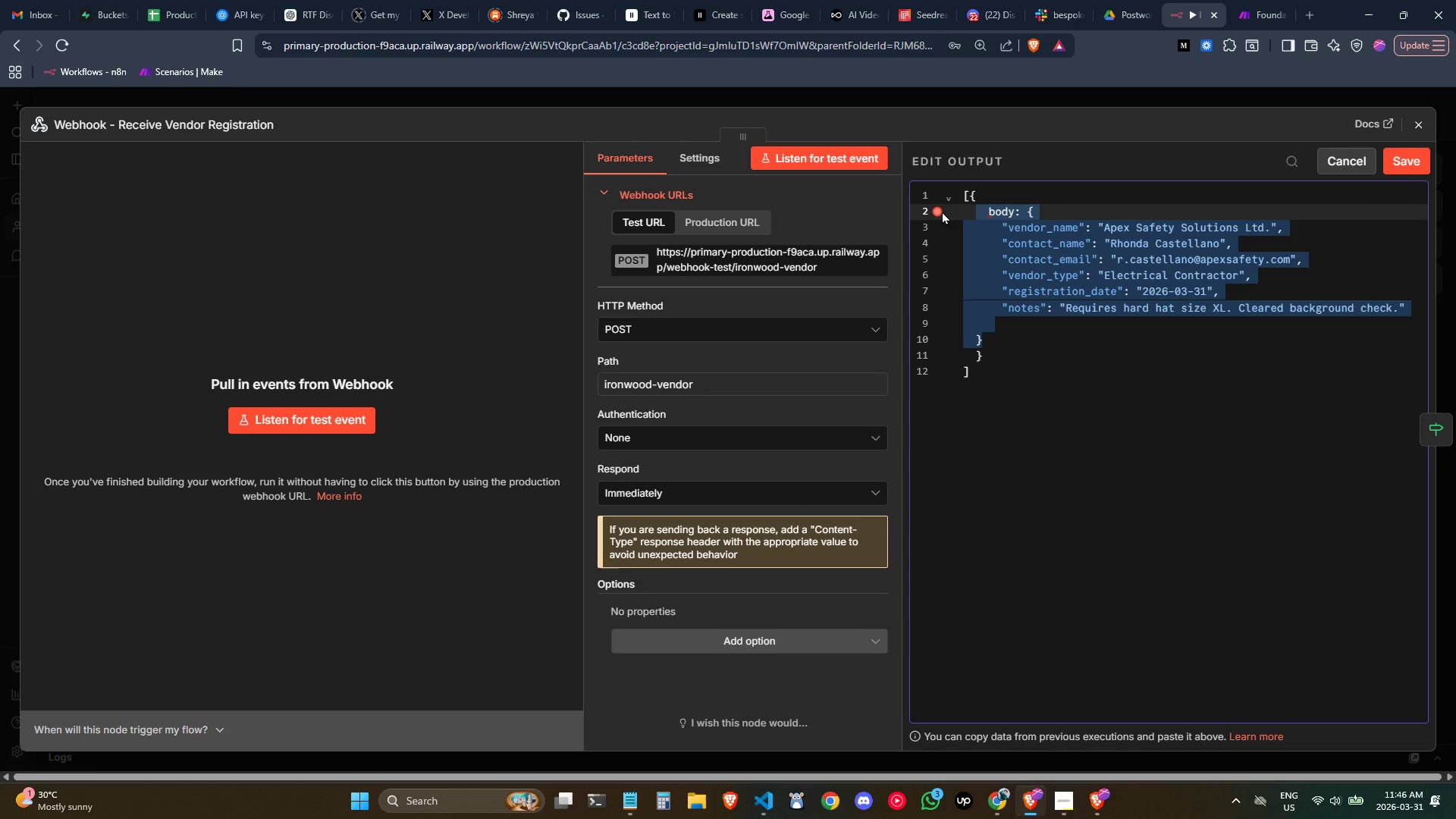 
key(Tab)
 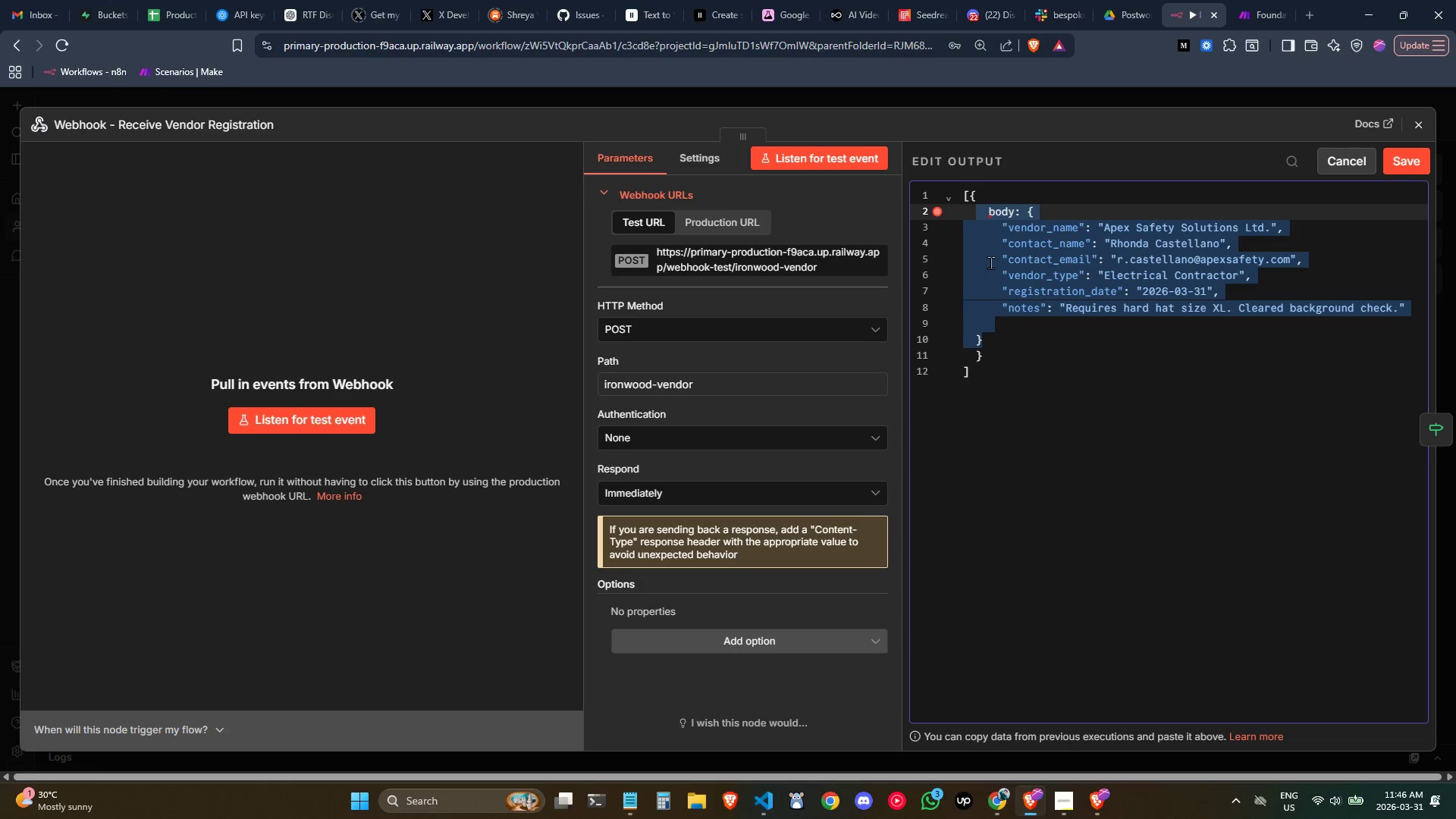 
key(Tab)
 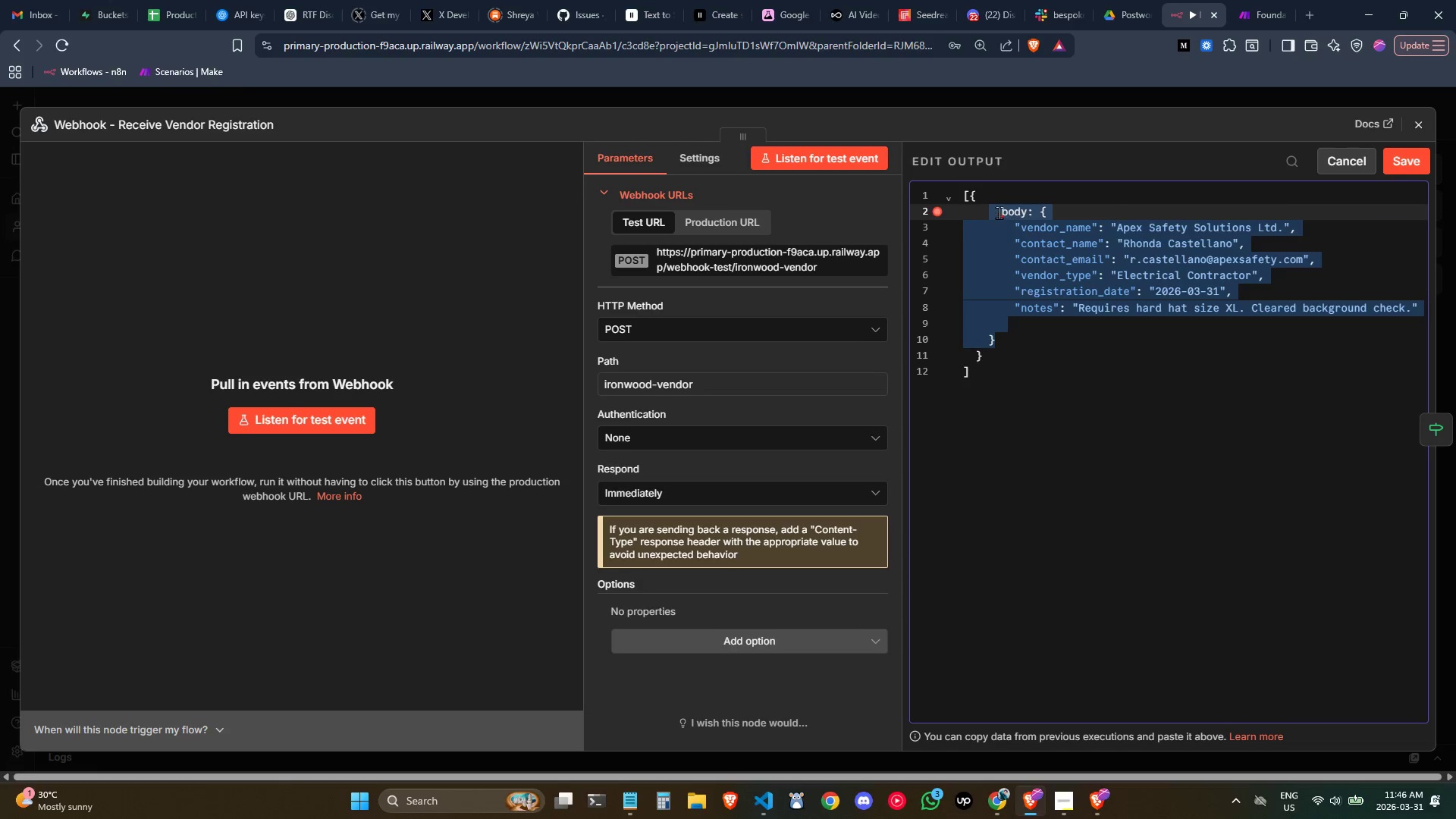 
left_click([997, 201])
 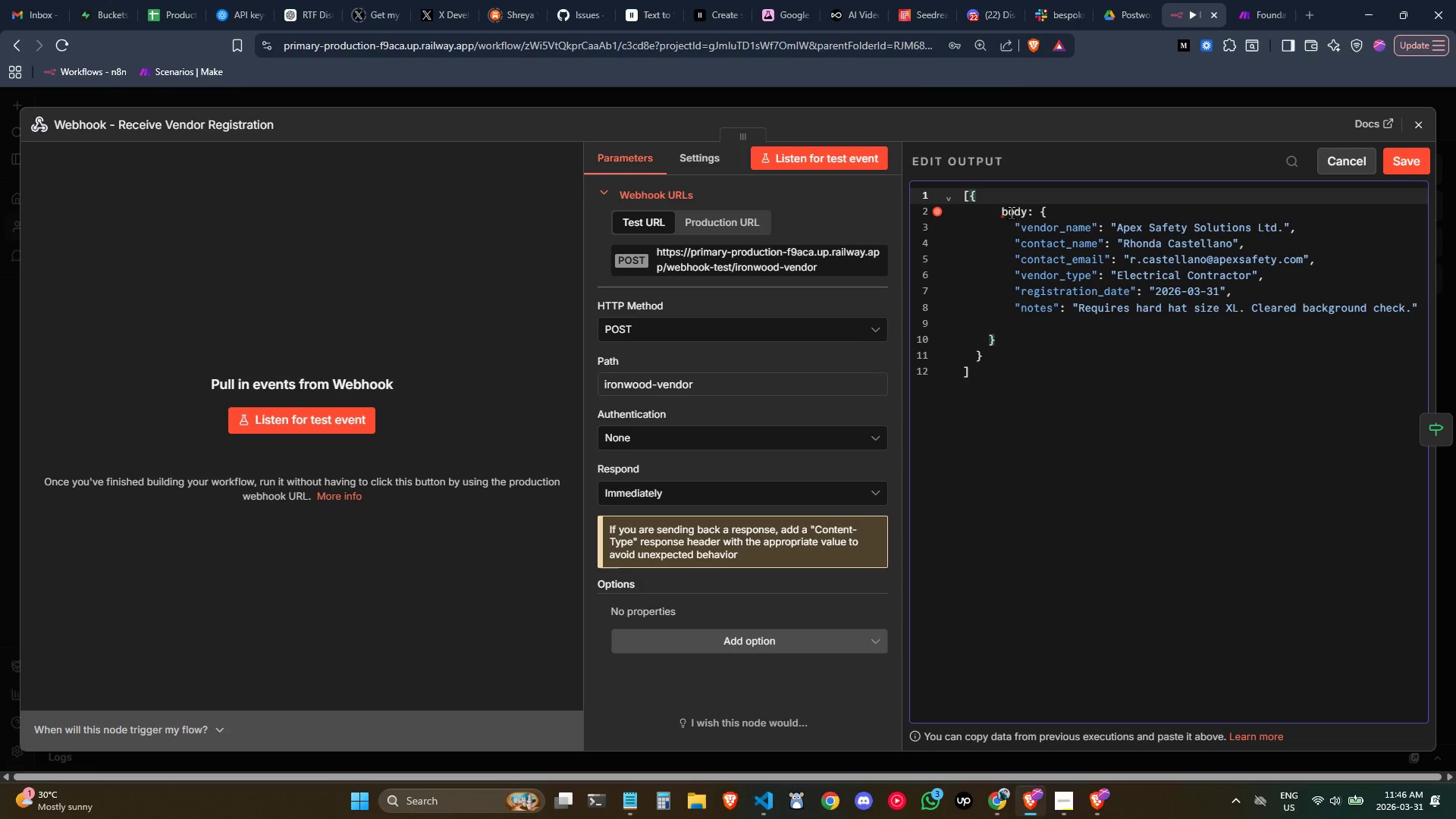 
left_click([1006, 209])
 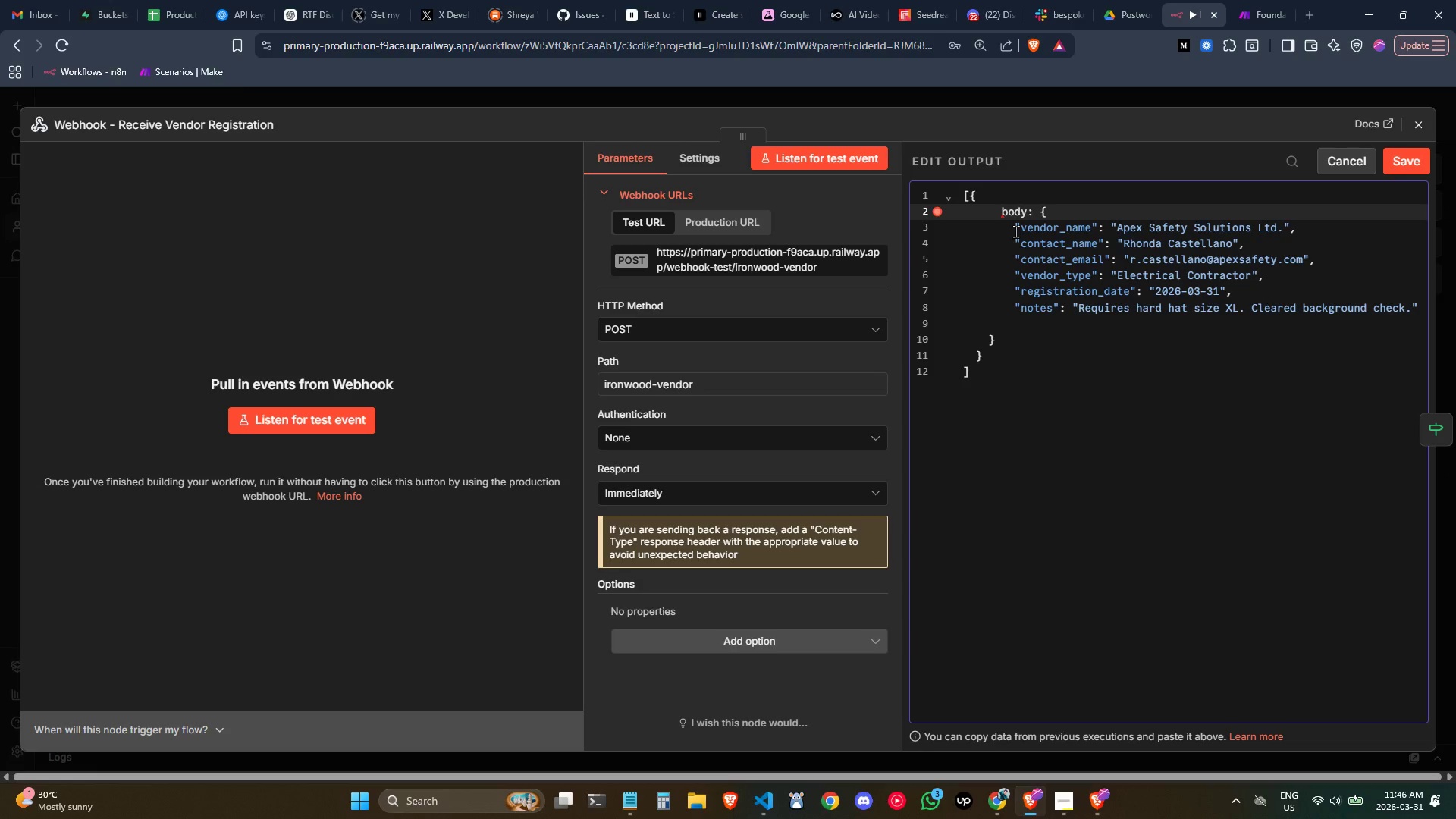 
key(ArrowLeft)
 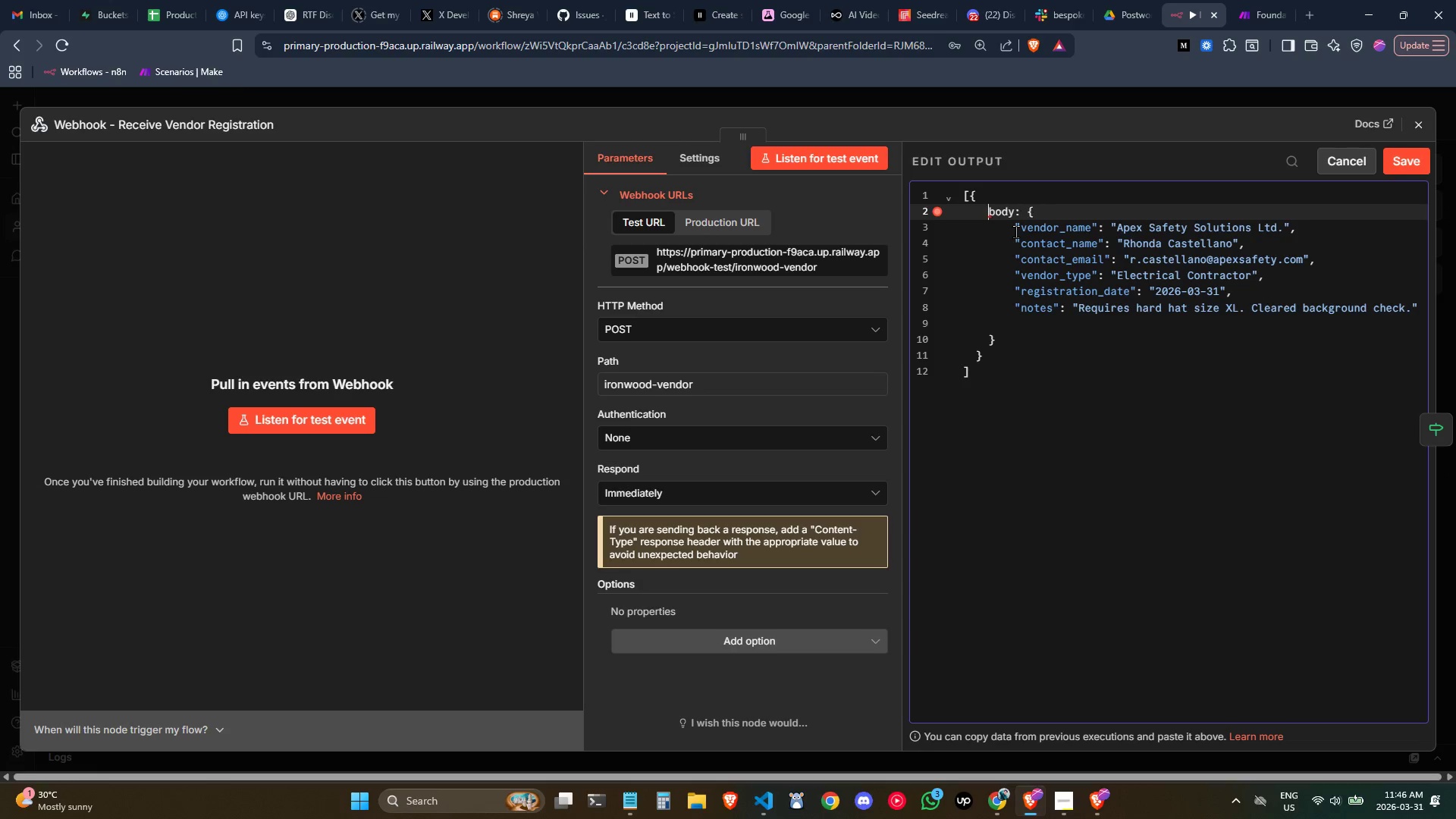 
key(Backspace)
 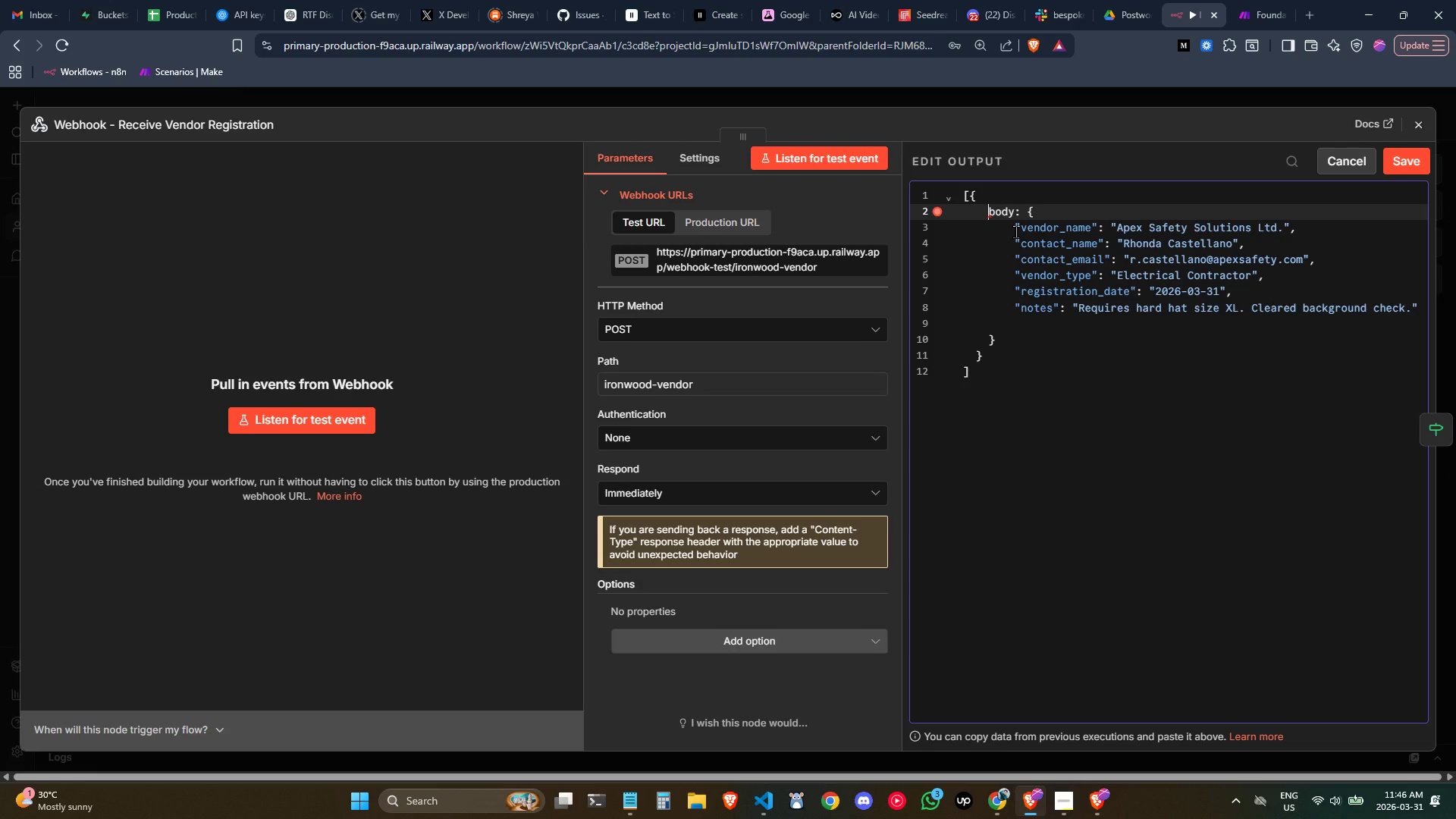 
key(Shift+Quote)
 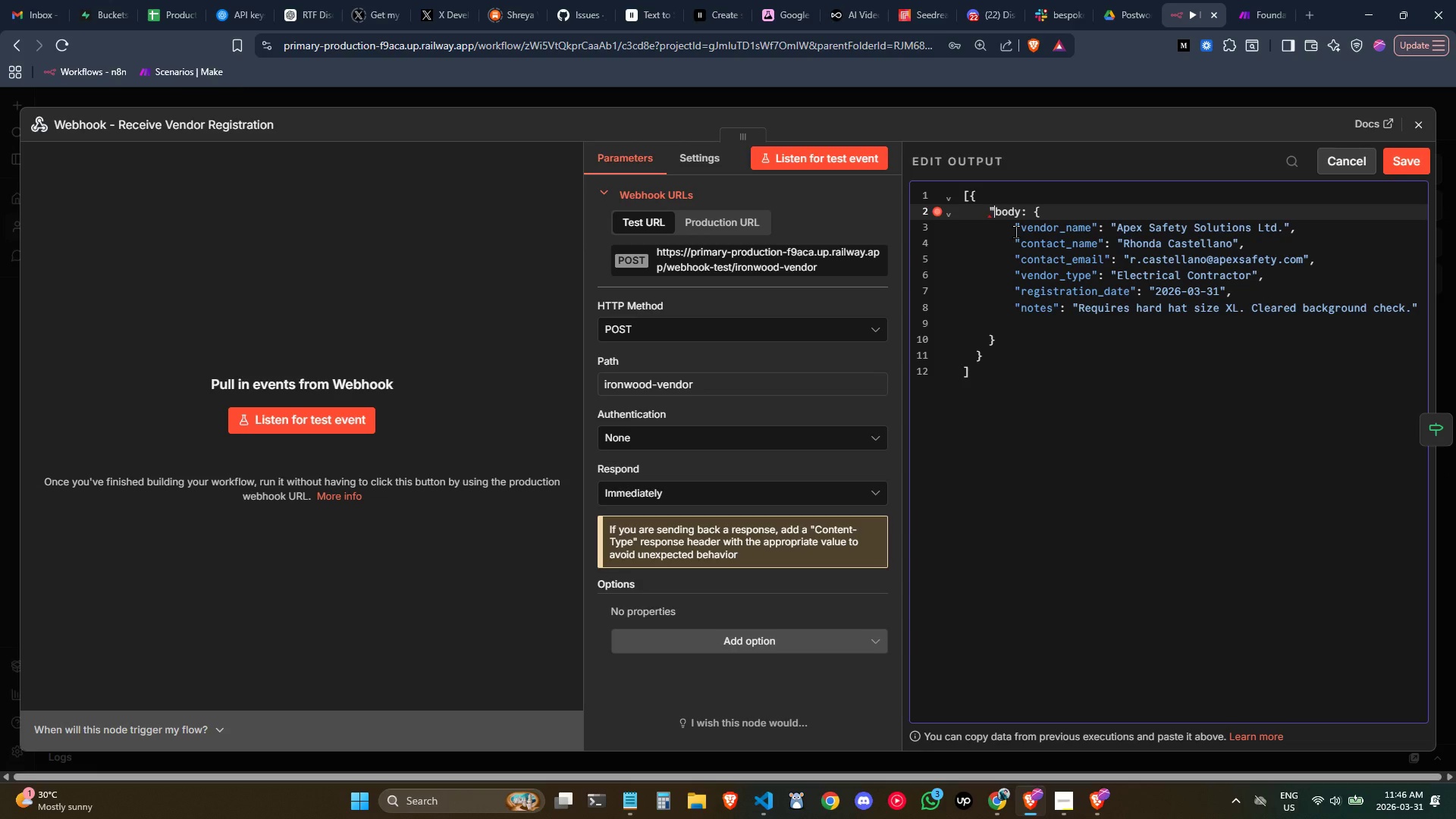 
key(ArrowRight)
 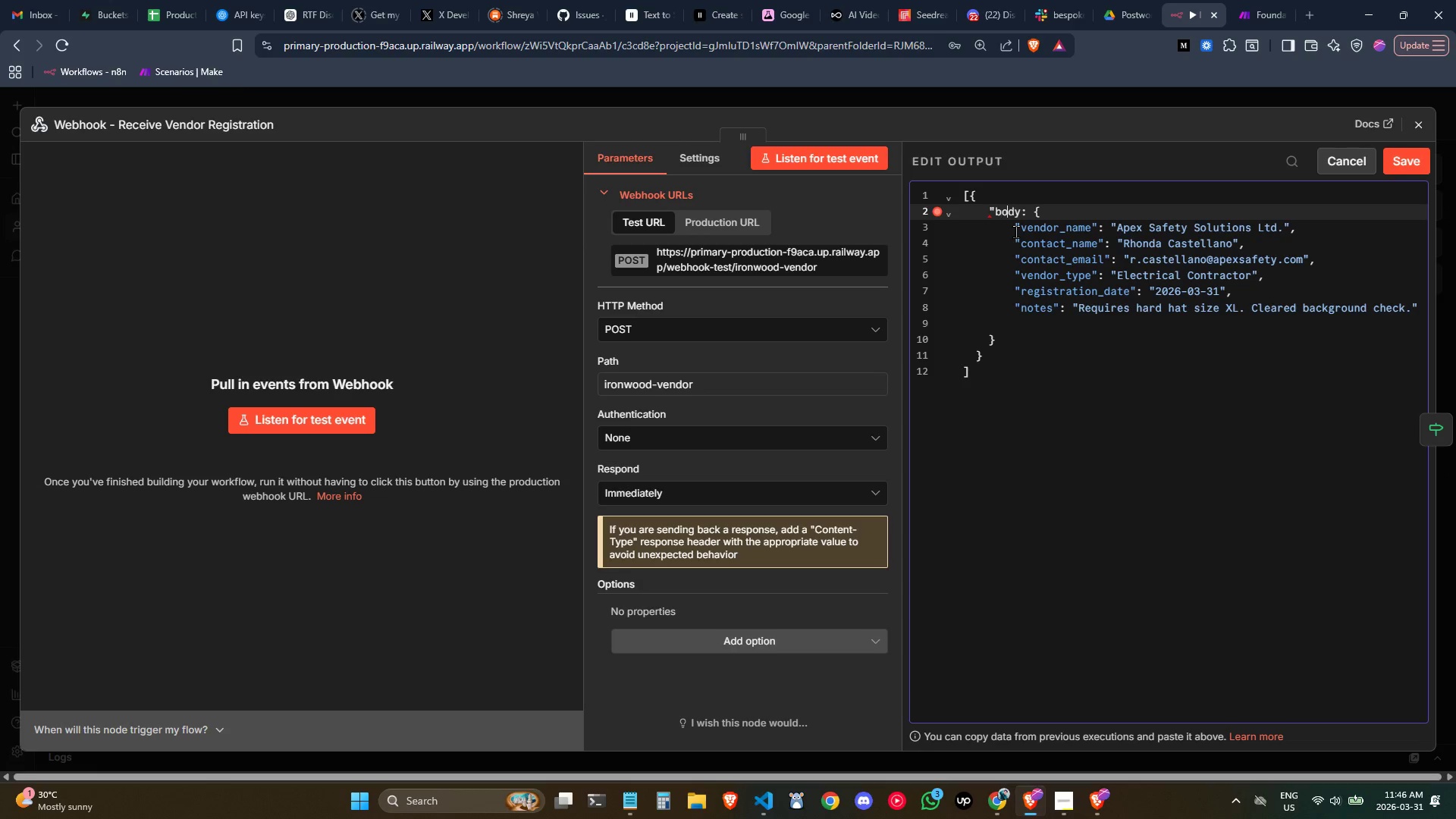 
key(ArrowRight)
 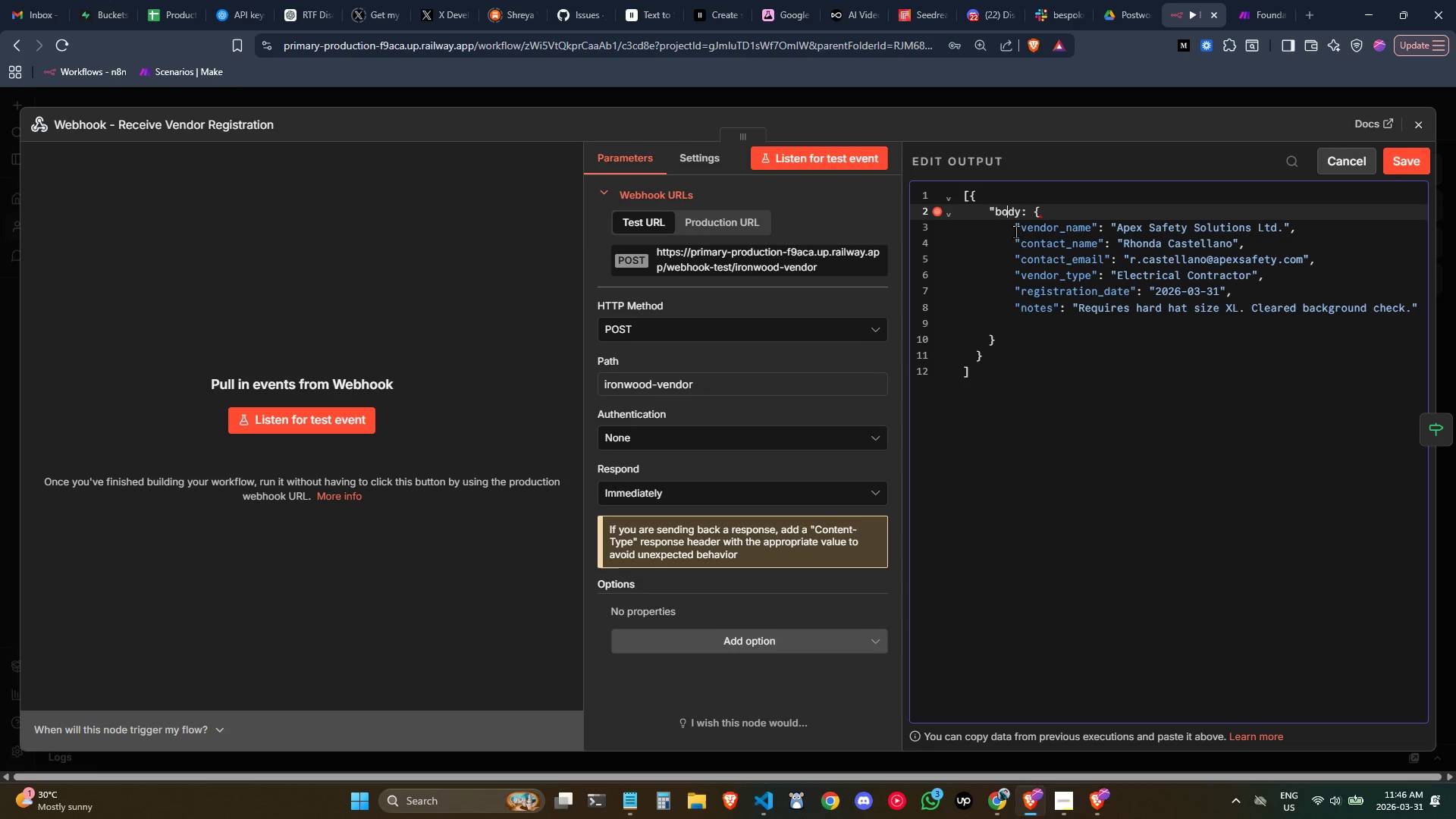 
key(ArrowRight)
 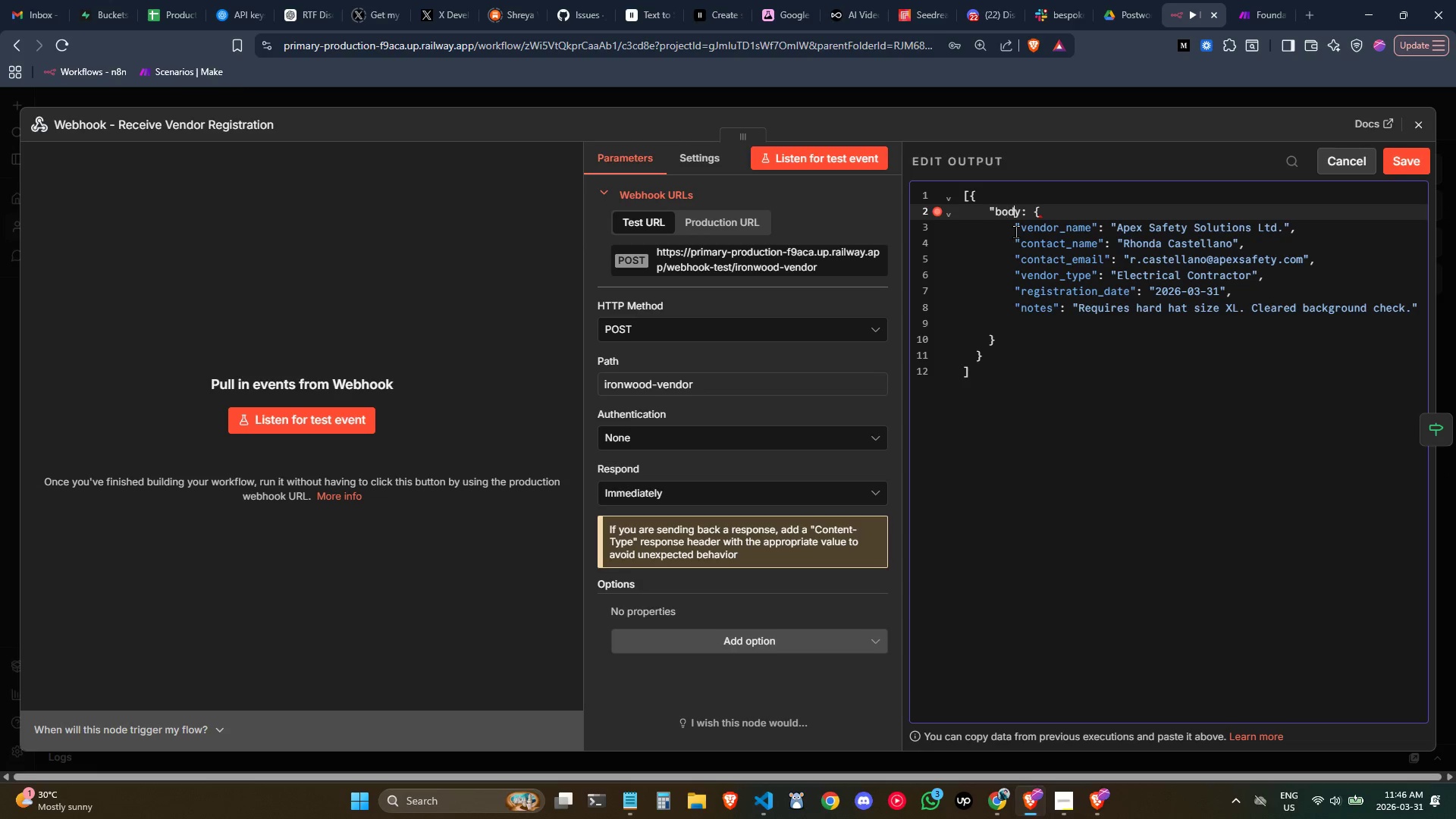 
key(ArrowRight)
 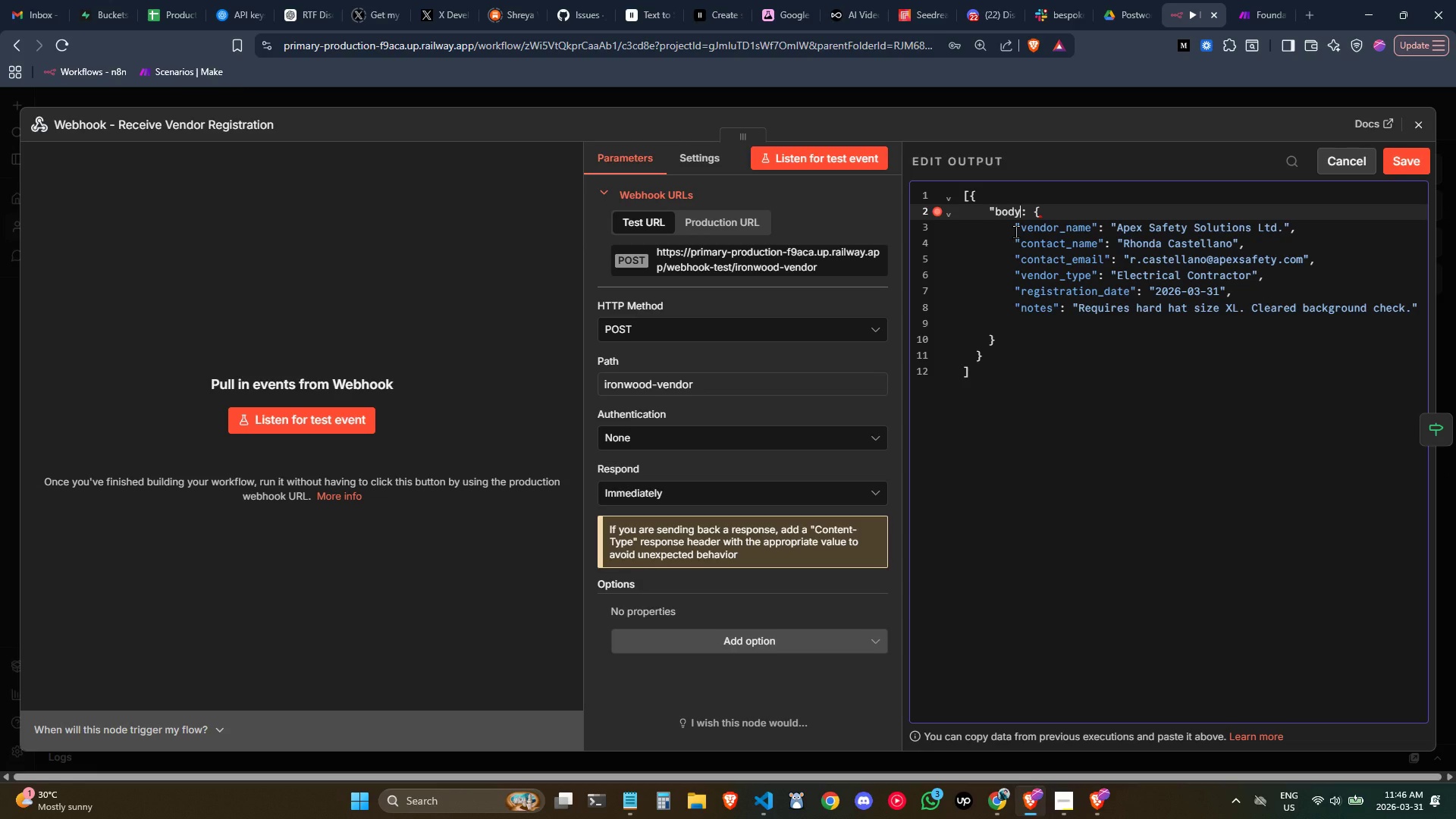 
key(Shift+Quote)
 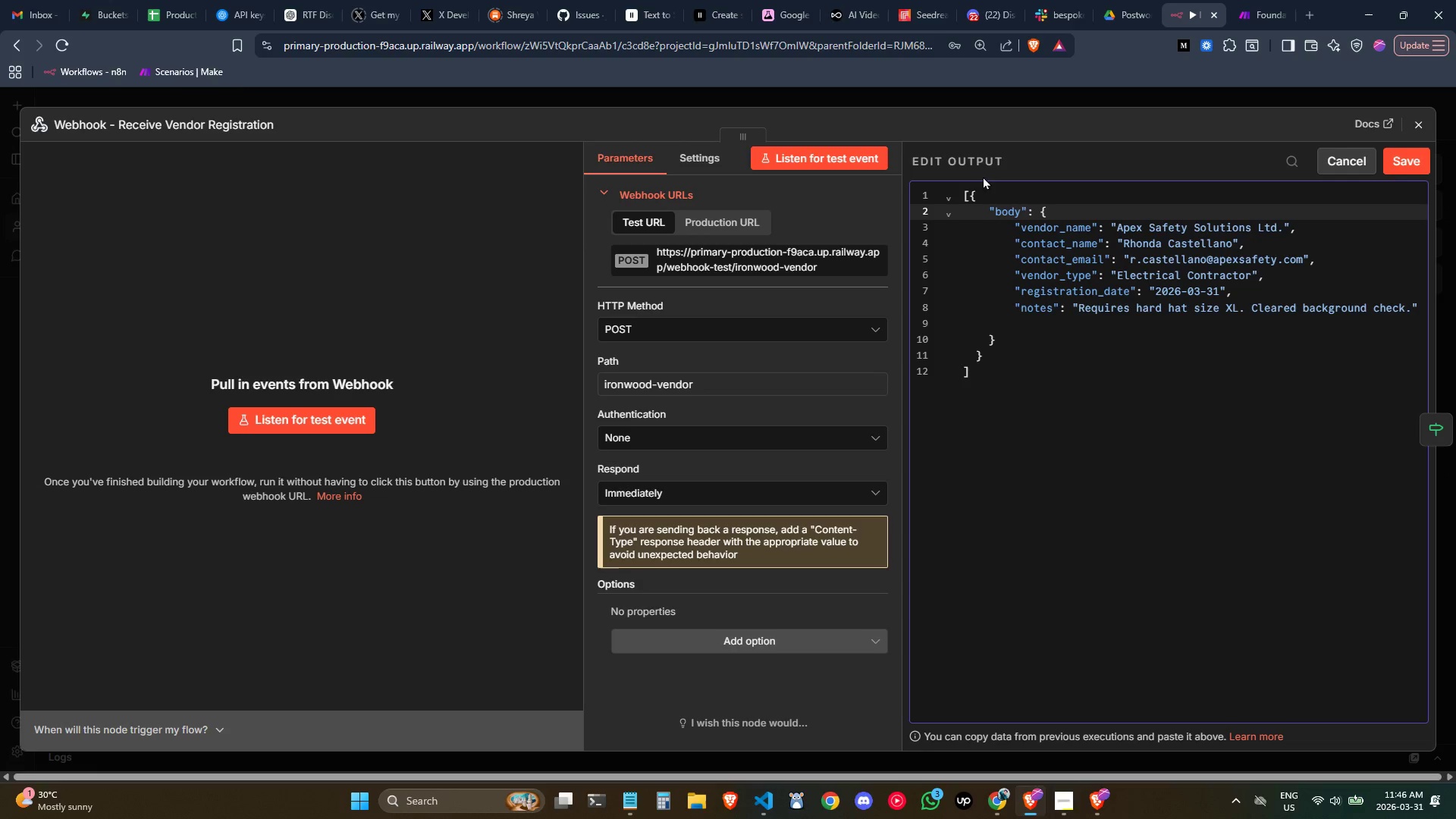 
left_click([985, 195])
 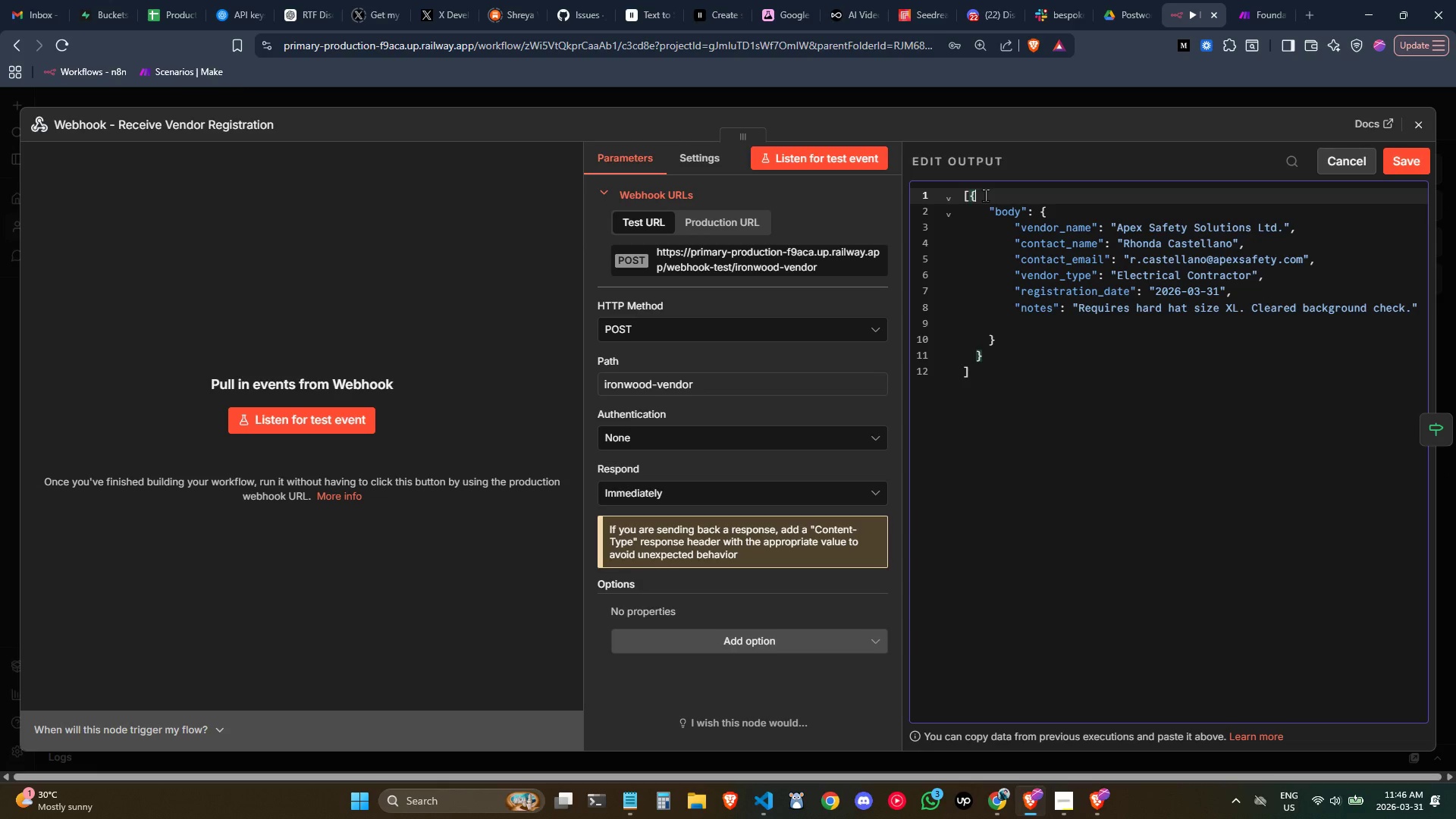 
key(Backspace)
 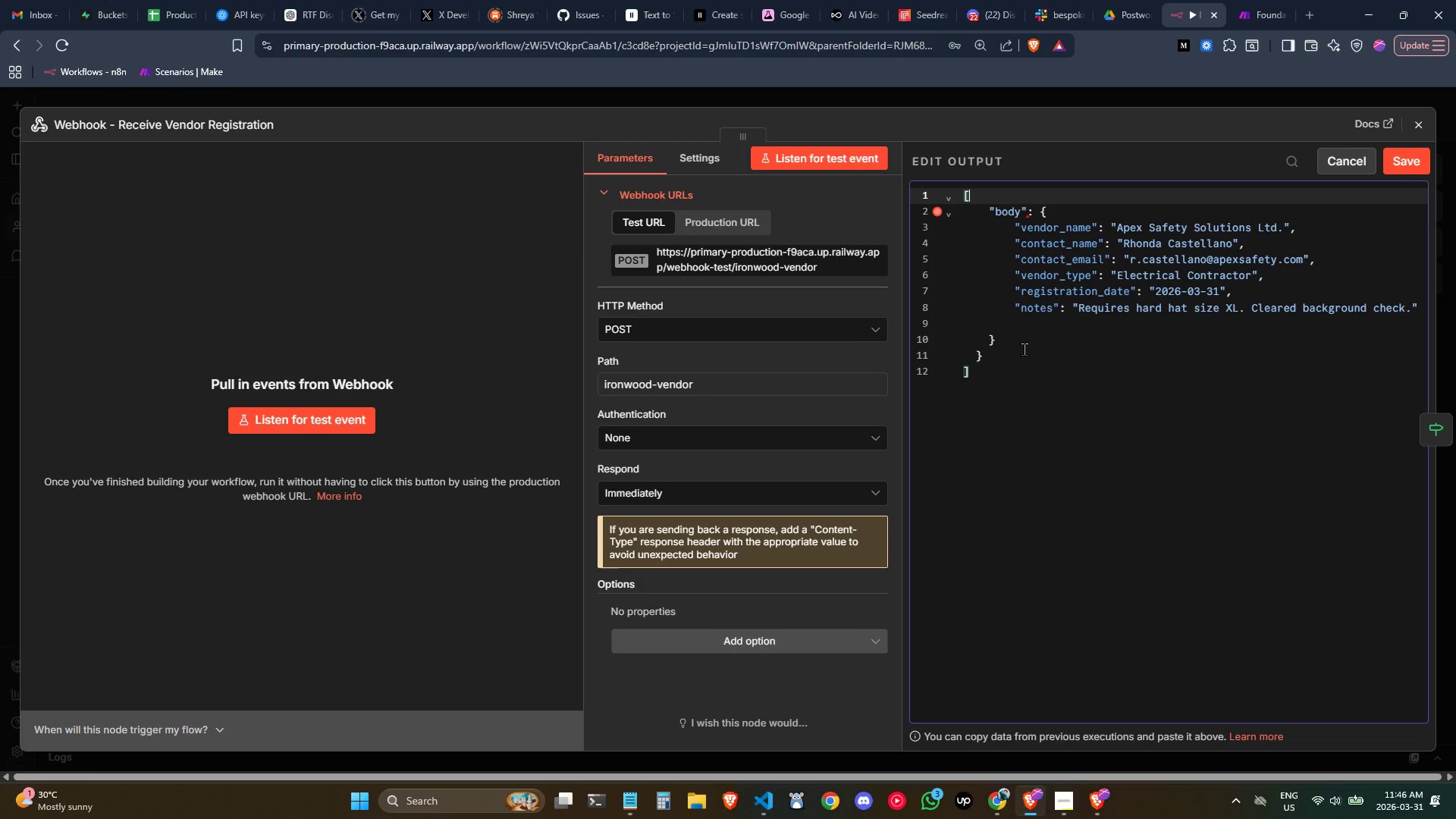 
left_click([1022, 354])
 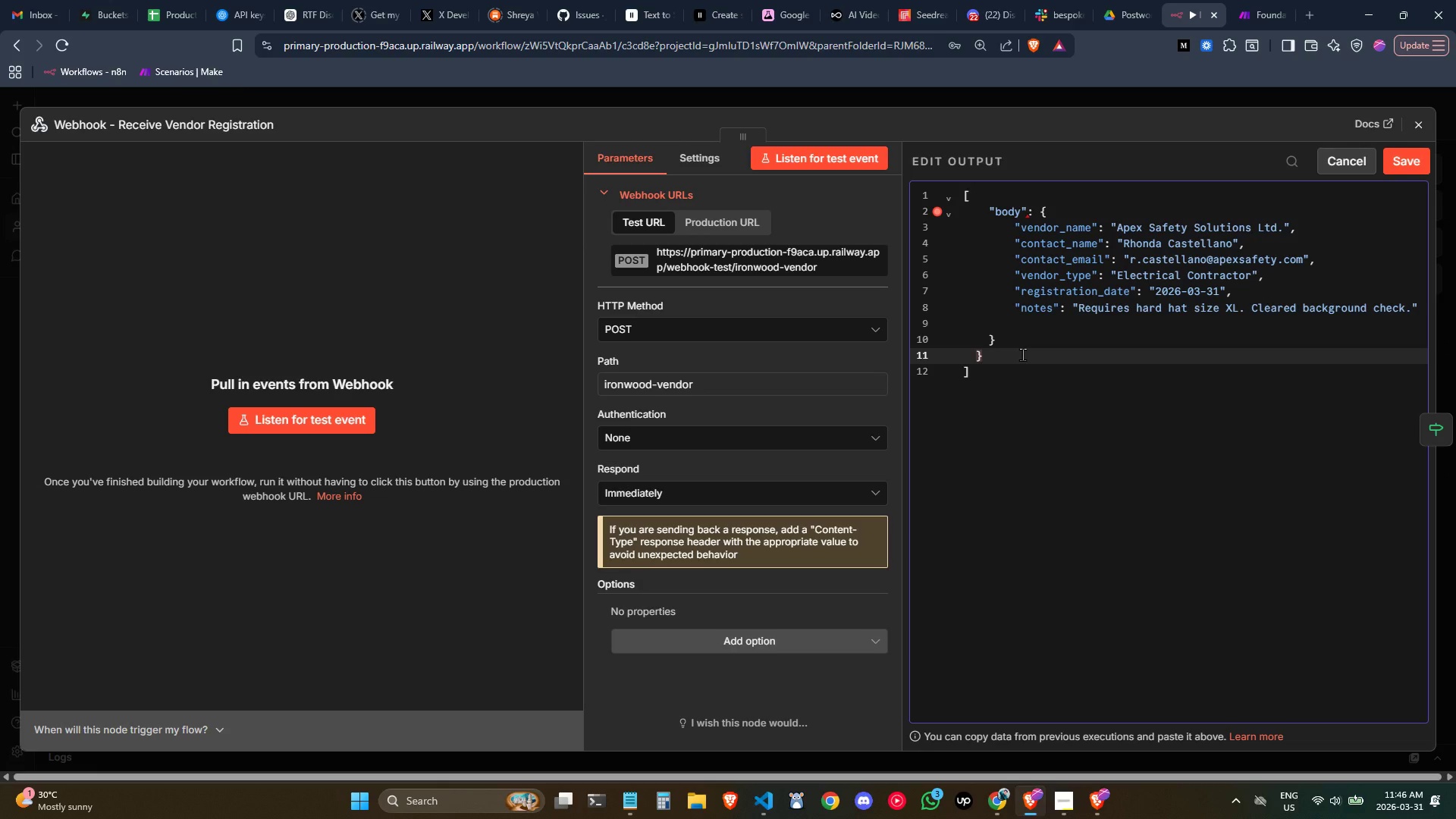 
key(Backspace)
 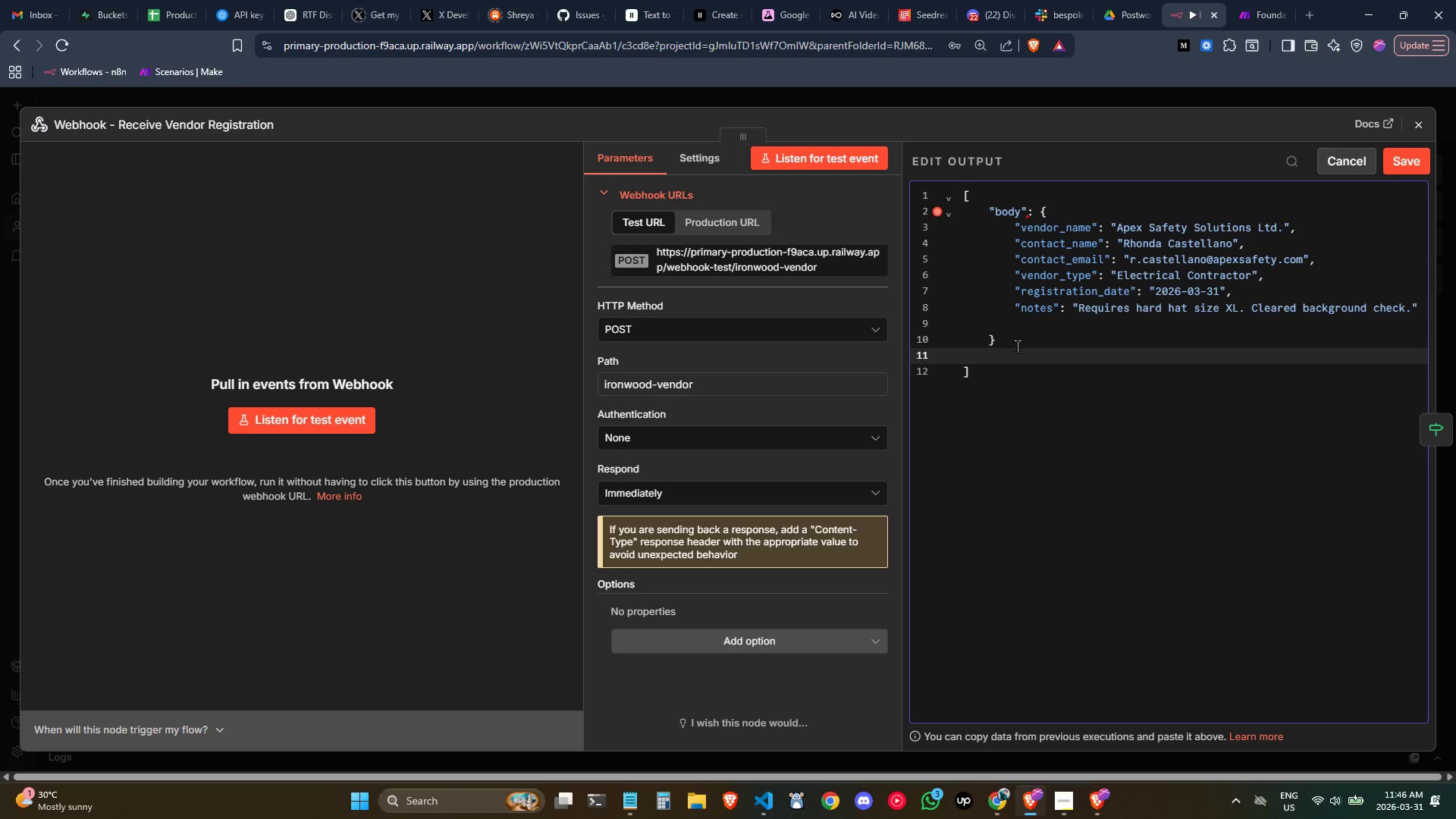 
key(Backspace)
 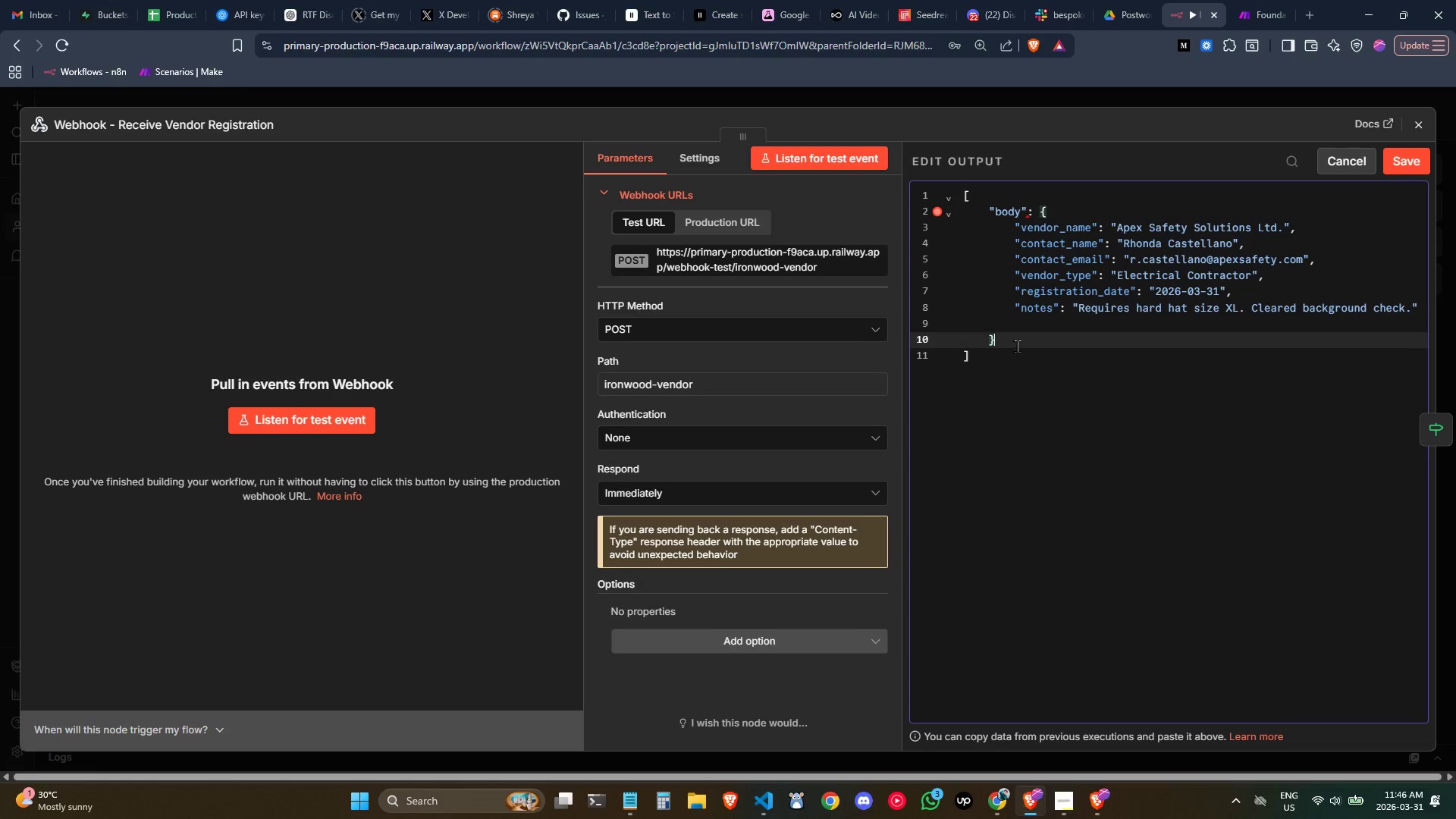 
key(Backspace)
 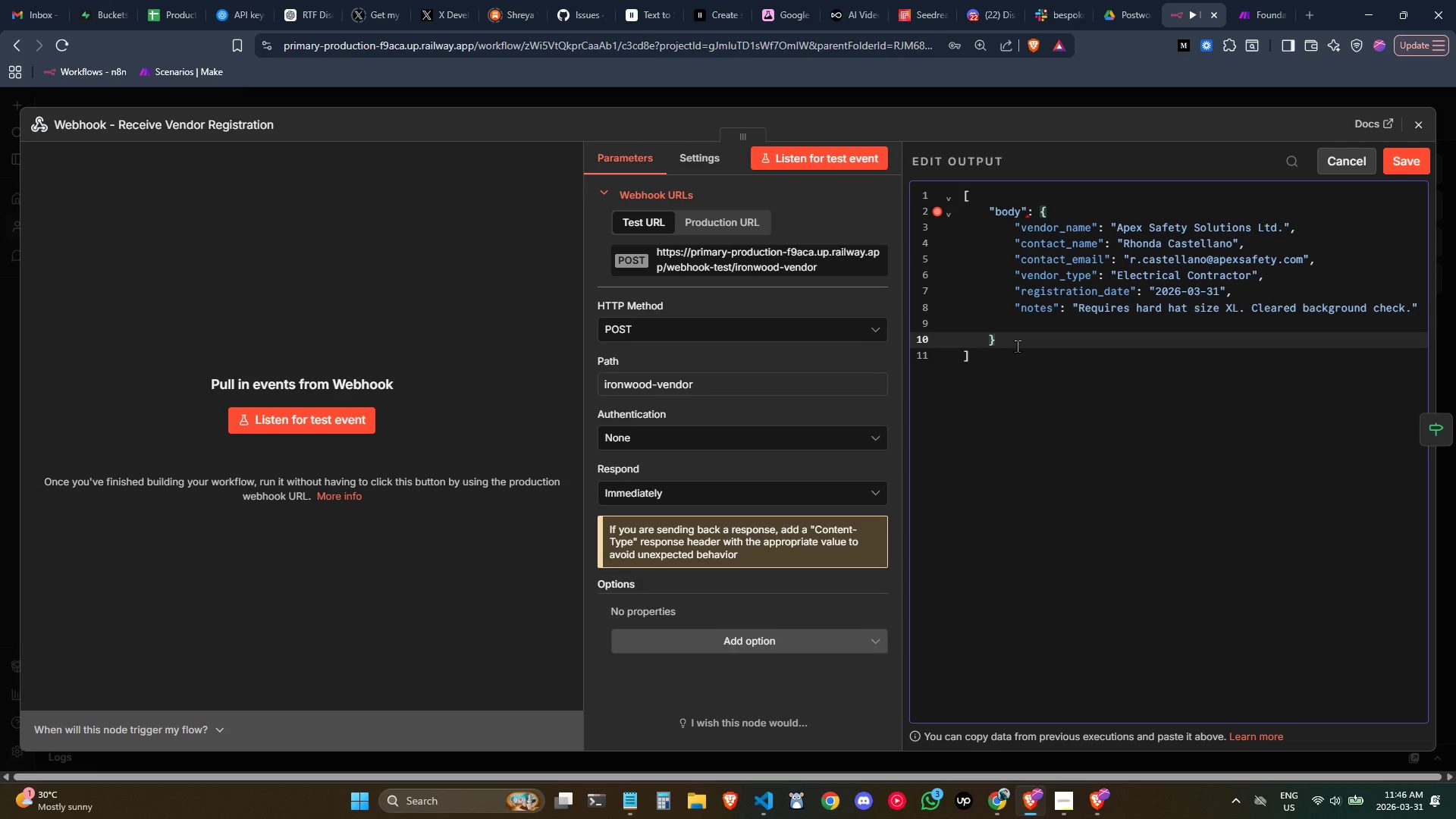 
left_click_drag(start_coordinate=[1017, 346], to_coordinate=[911, 218])
 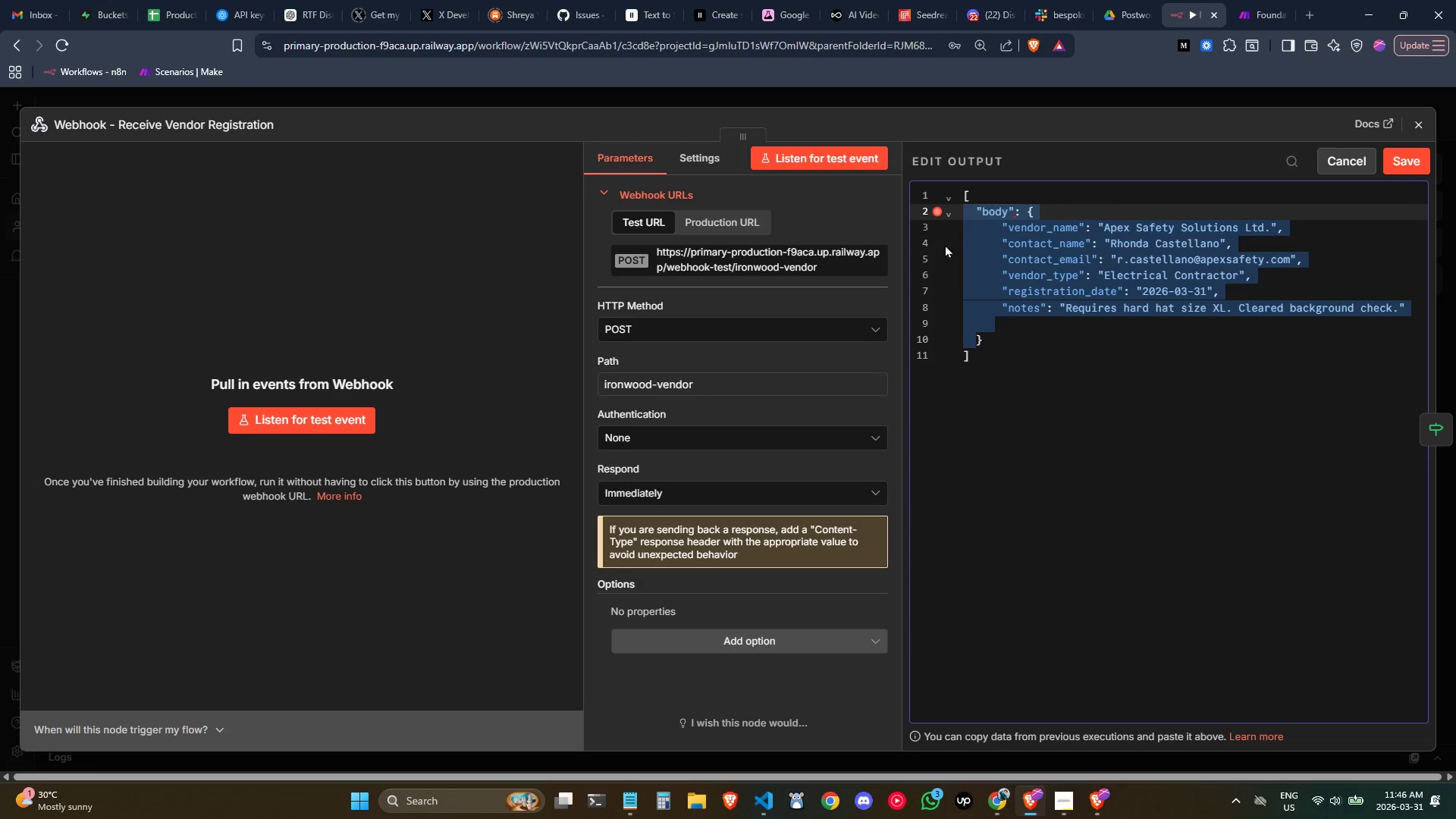 
key(Shift+Tab)
 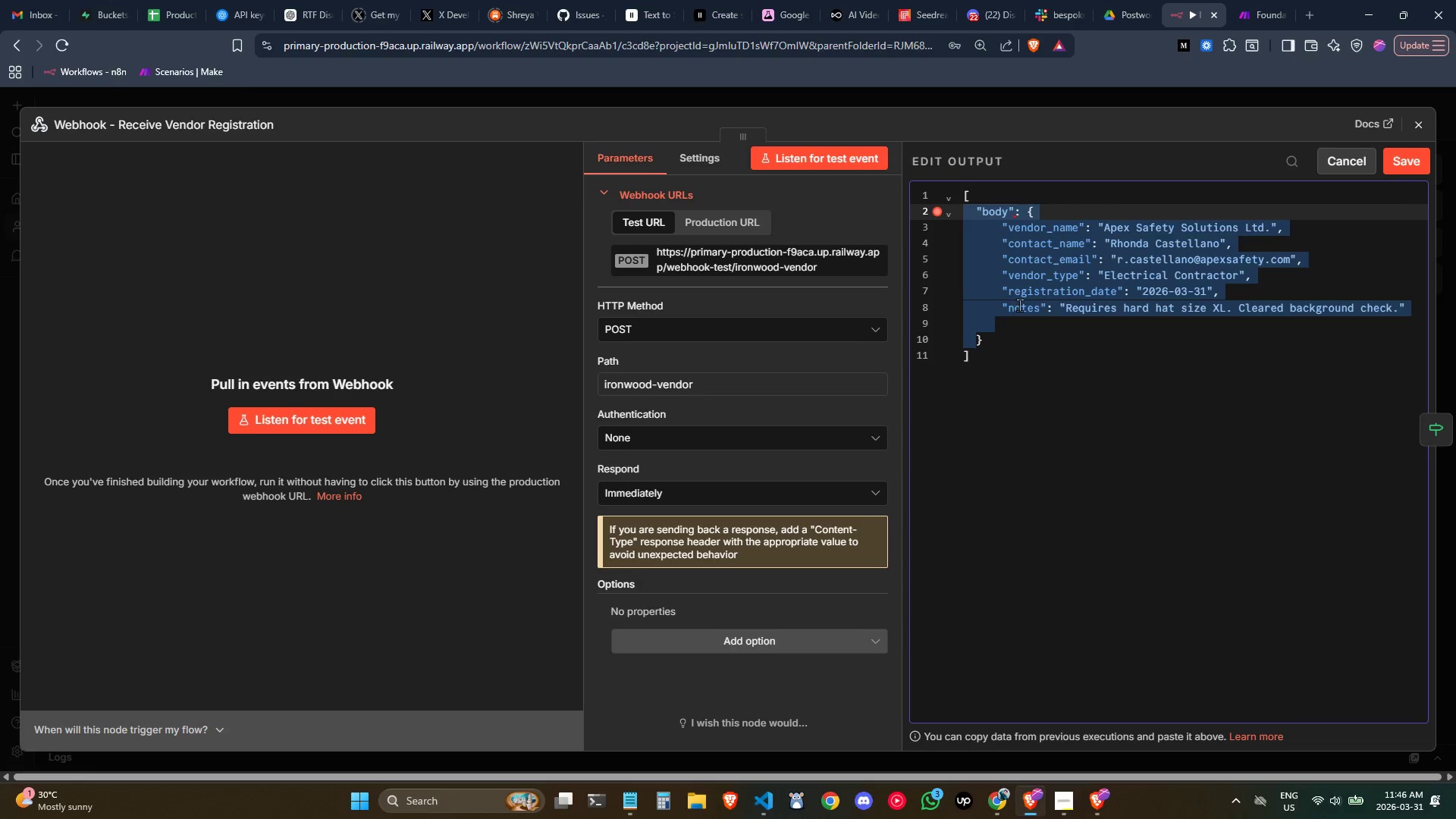 
left_click([1036, 244])
 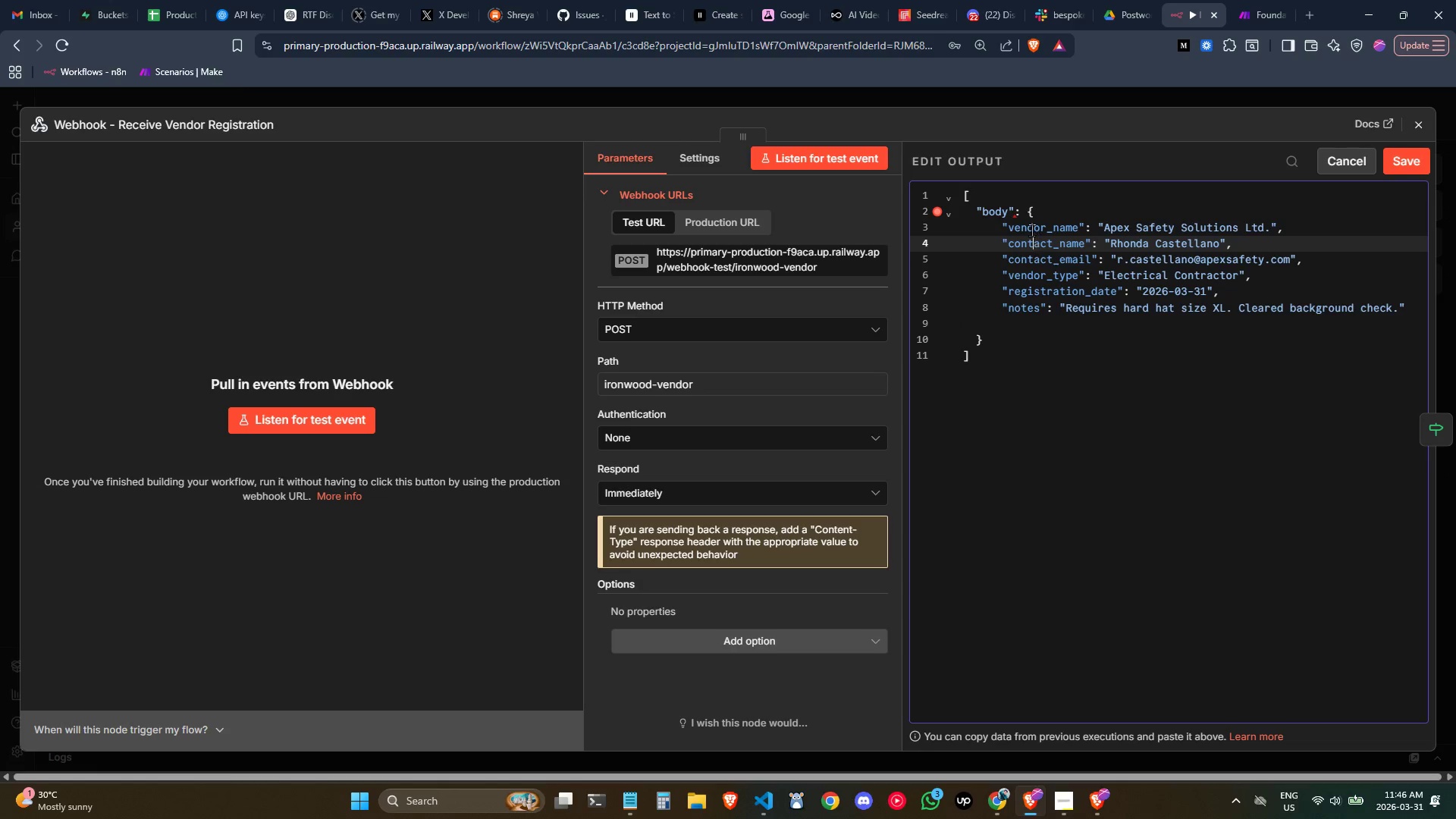 
mouse_move([1012, 231])
 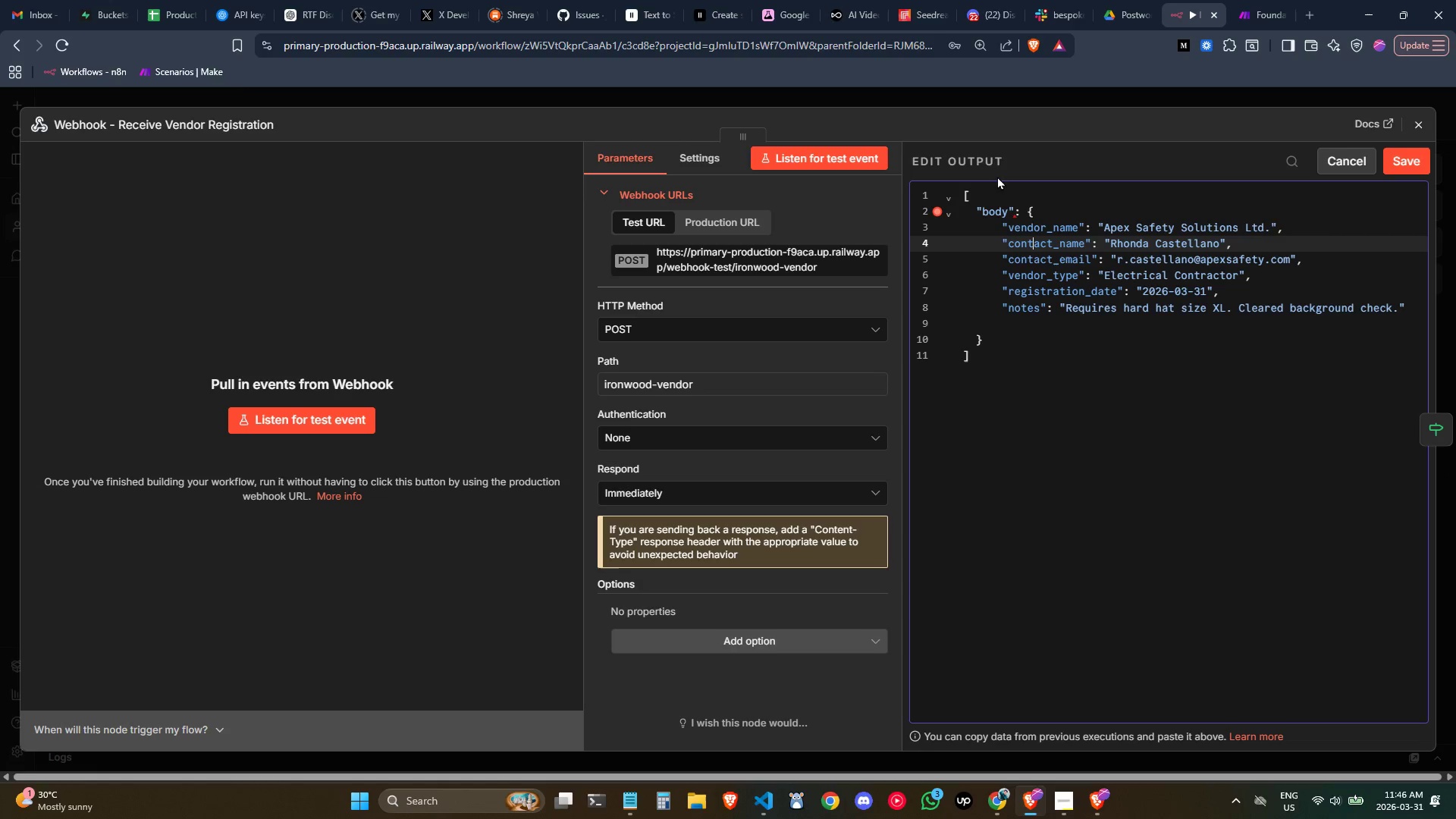 
left_click([997, 190])
 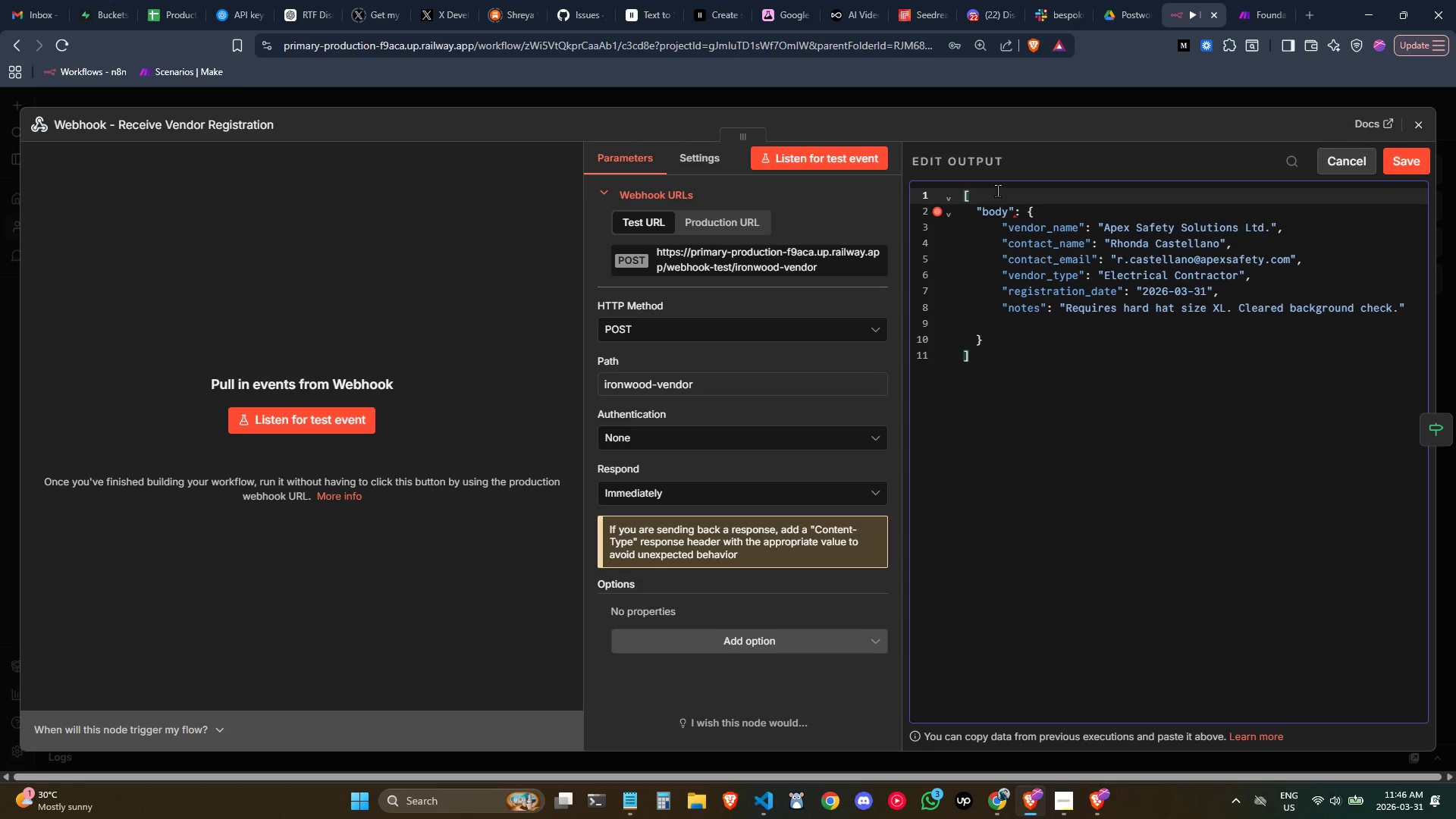 
key(Enter)
 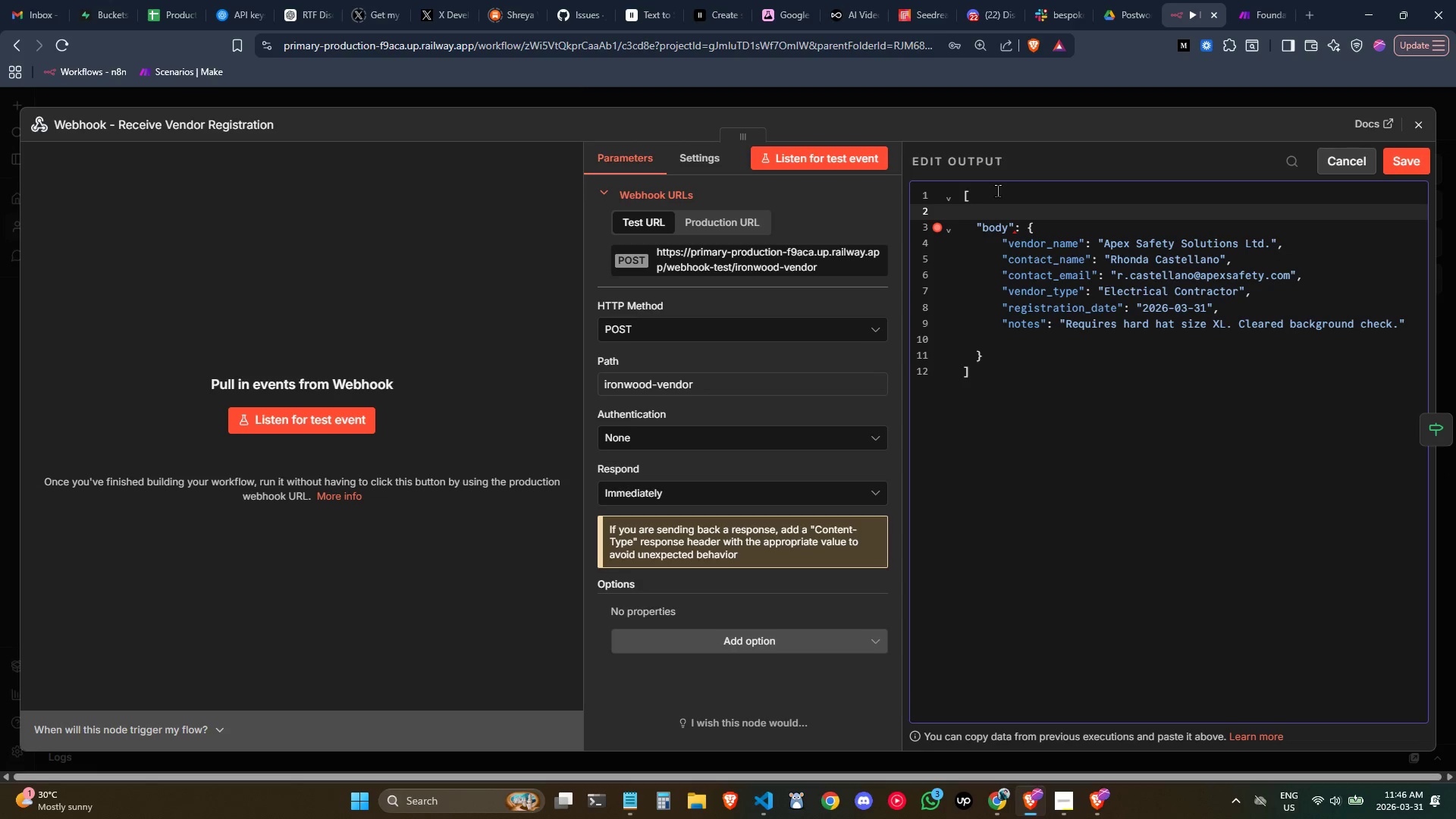 
key(Shift+ShiftLeft)
 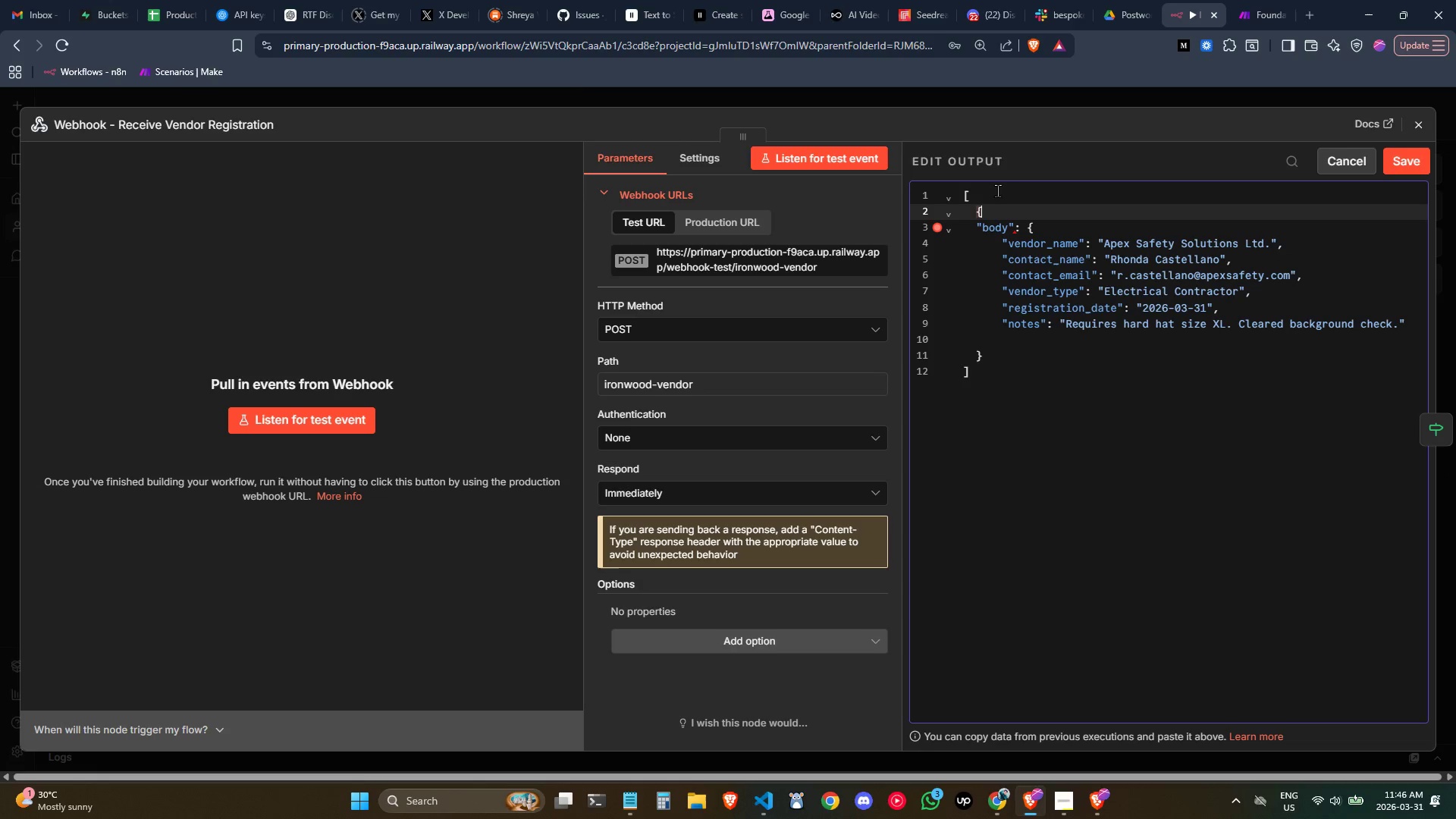 
key(Shift+BracketLeft)
 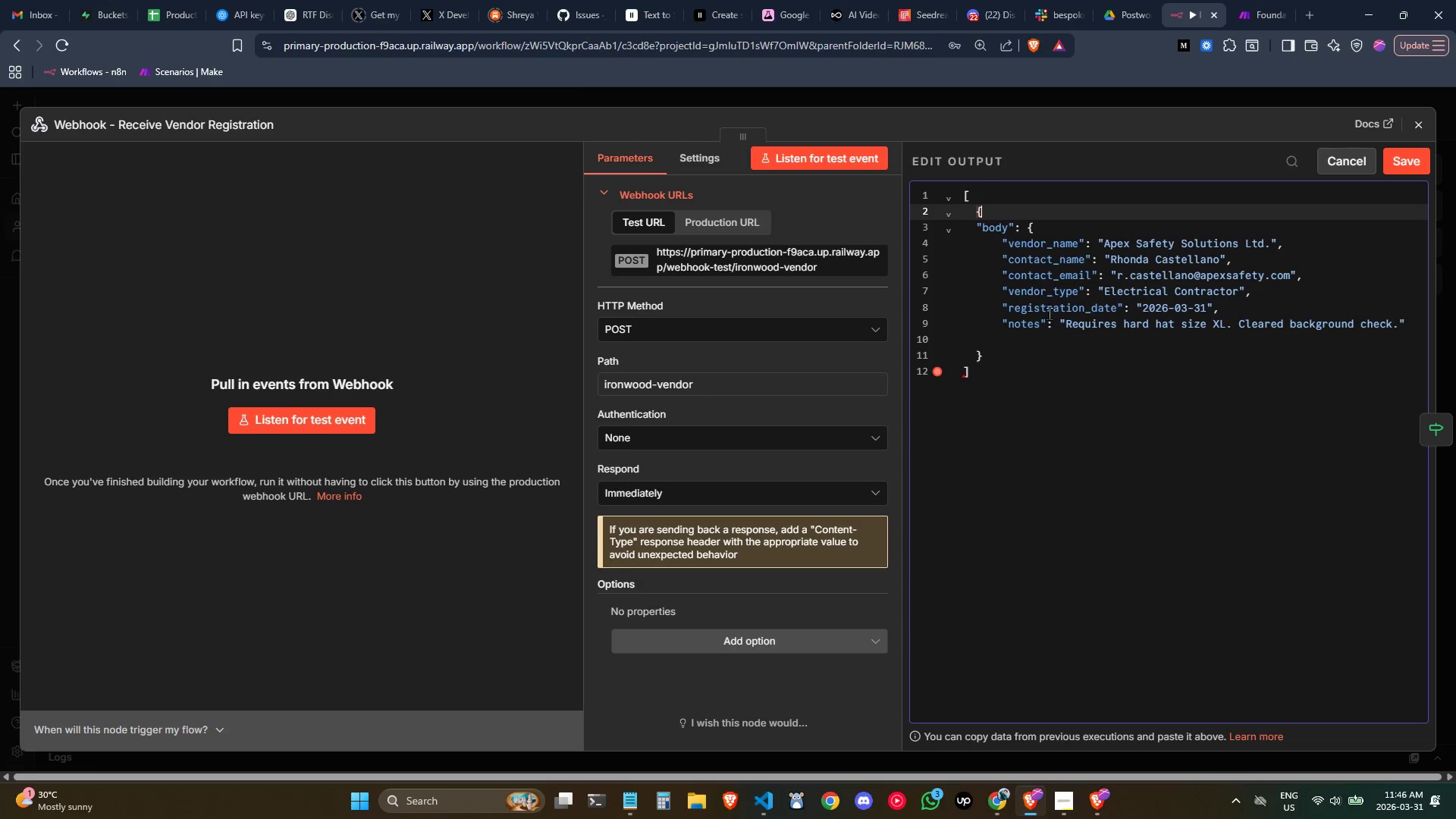 
left_click([1042, 359])
 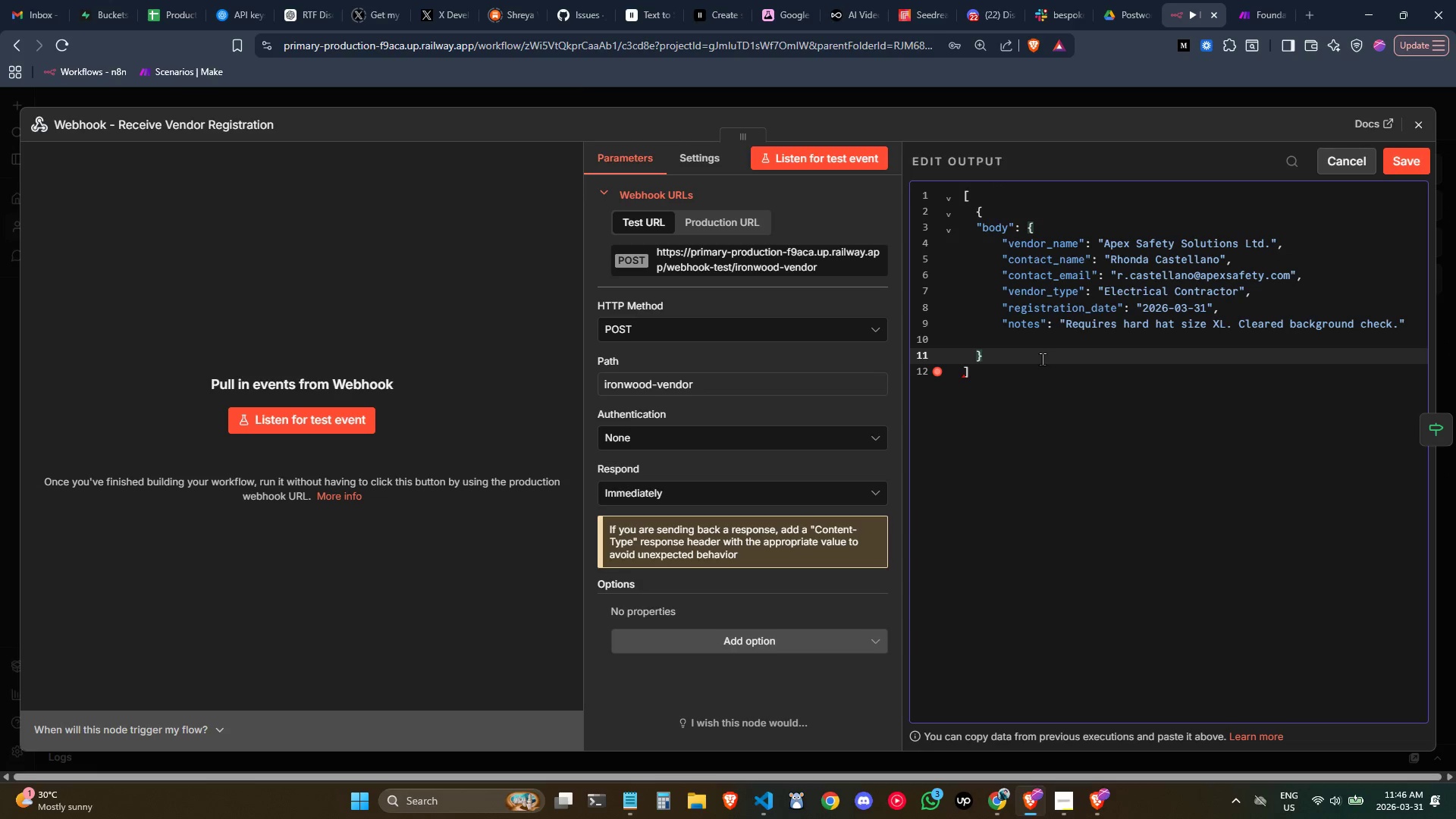 
key(Enter)
 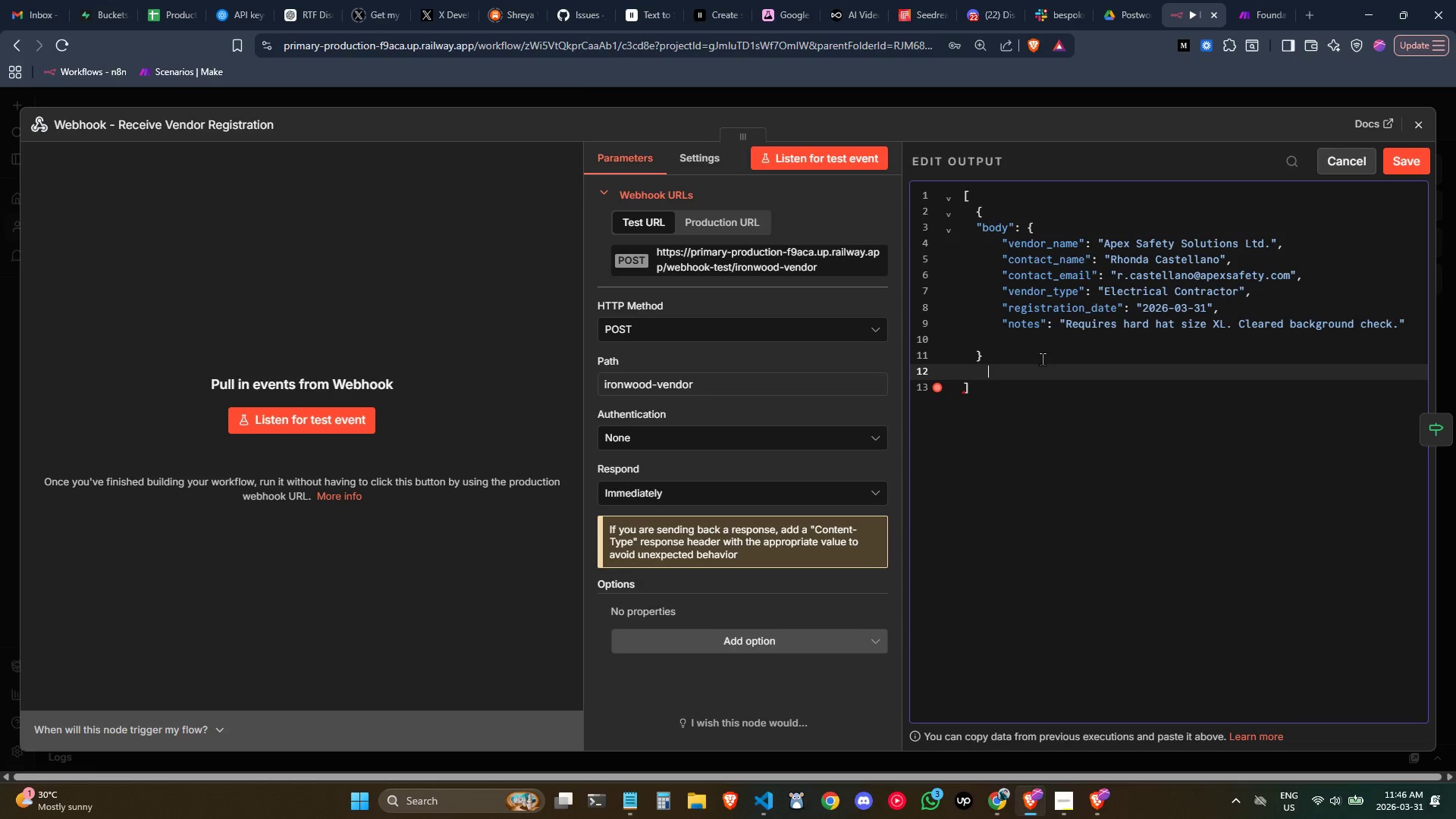 
key(Shift+BracketRight)
 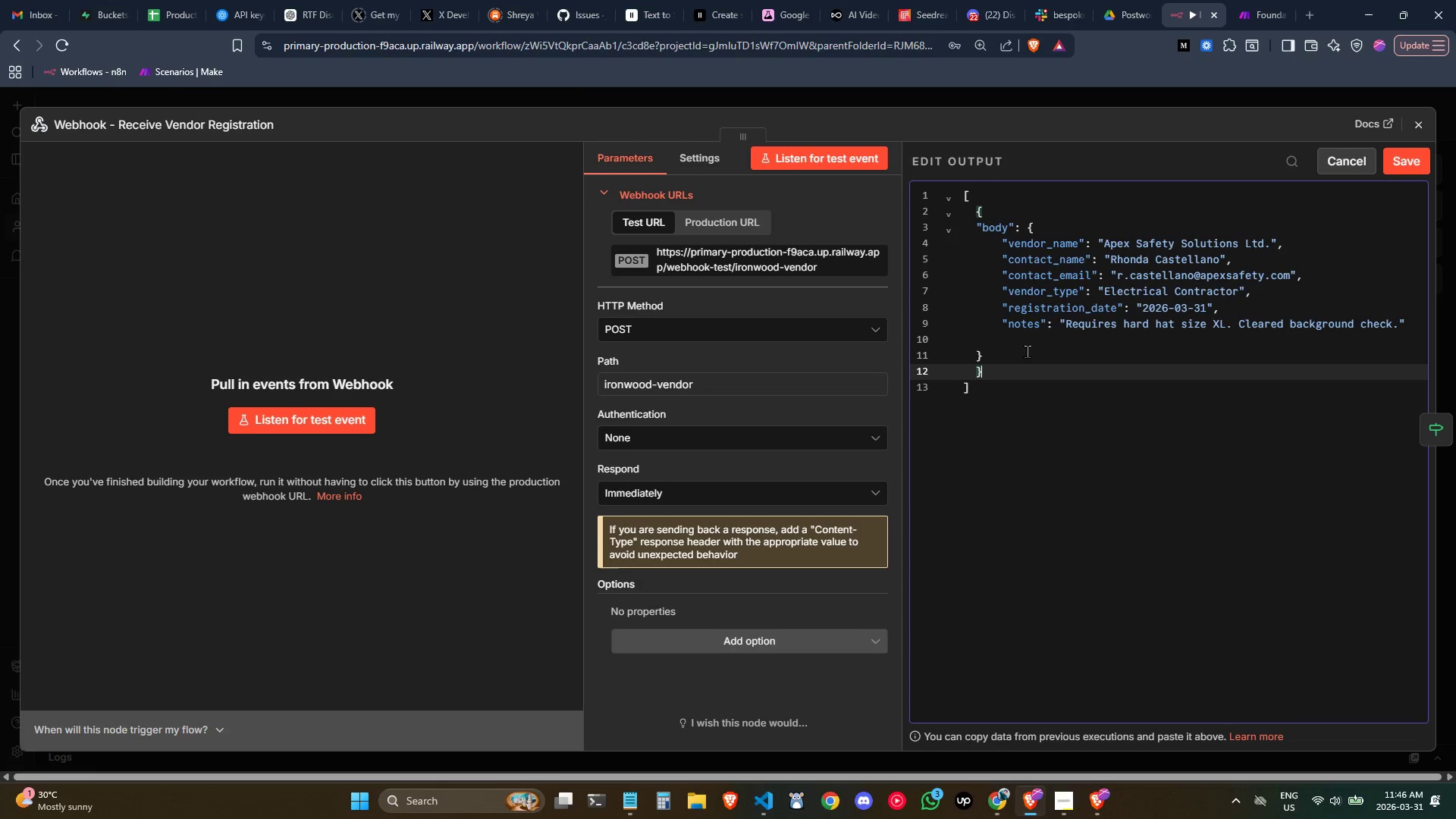 
left_click_drag(start_coordinate=[1026, 350], to_coordinate=[1020, 350])
 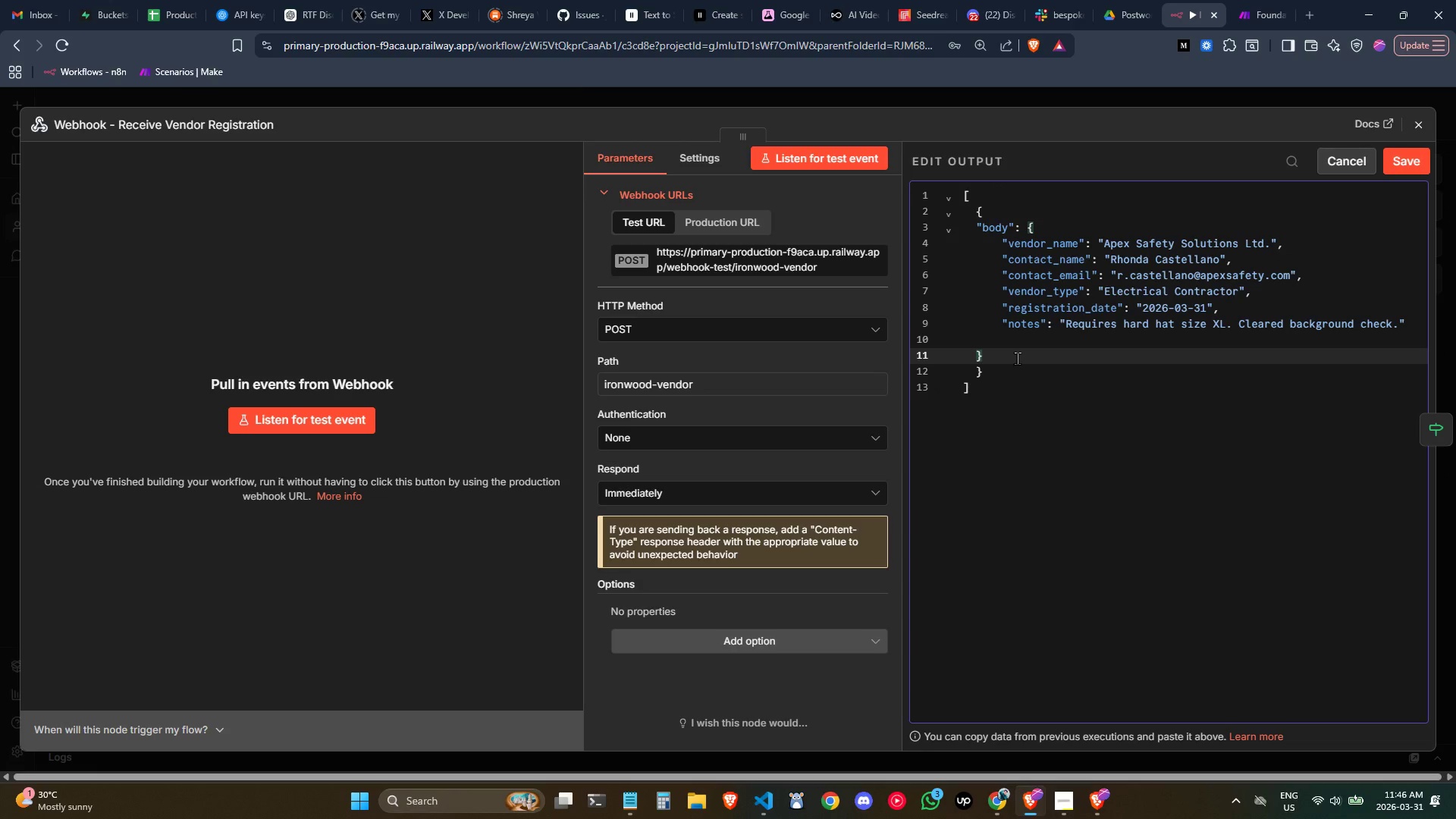 
left_click_drag(start_coordinate=[1017, 358], to_coordinate=[896, 225])
 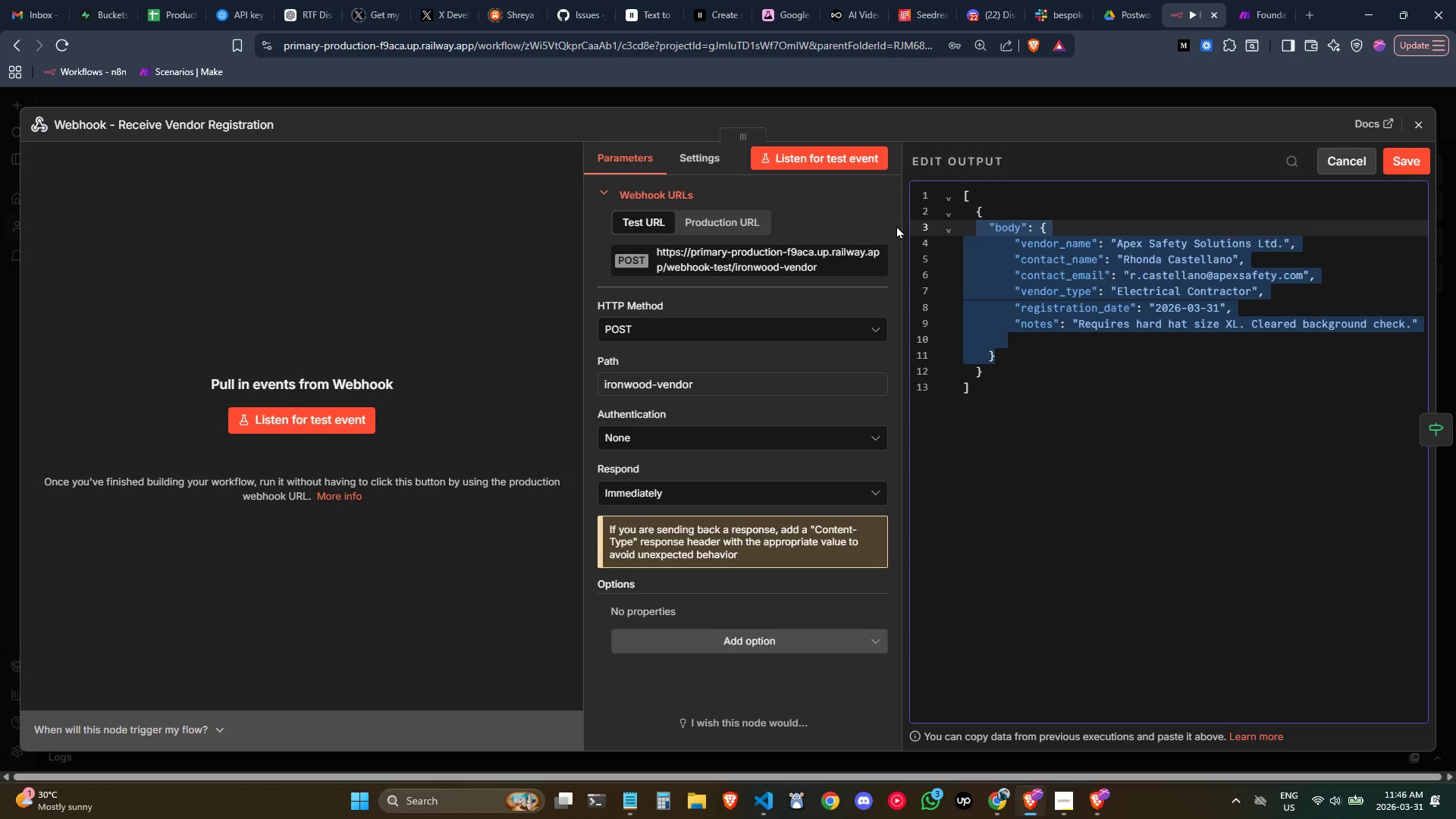 
key(Tab)
 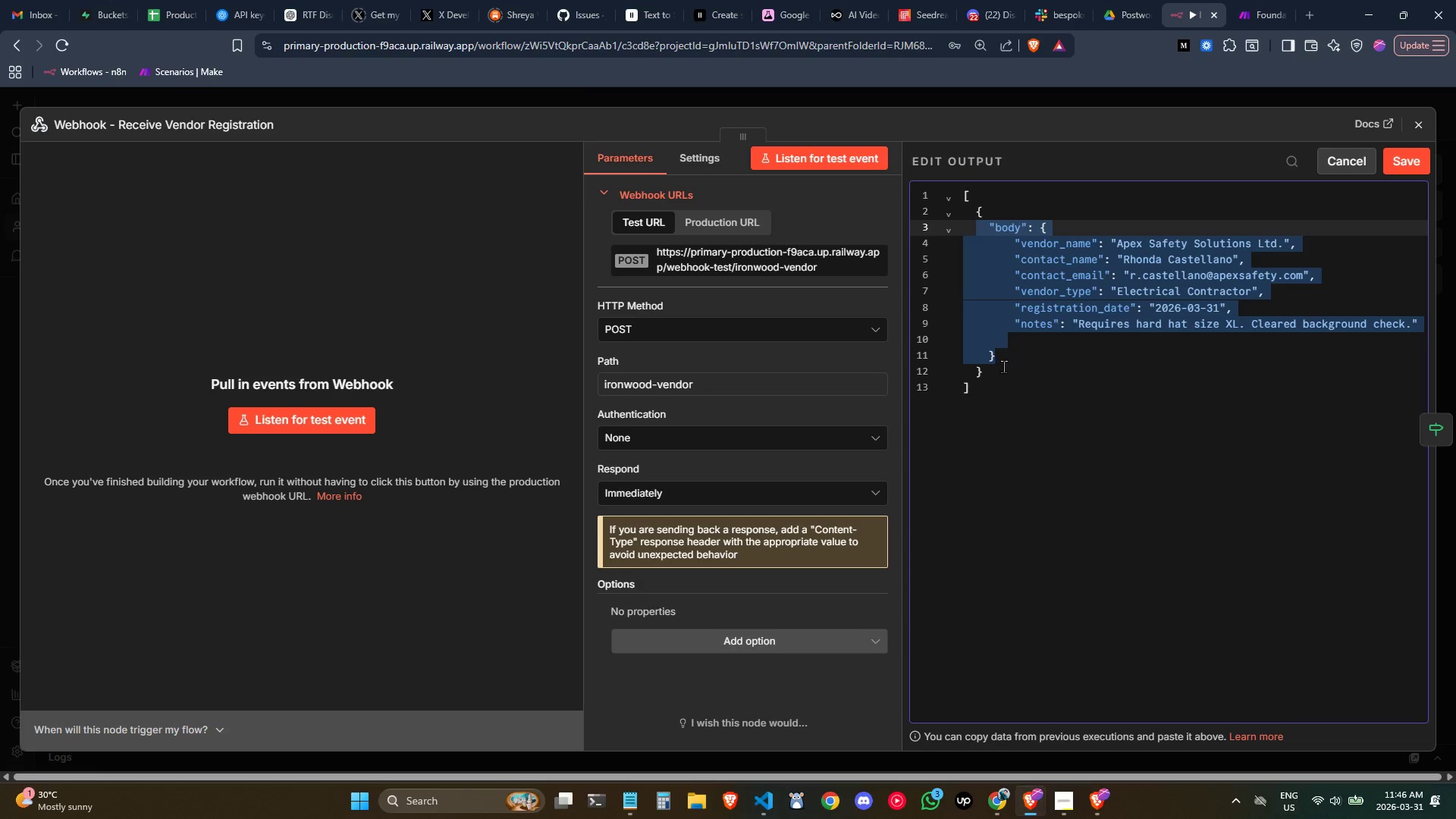 
left_click([1010, 372])
 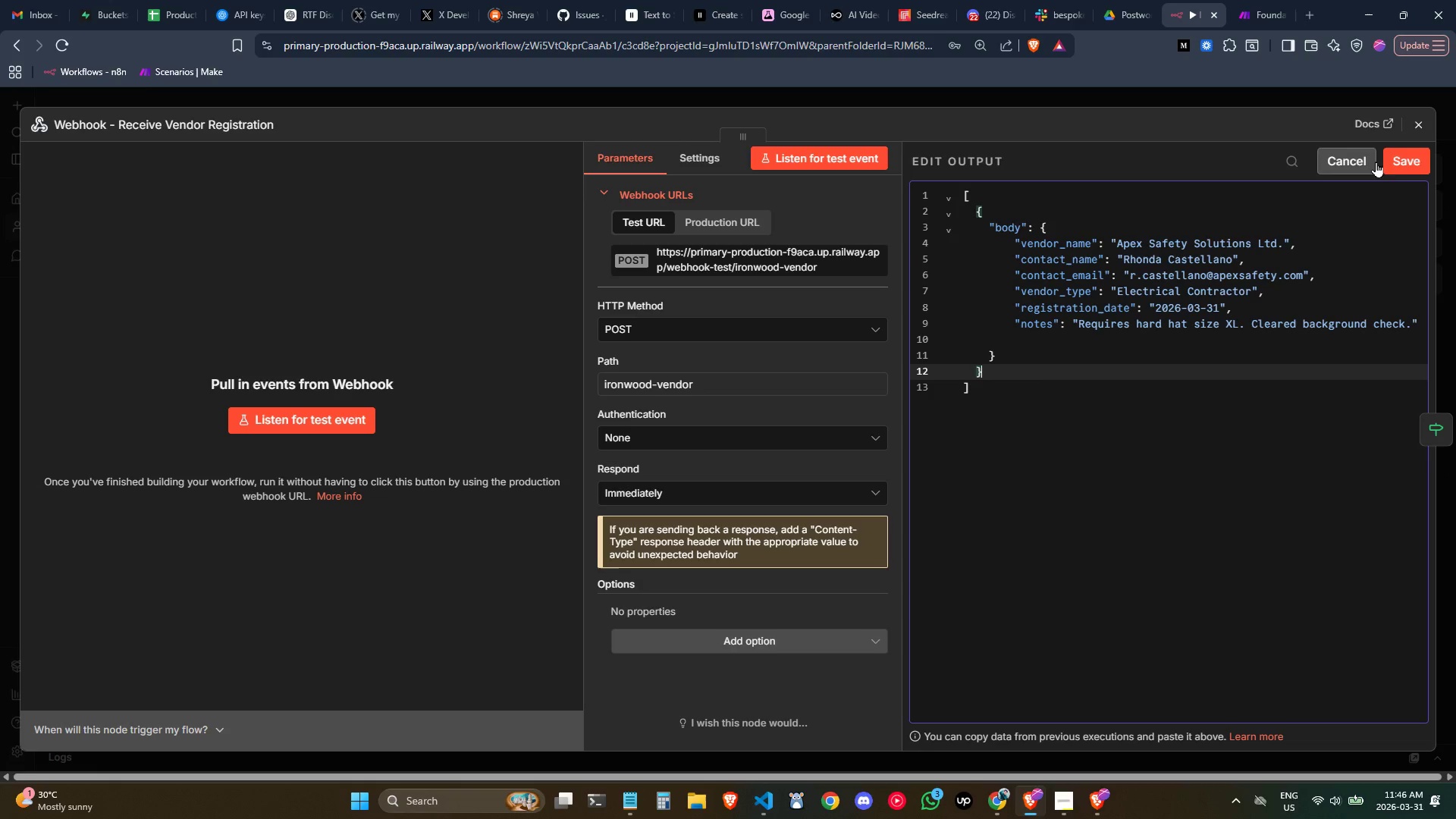 
left_click([1396, 165])
 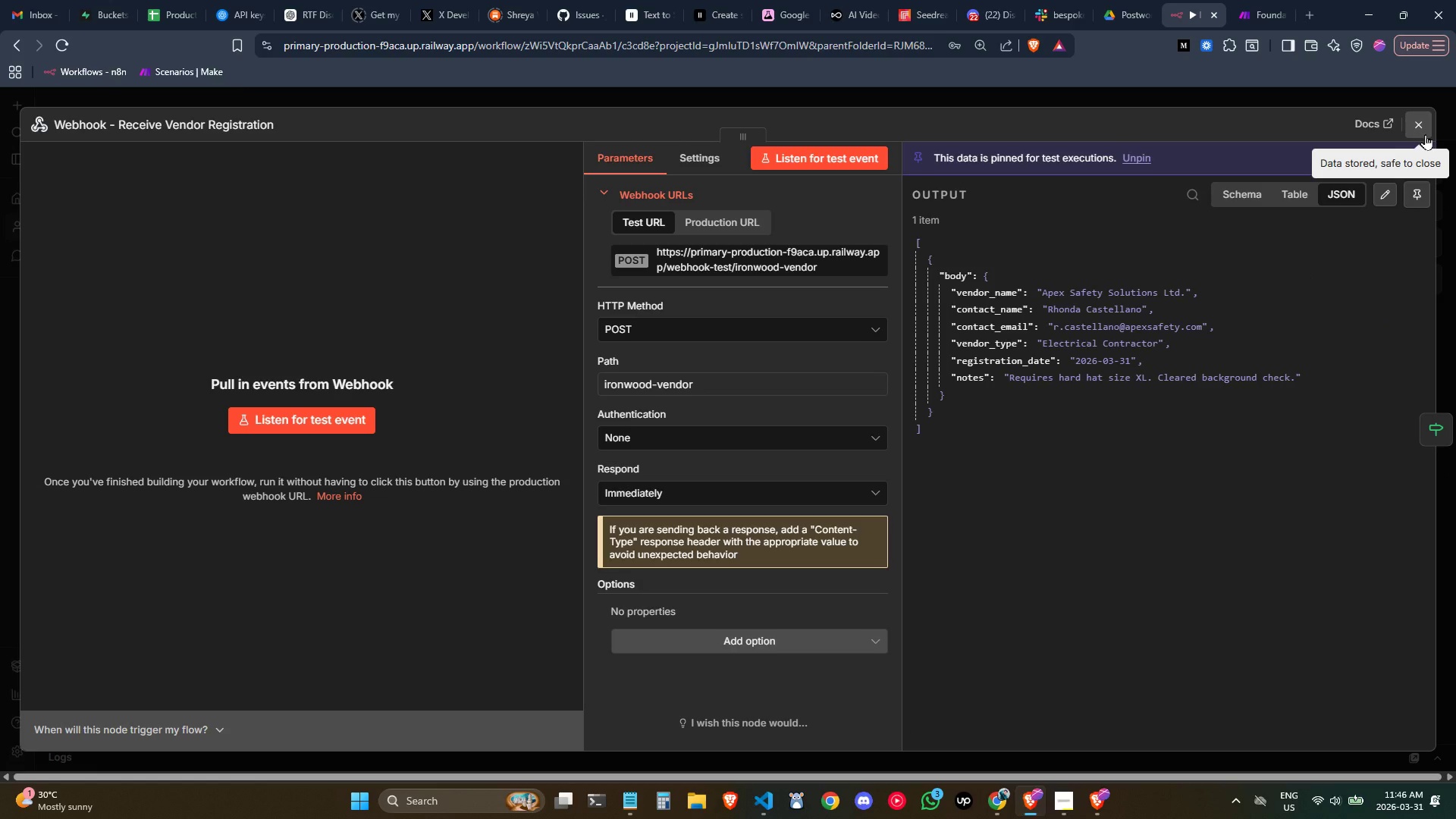 
left_click([1425, 134])
 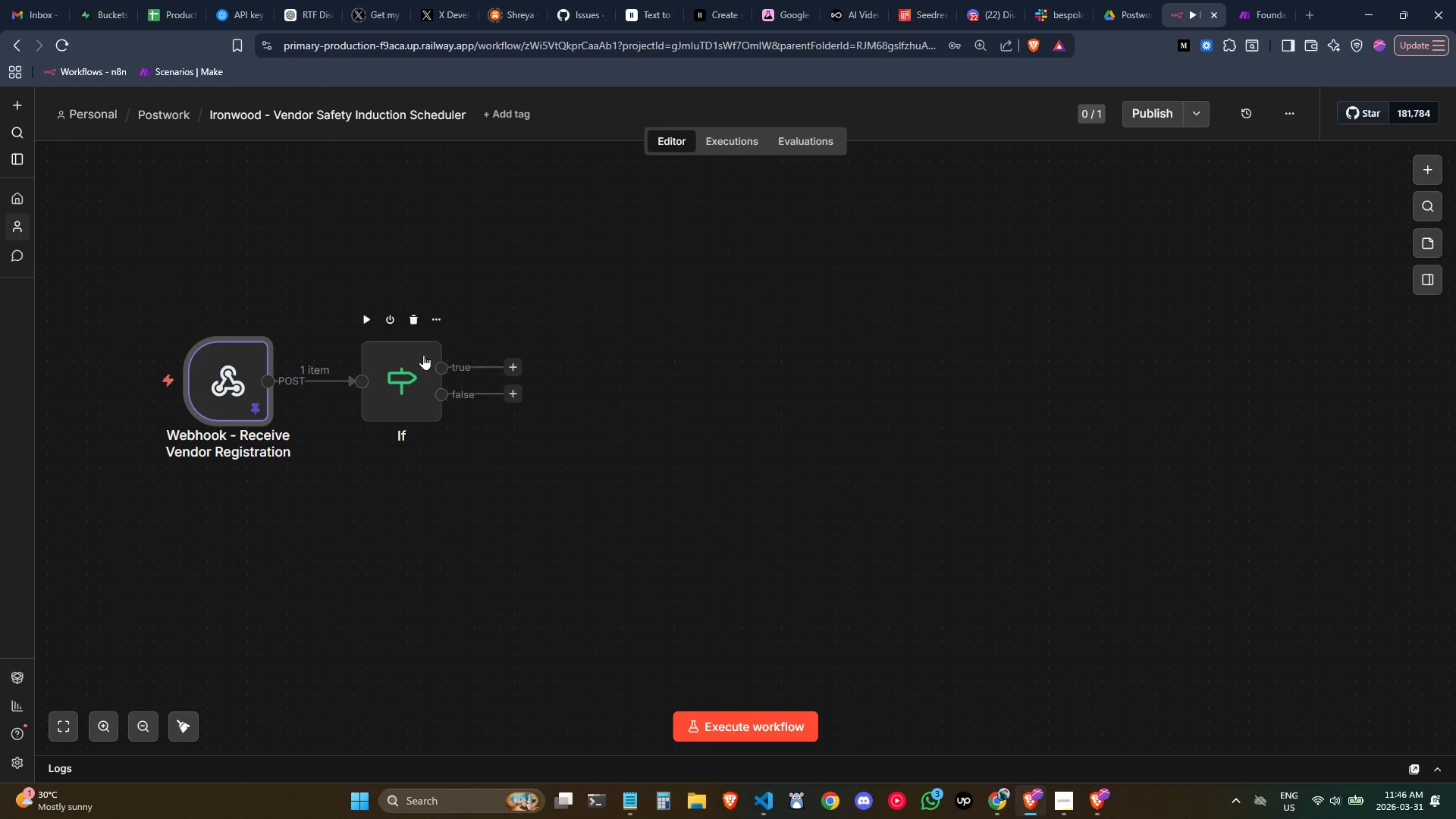 
double_click([416, 368])
 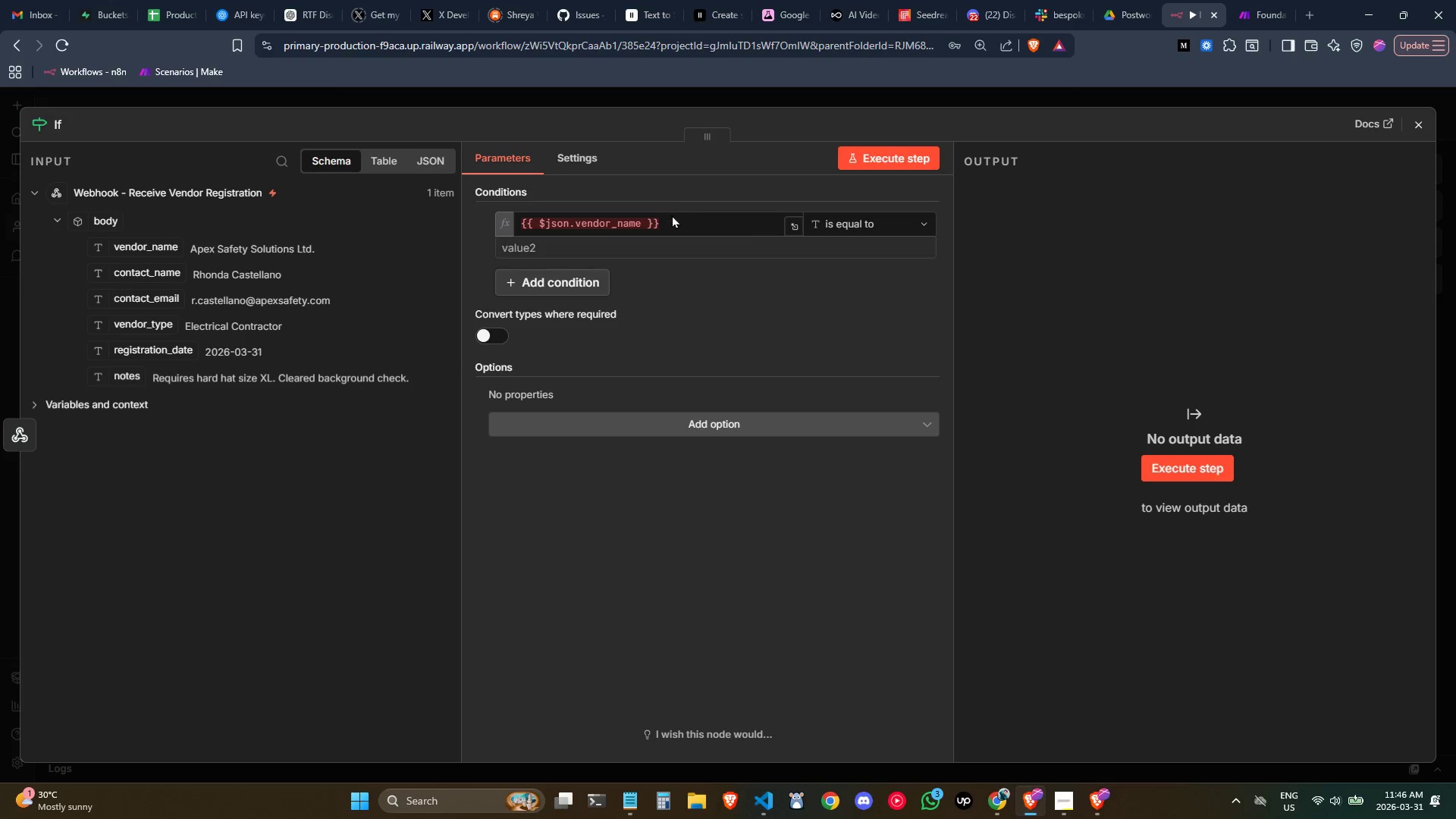 
key(Control+ControlLeft)
 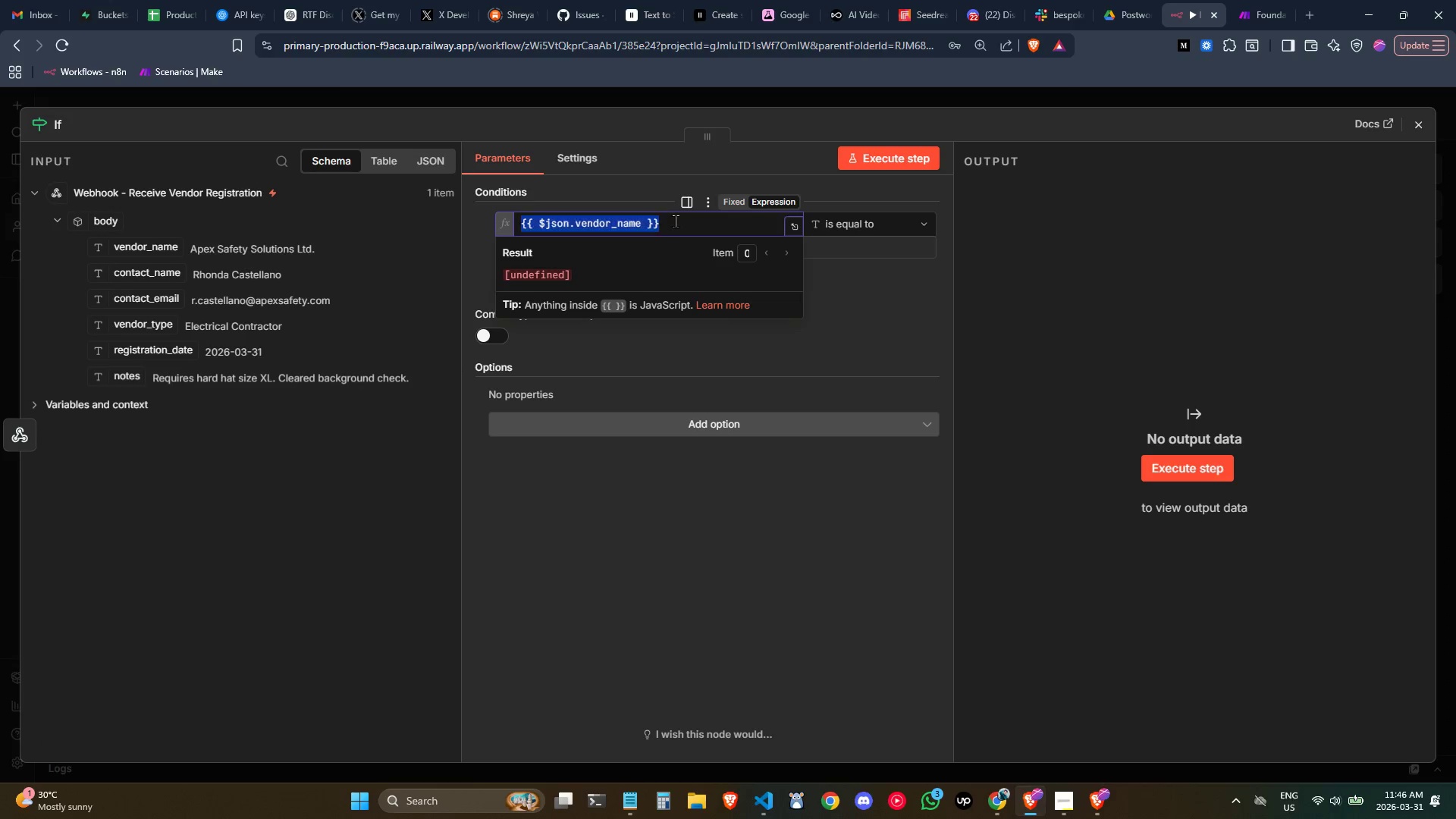 
key(Control+A)
 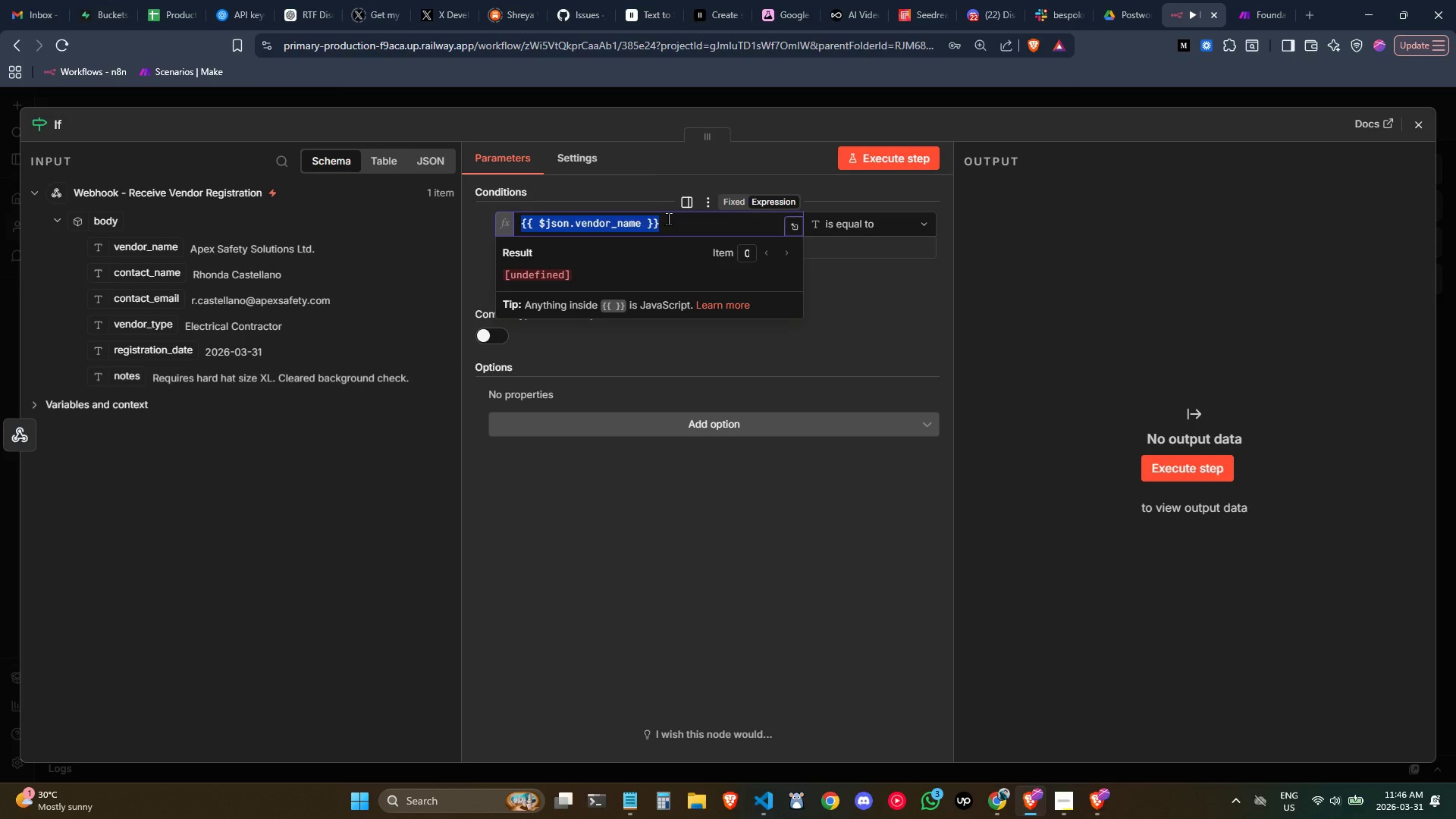 
key(Backspace)
 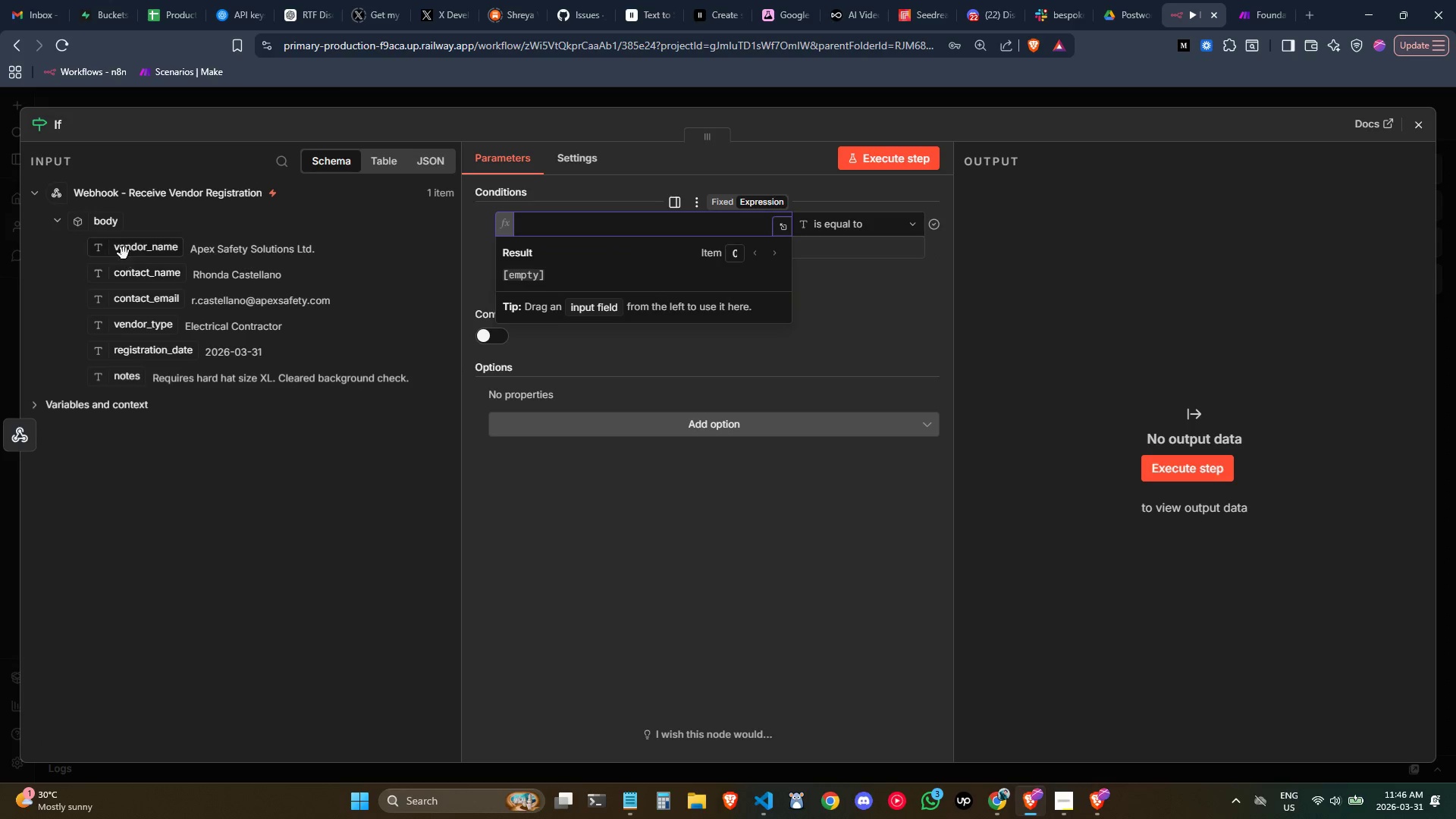 
left_click_drag(start_coordinate=[141, 252], to_coordinate=[688, 224])
 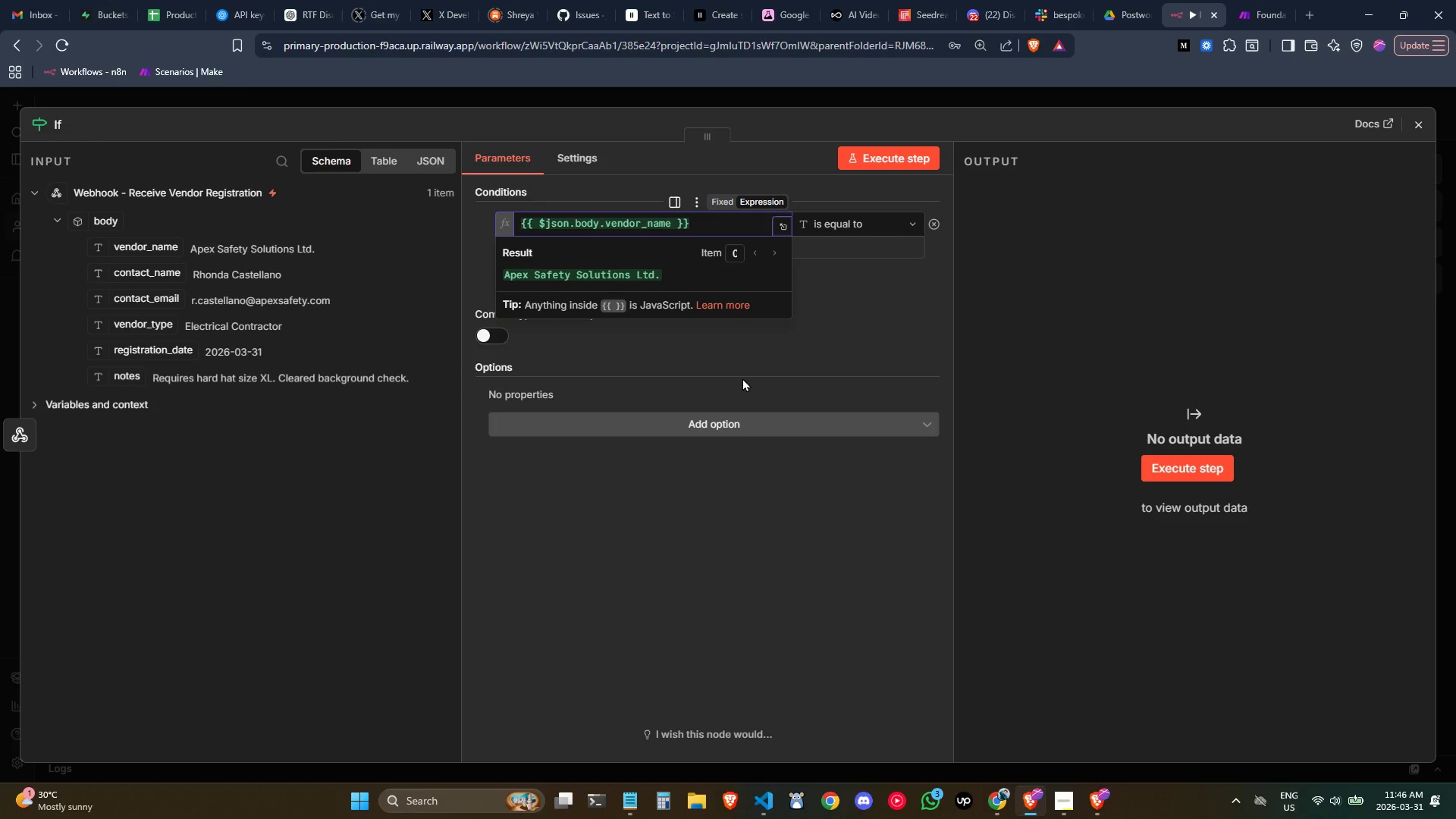 
left_click([742, 378])
 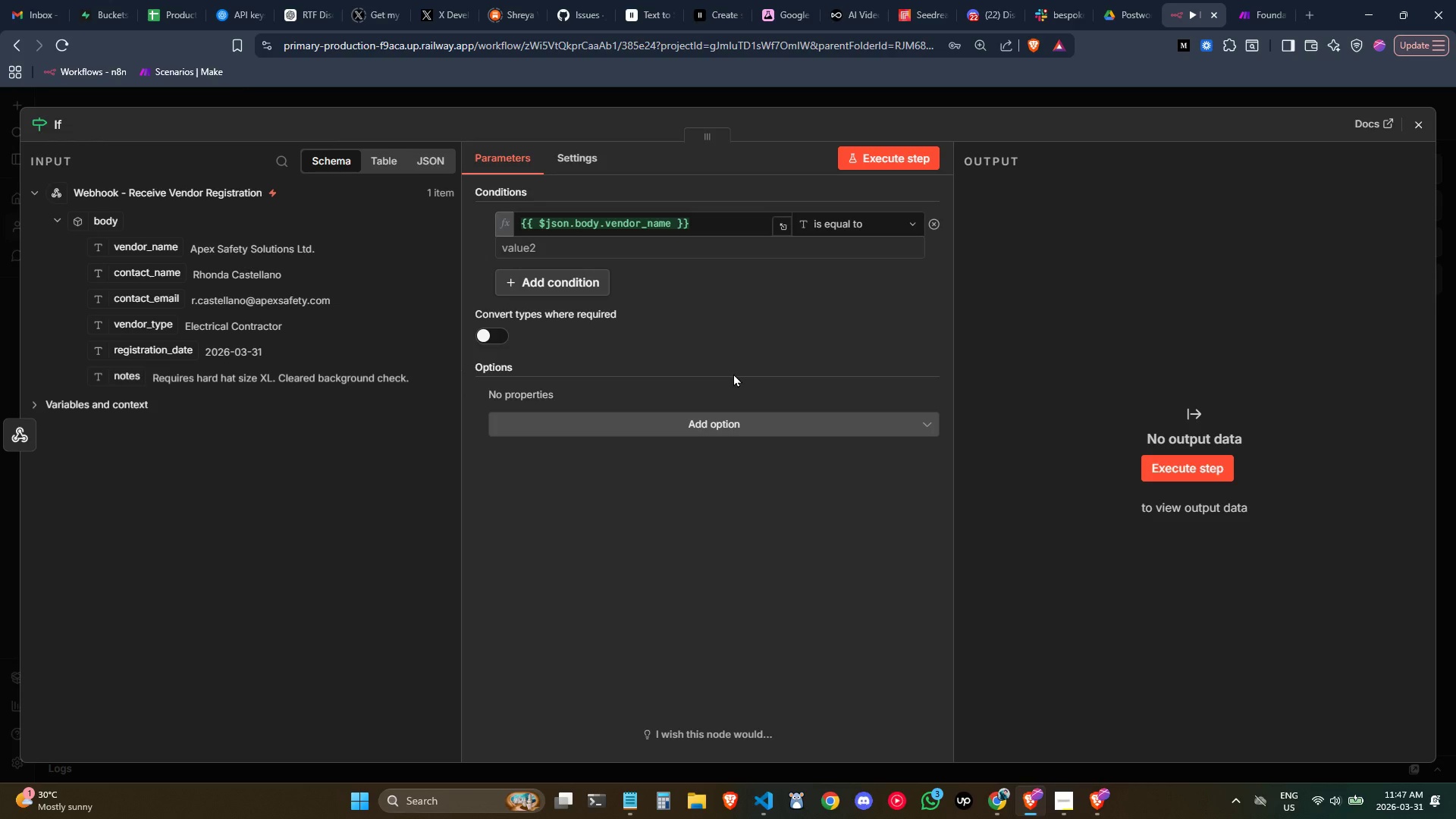 
wait(14.23)
 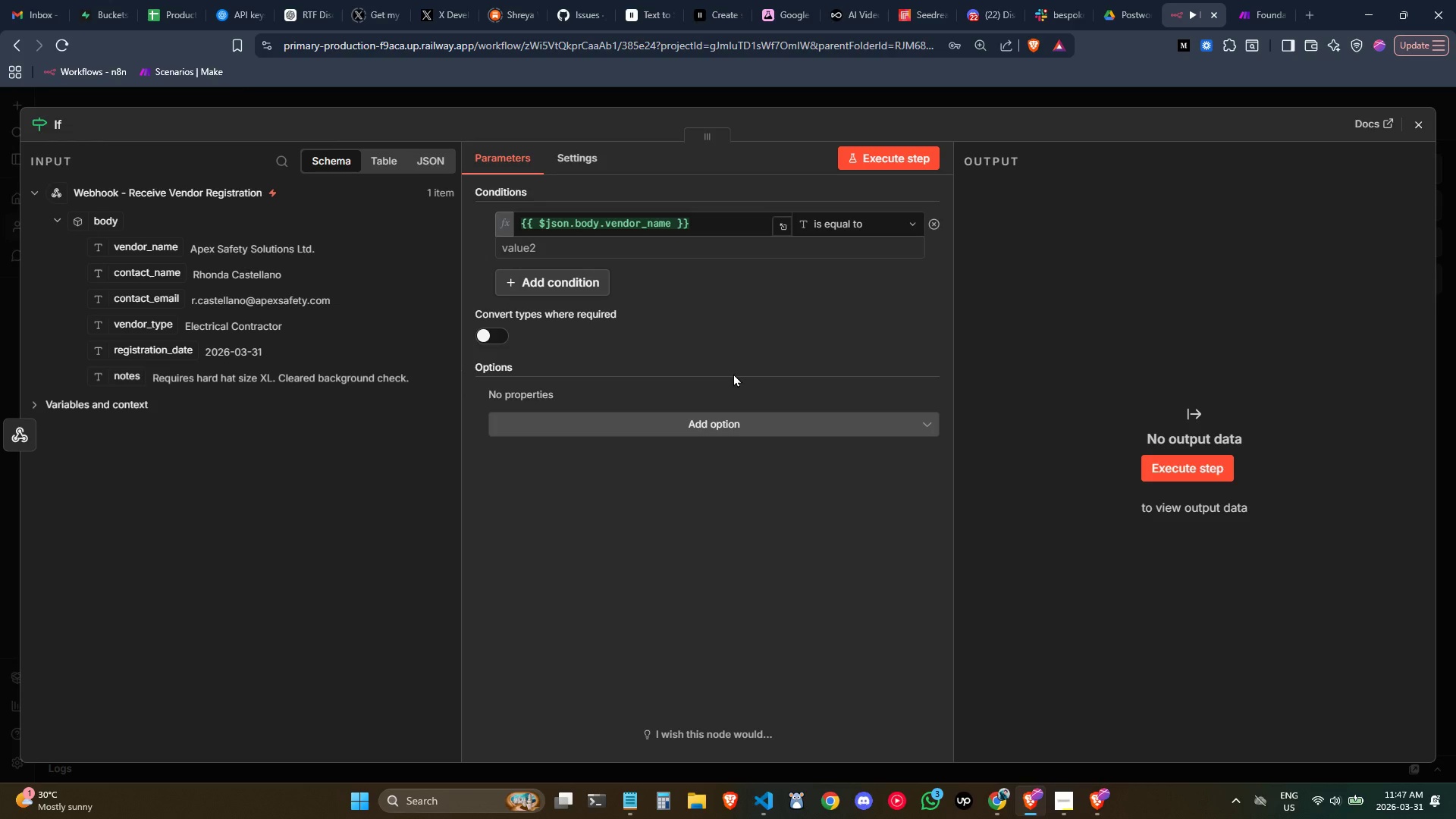 
left_click([832, 219])
 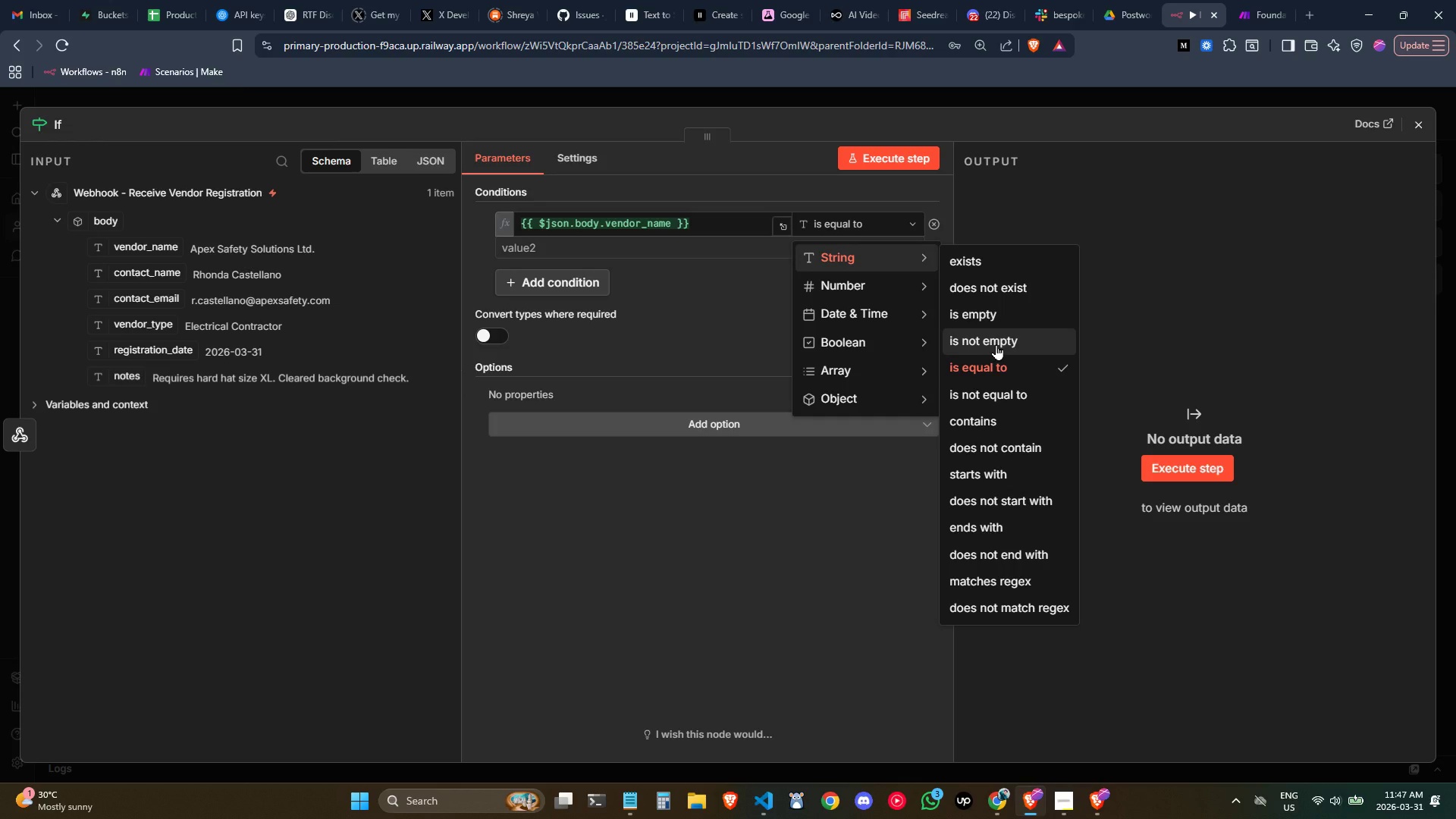 
wait(8.72)
 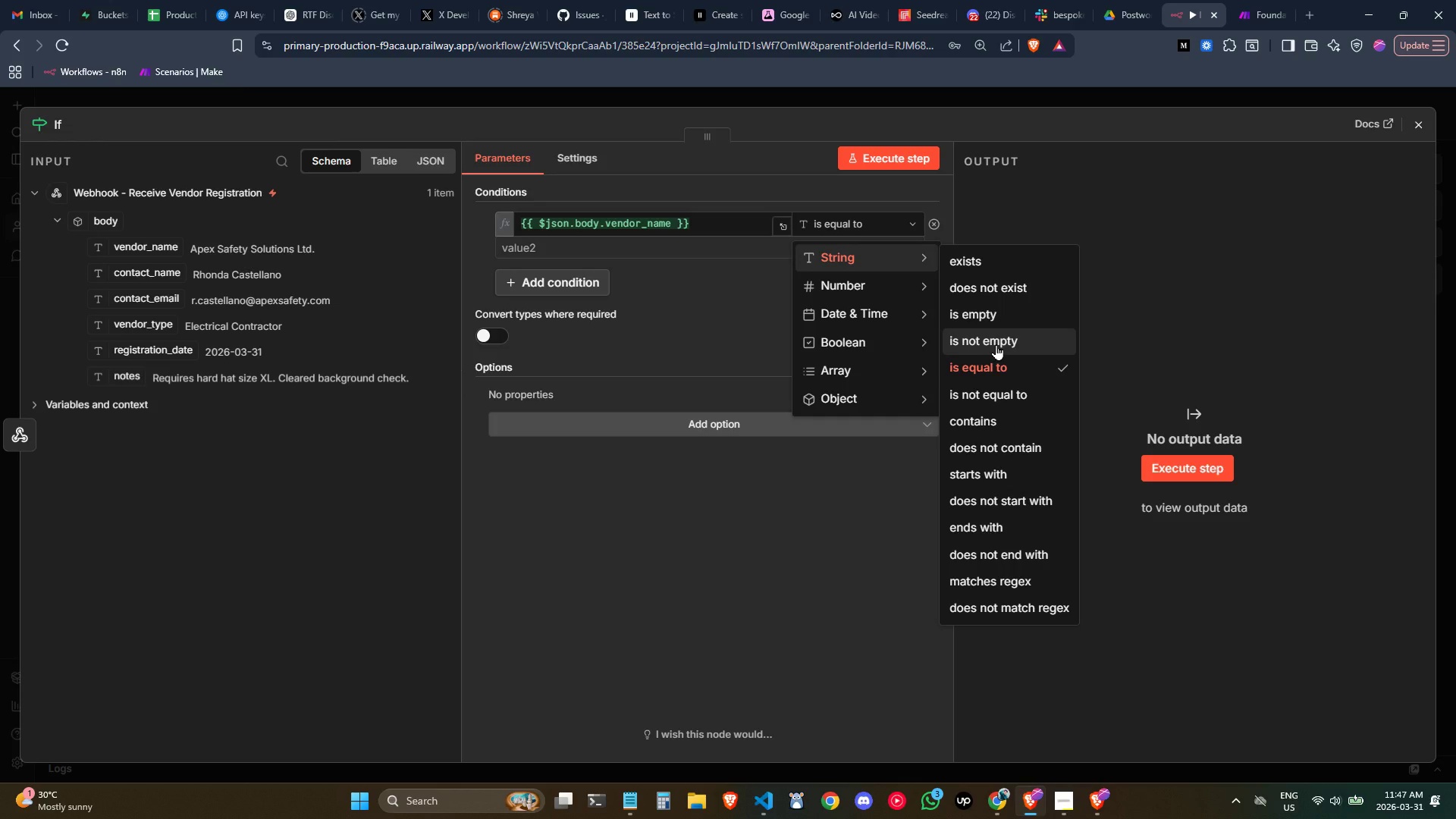 
left_click([996, 344])
 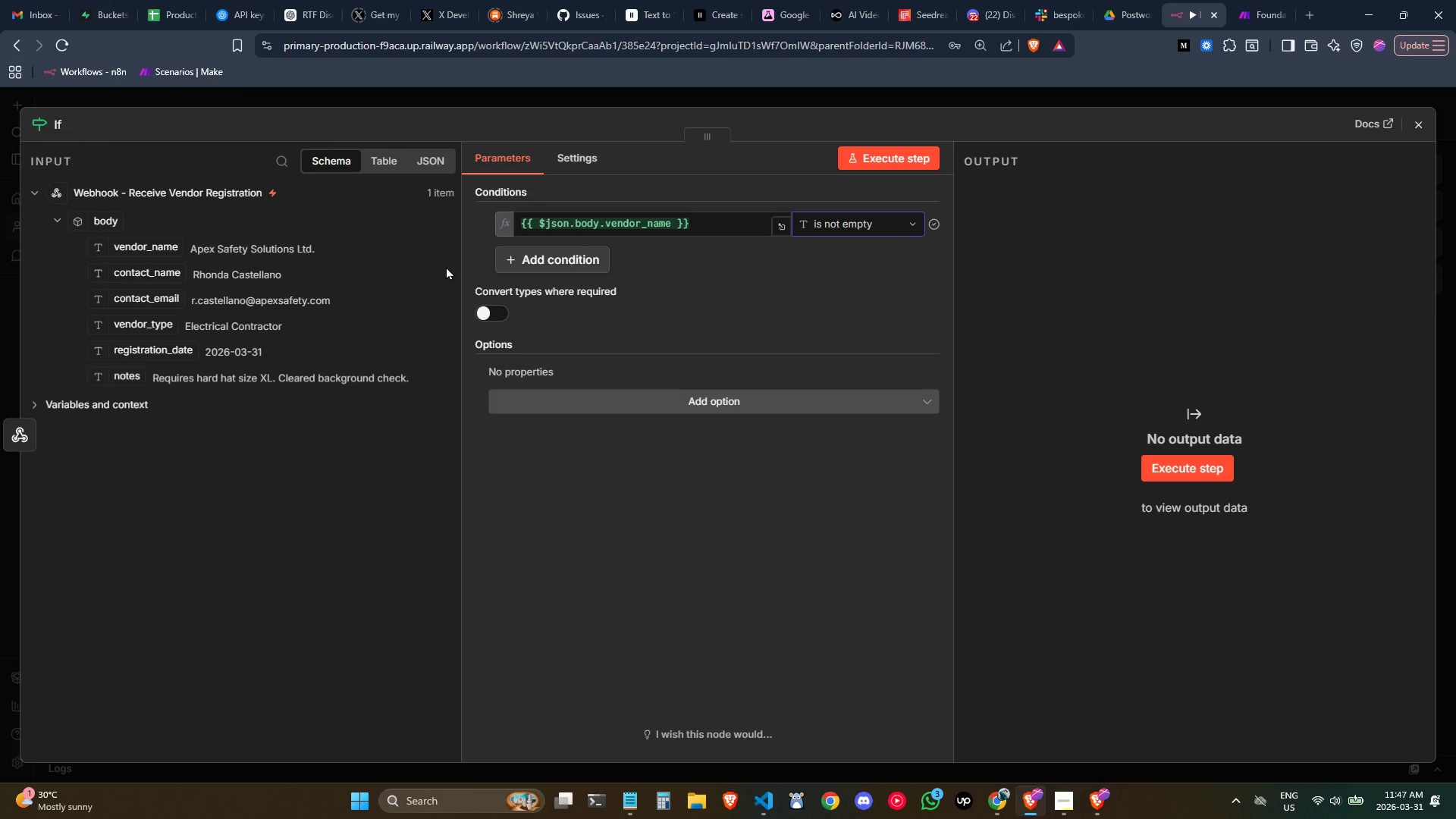 
left_click([583, 255])
 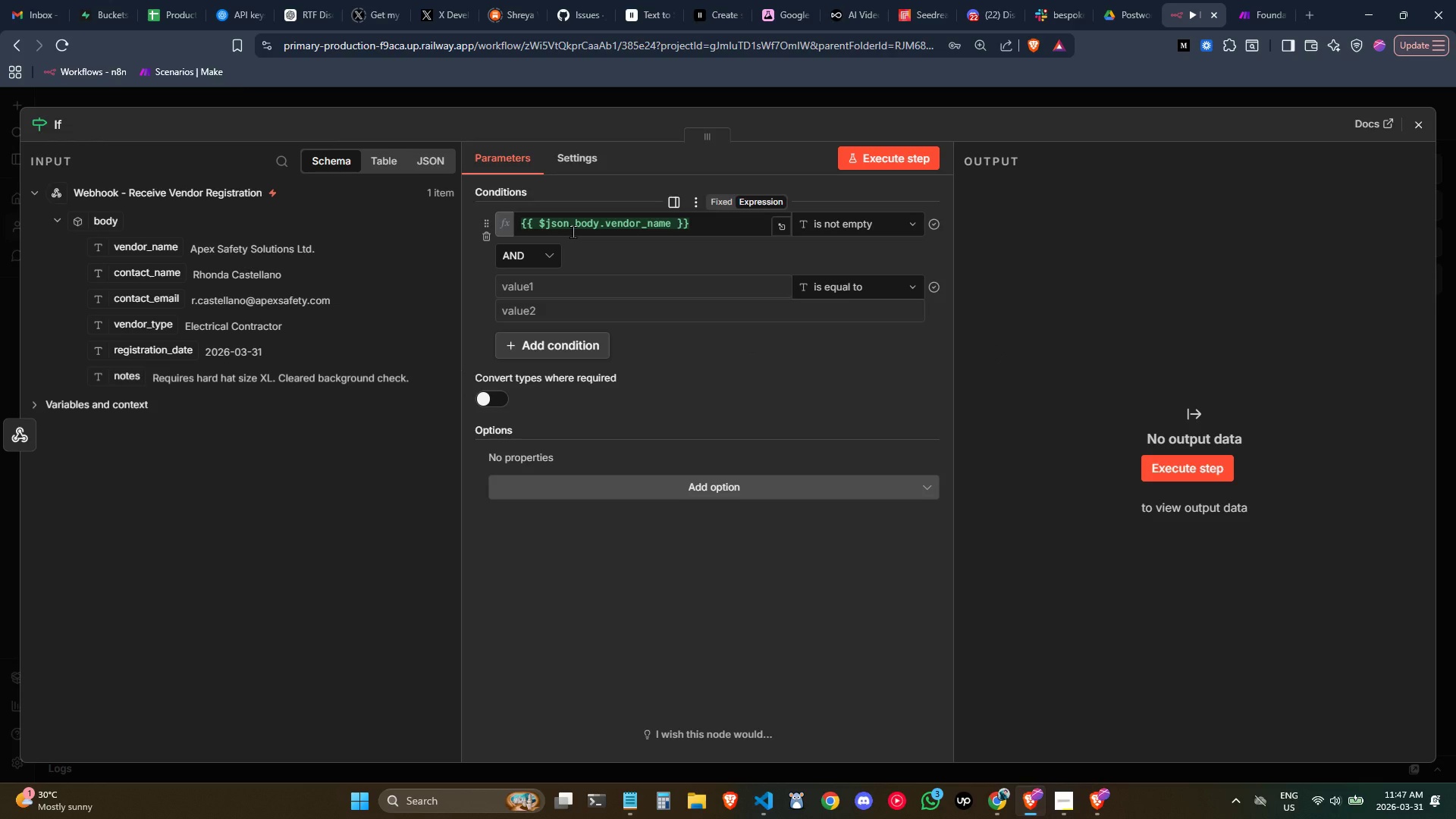 
wait(8.78)
 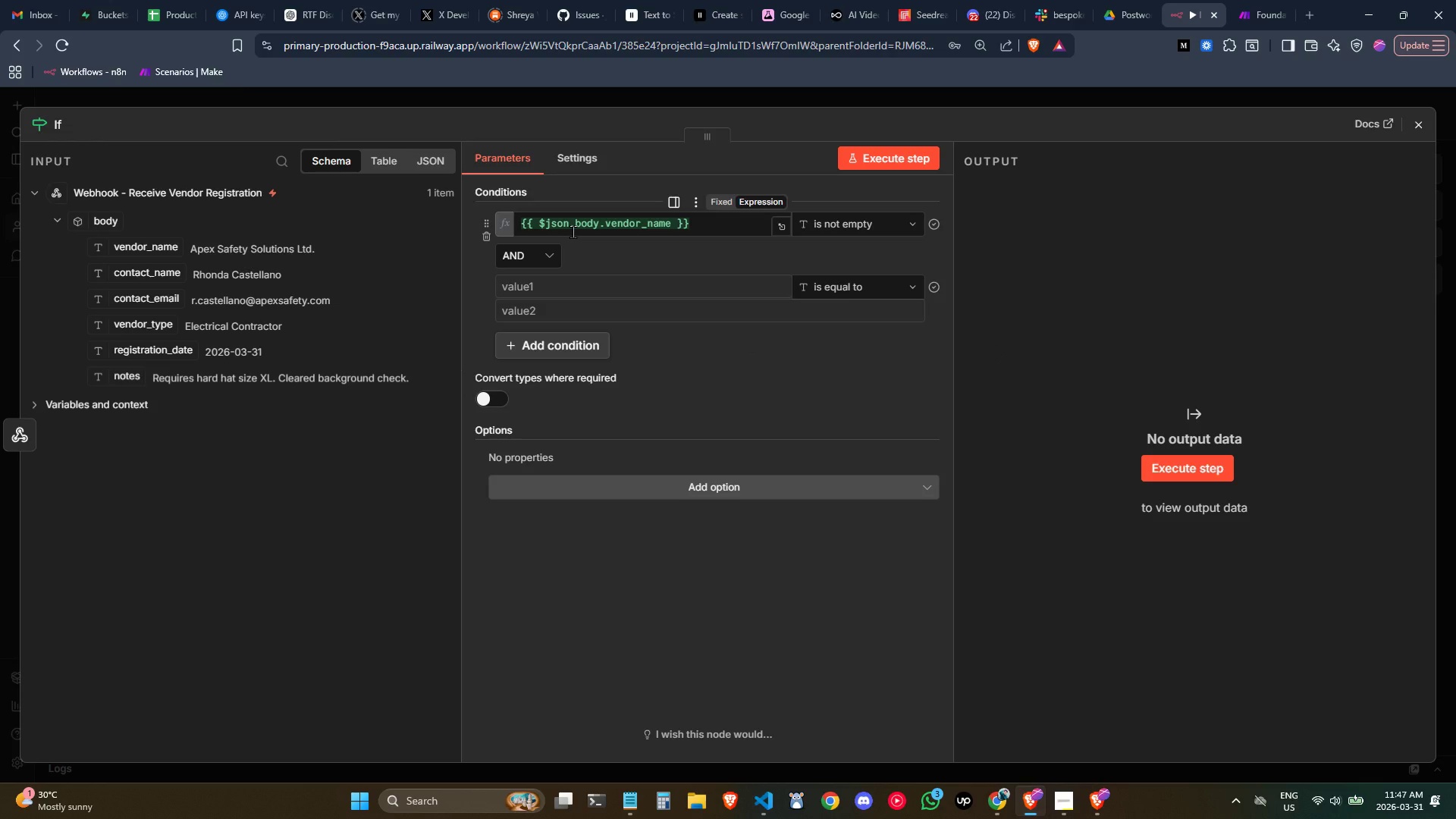 
left_click([573, 287])
 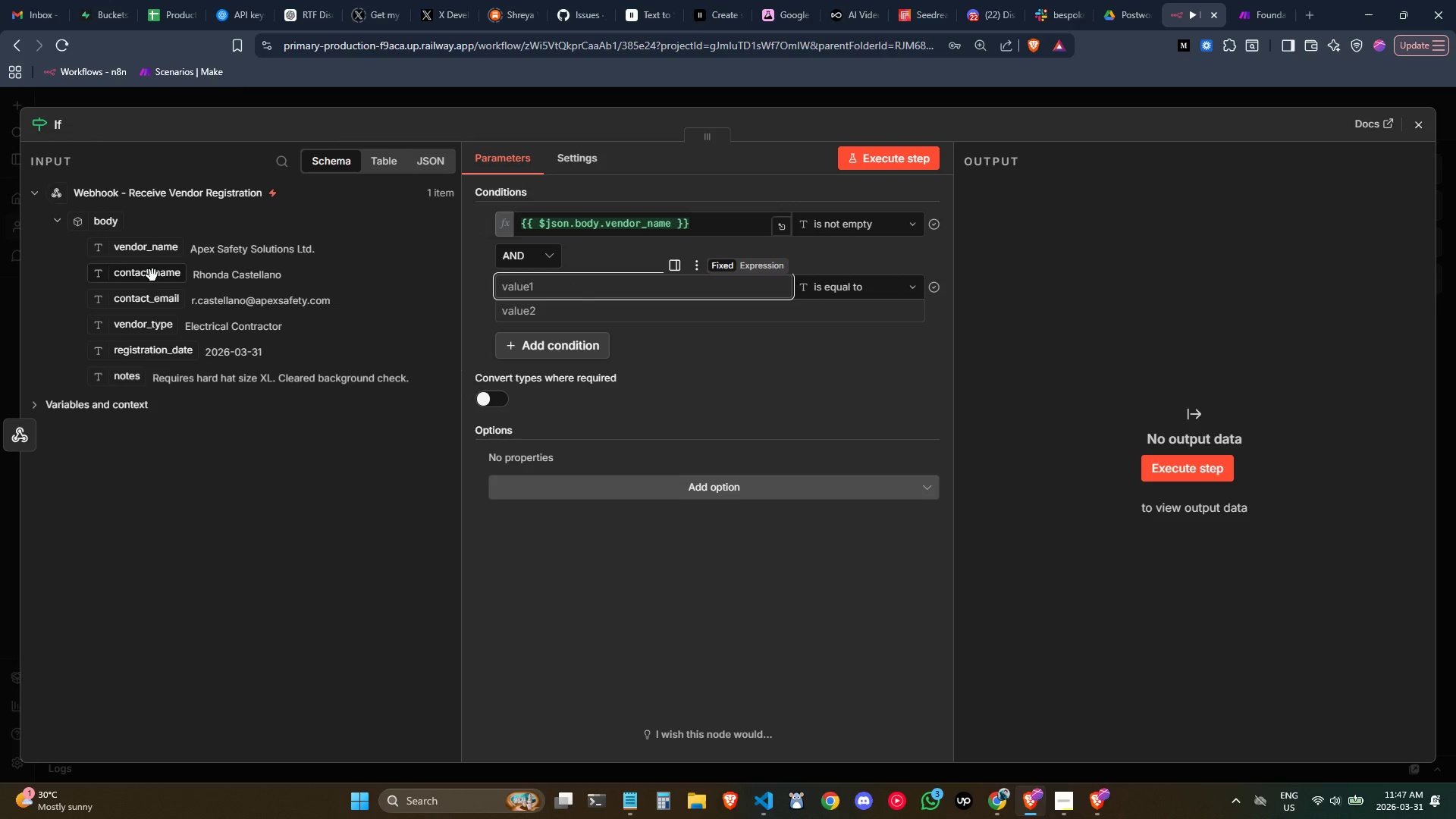 
left_click_drag(start_coordinate=[162, 298], to_coordinate=[614, 289])
 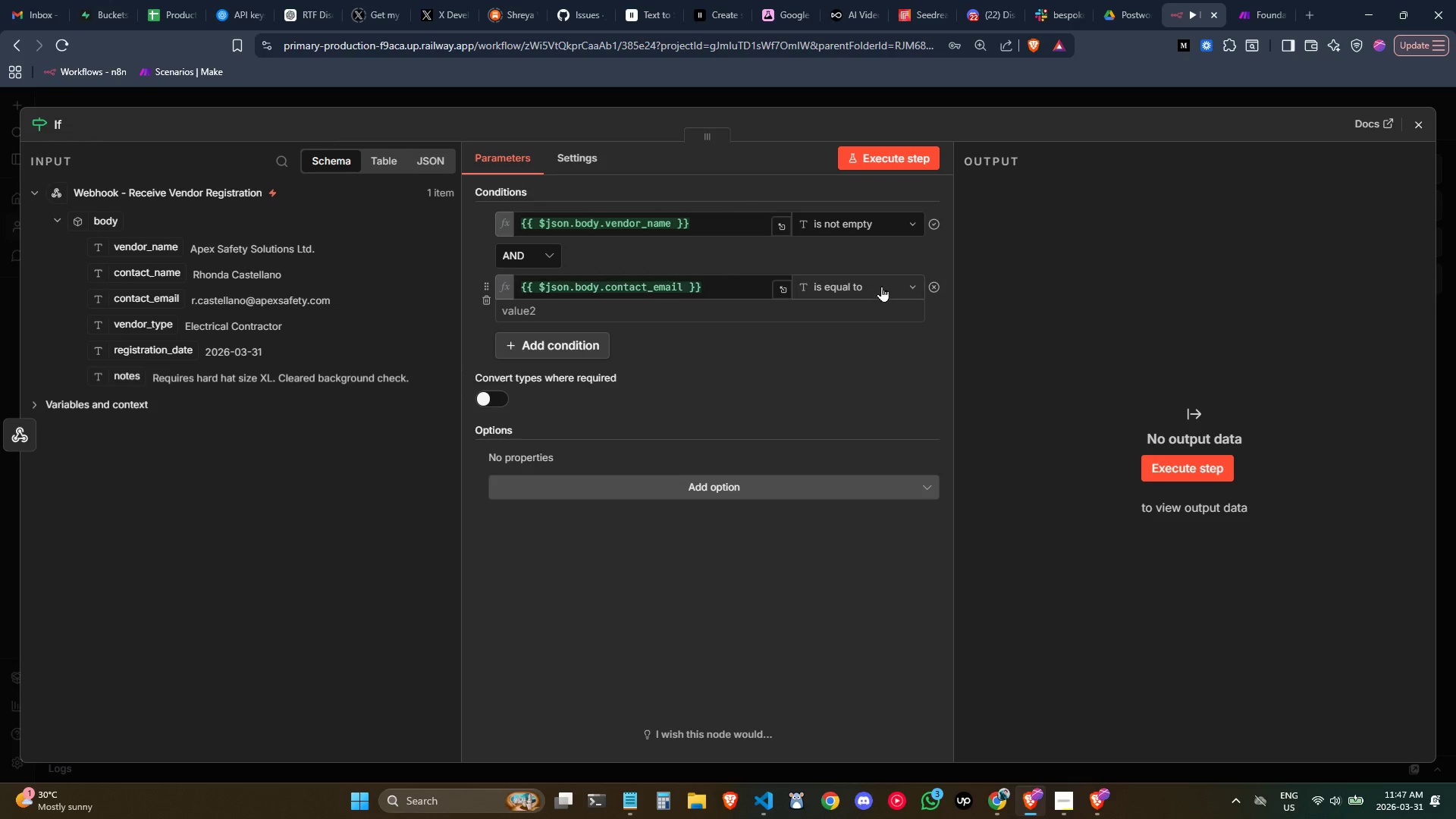 
left_click([868, 279])
 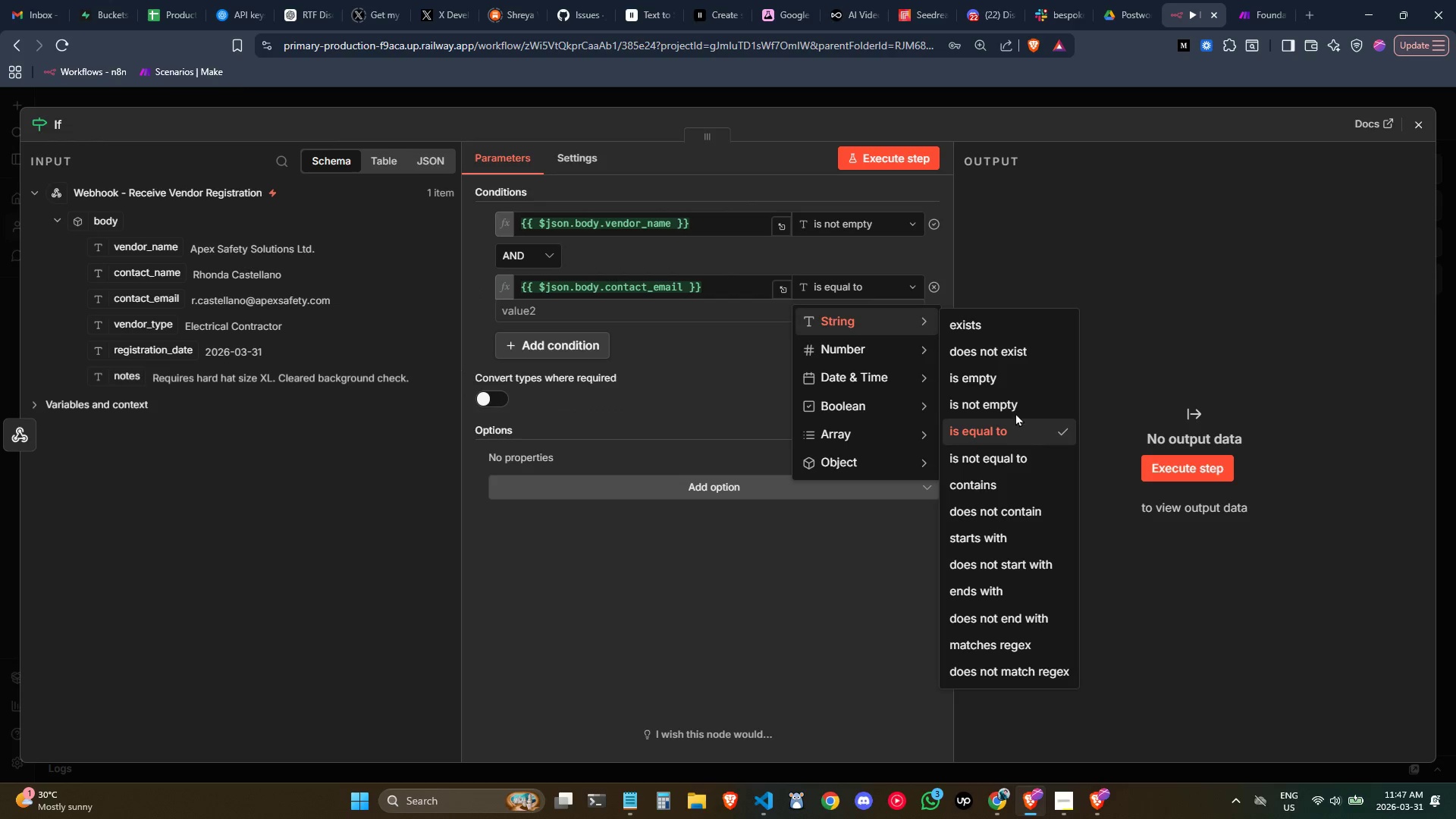 
left_click([1013, 407])
 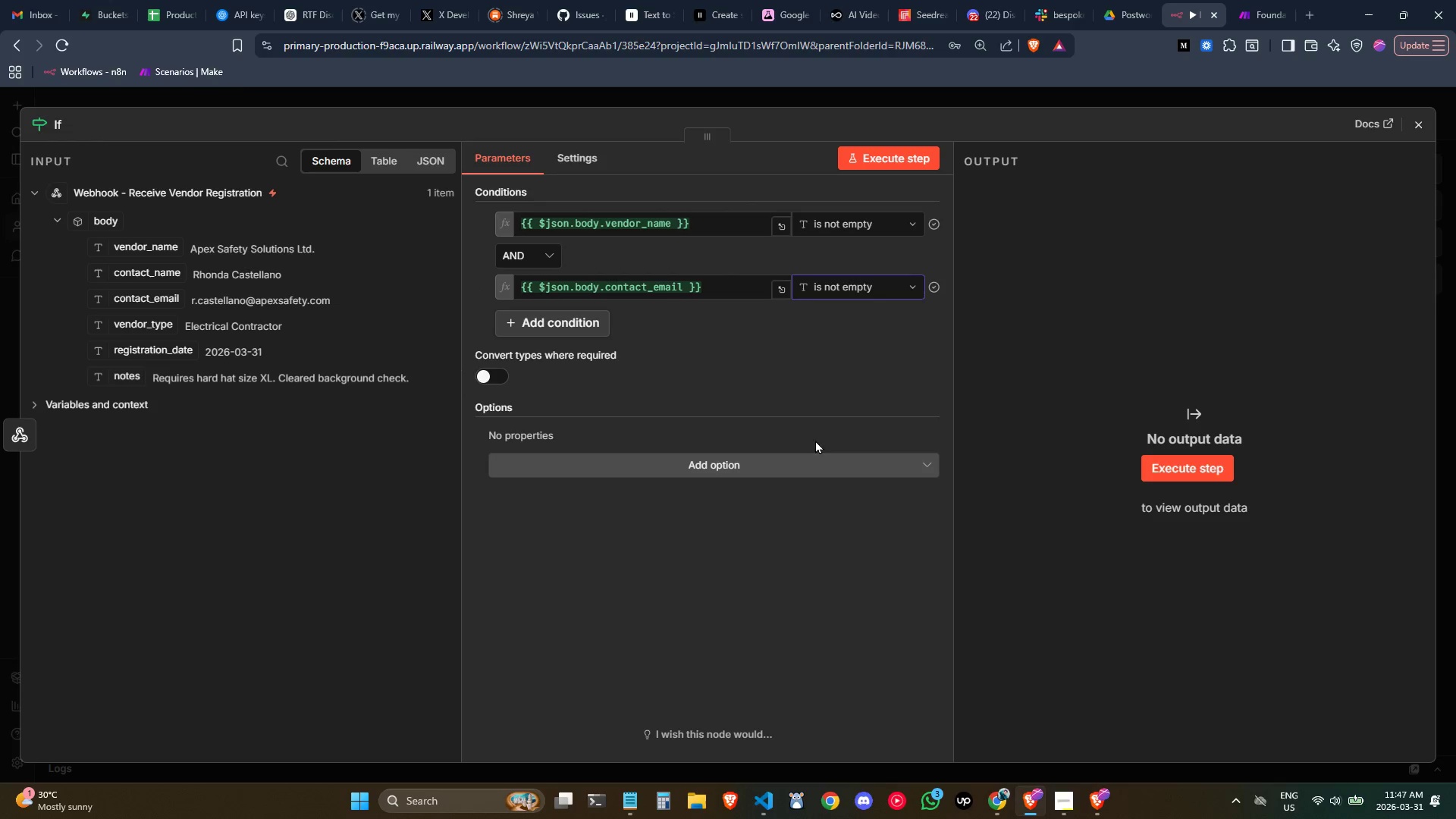 
mouse_move([752, 441])
 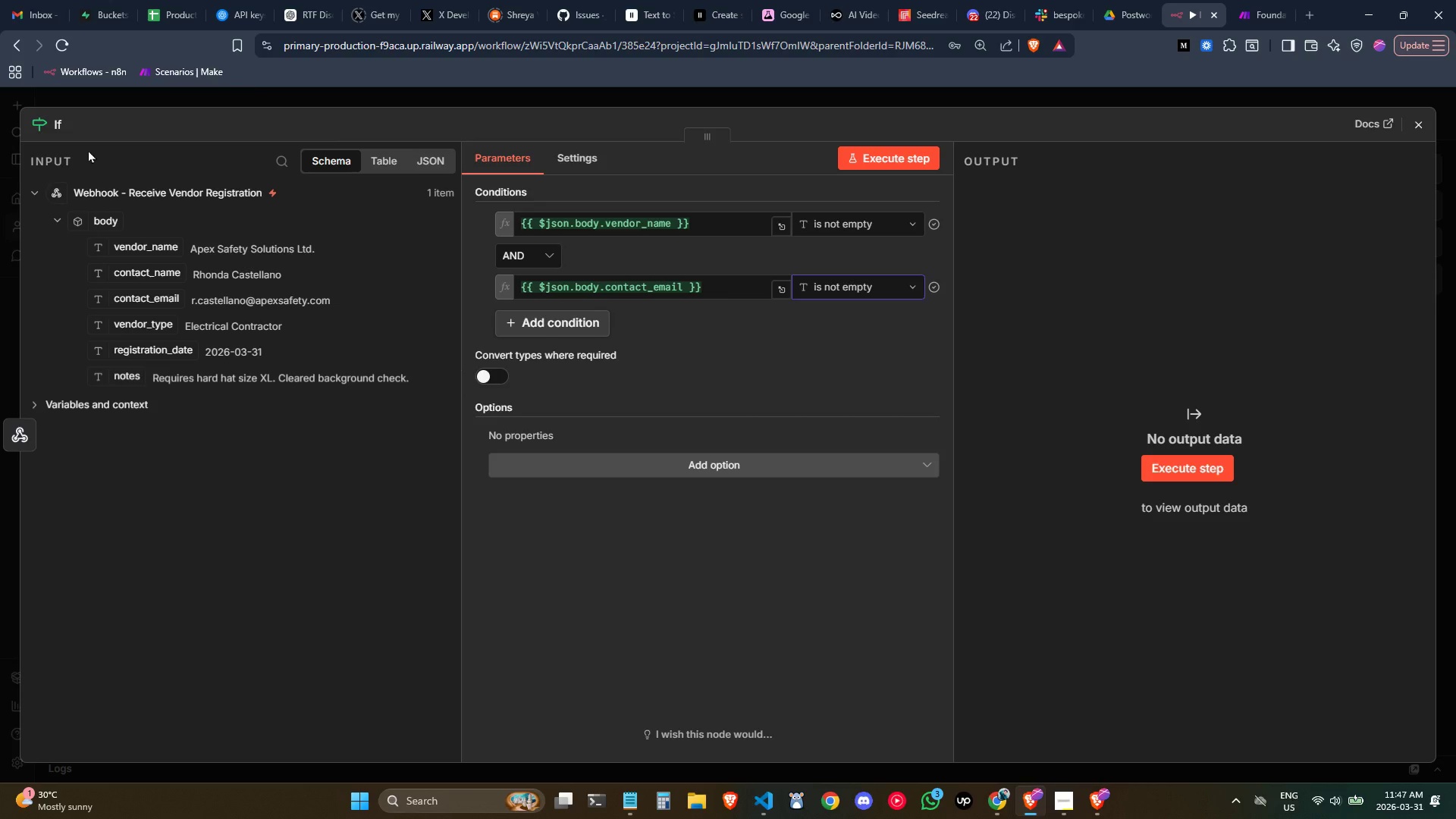 
left_click([58, 133])
 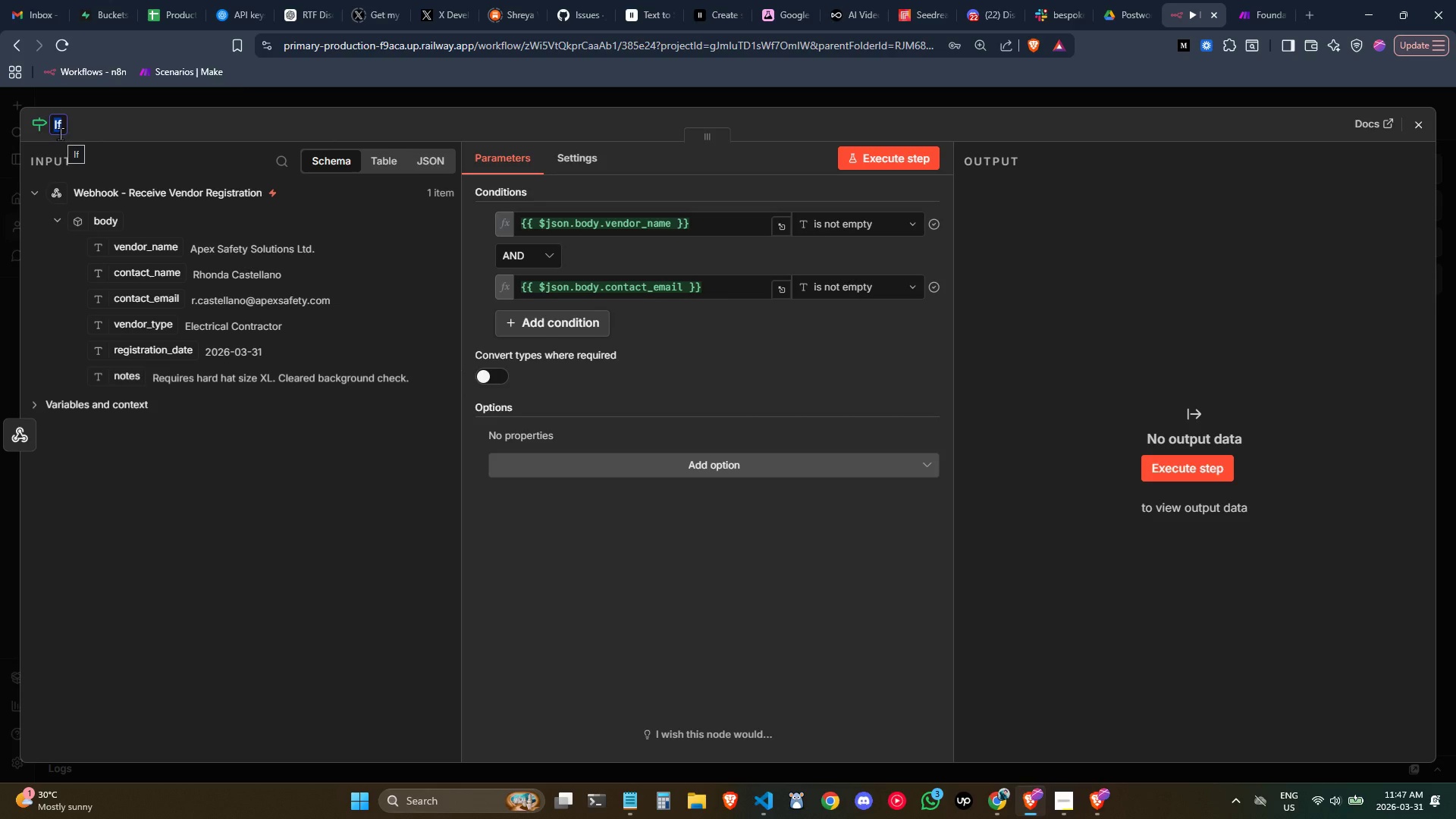 
key(ArrowRight)
 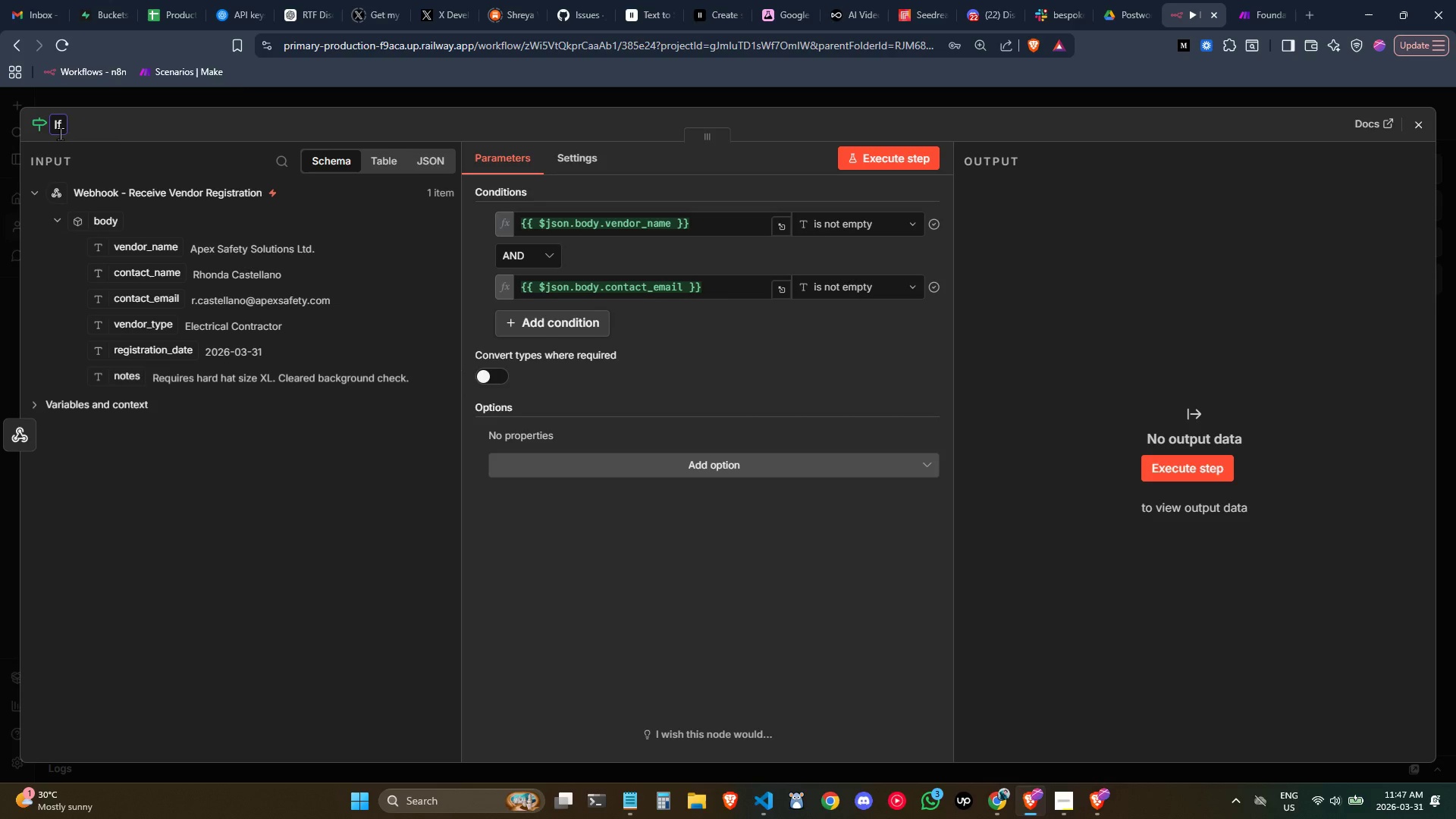 
type( - Validate Required Fiekds)
key(Backspace)
key(Backspace)
key(Backspace)
type(lds)
 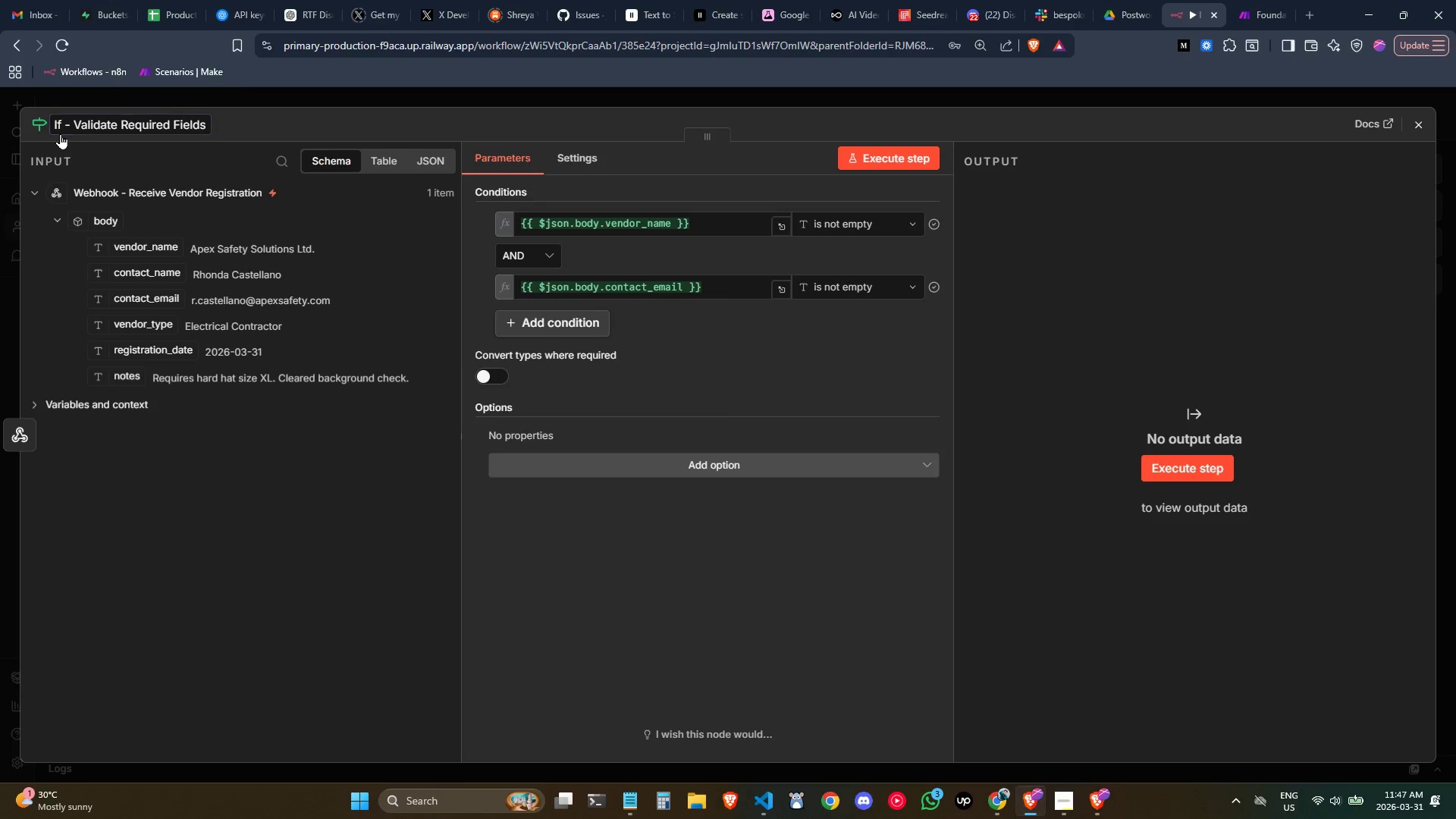 
 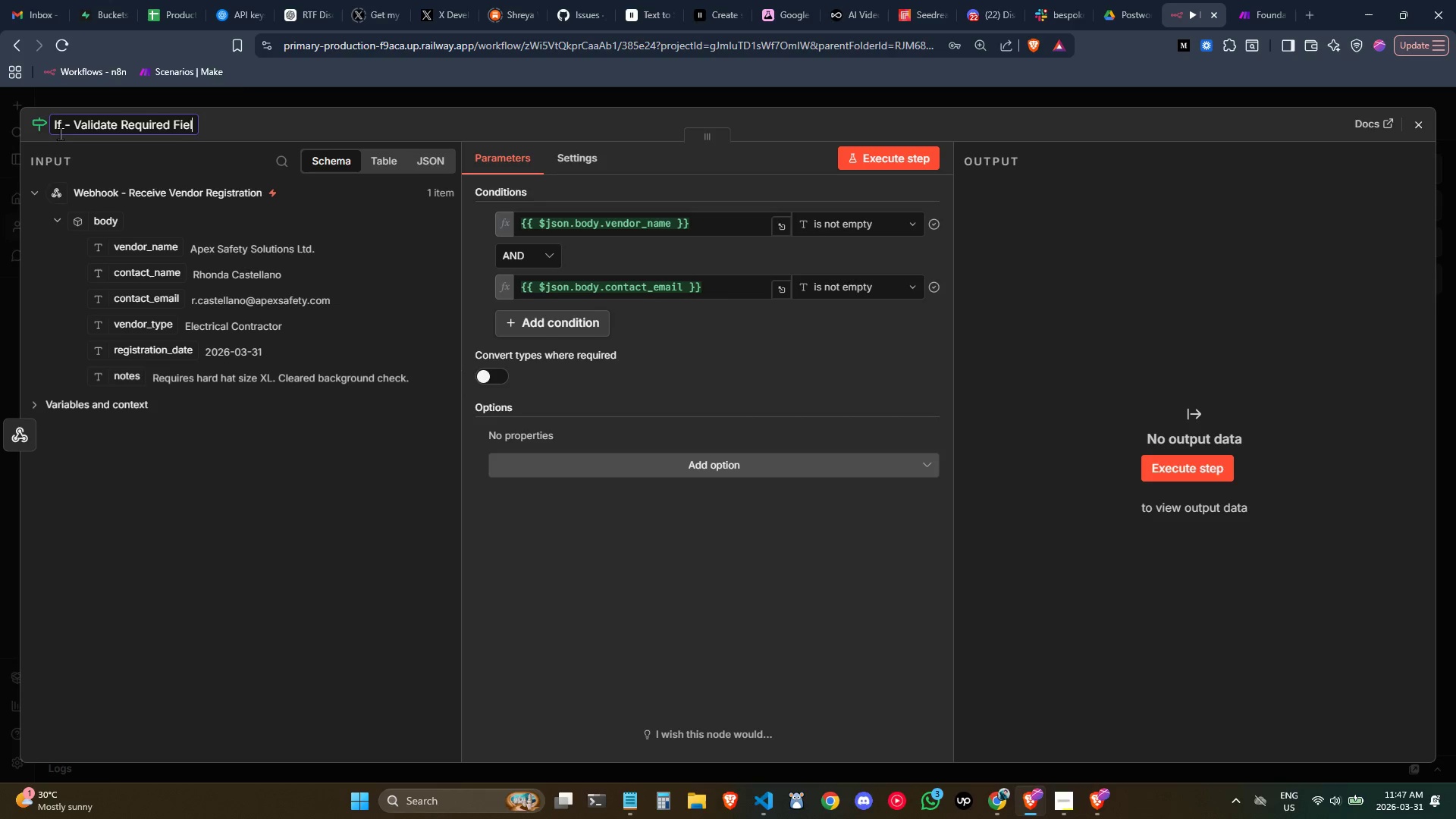 
key(Enter)
 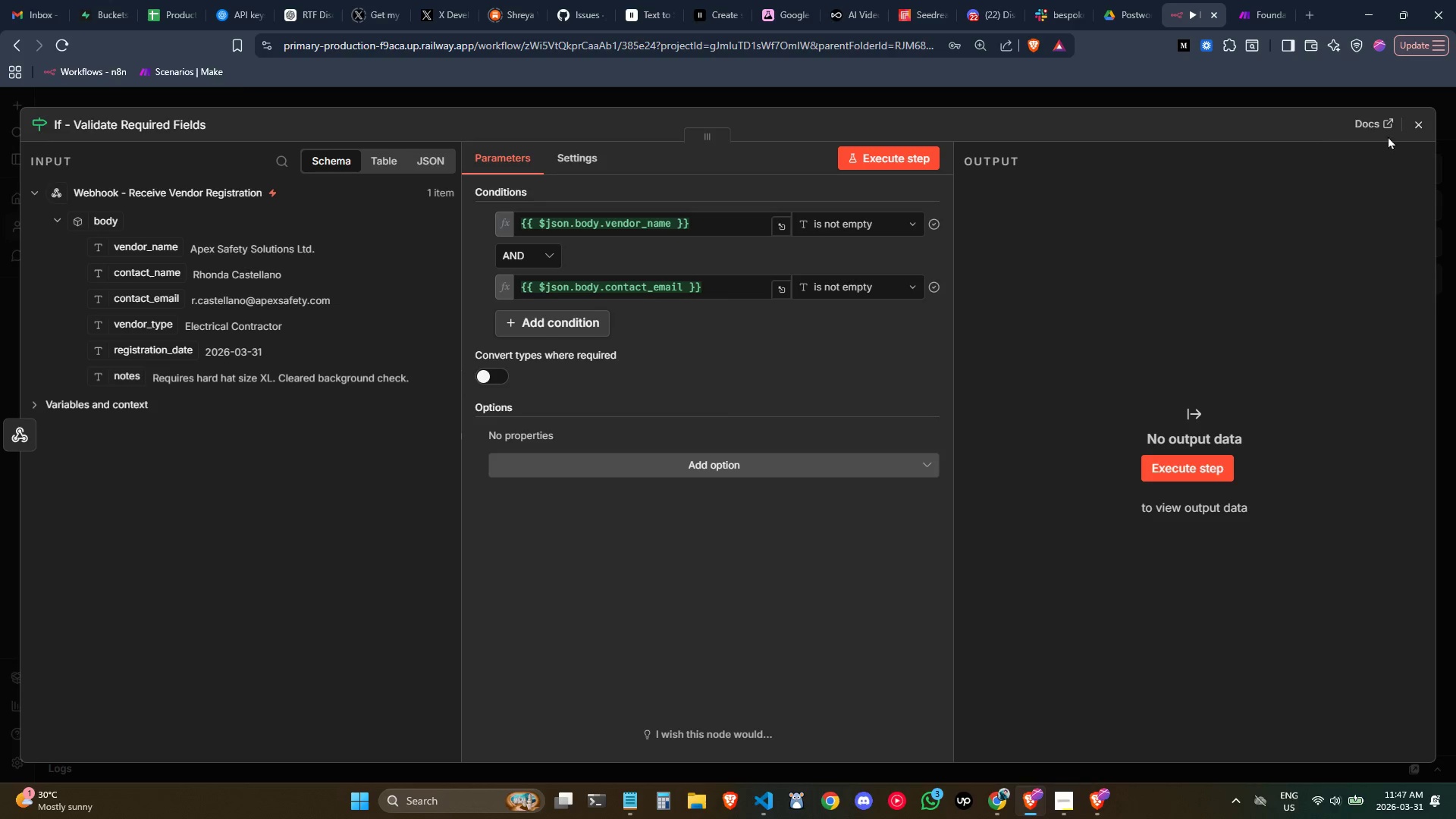 
left_click([1419, 132])
 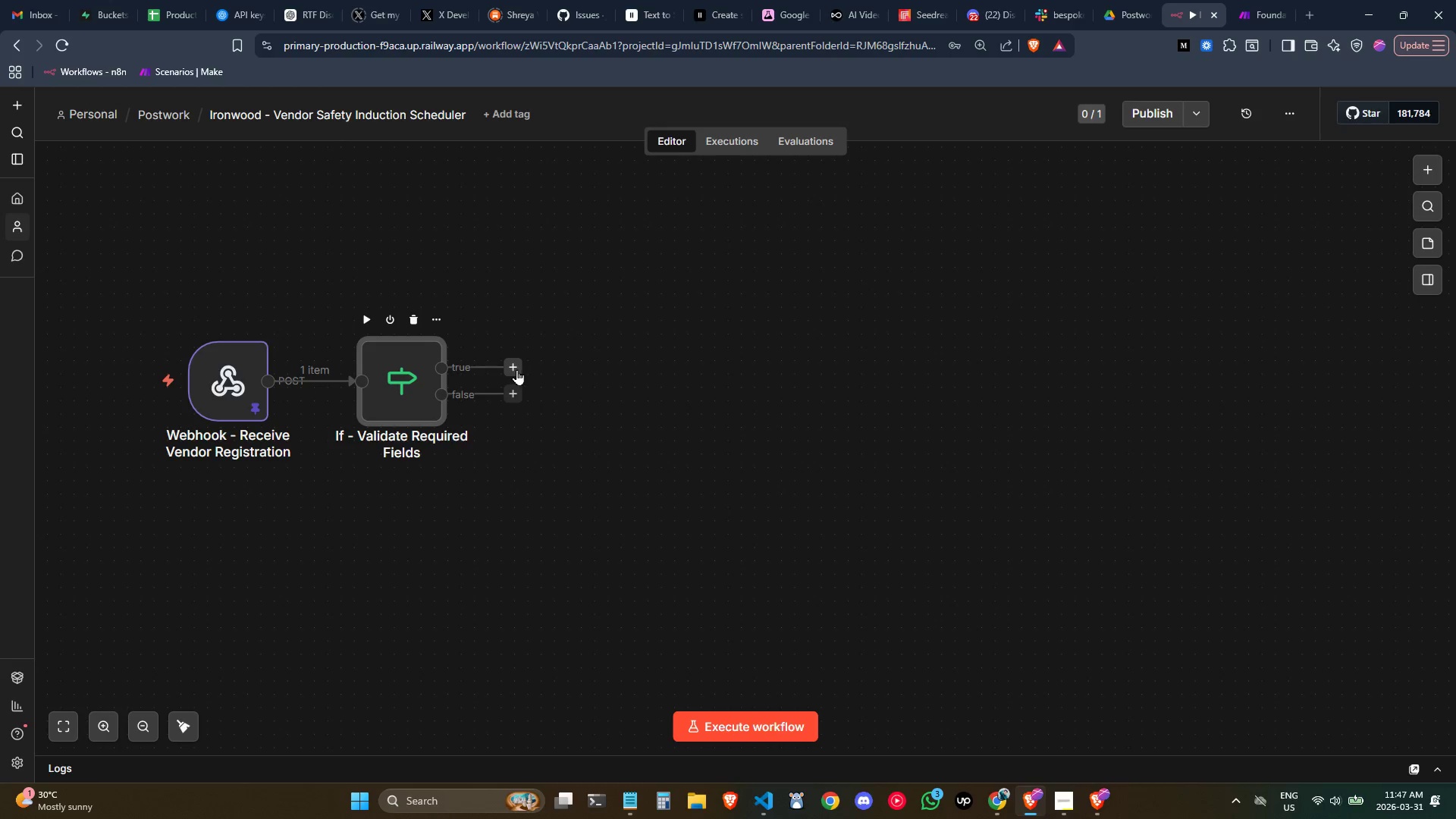 
double_click([381, 397])
 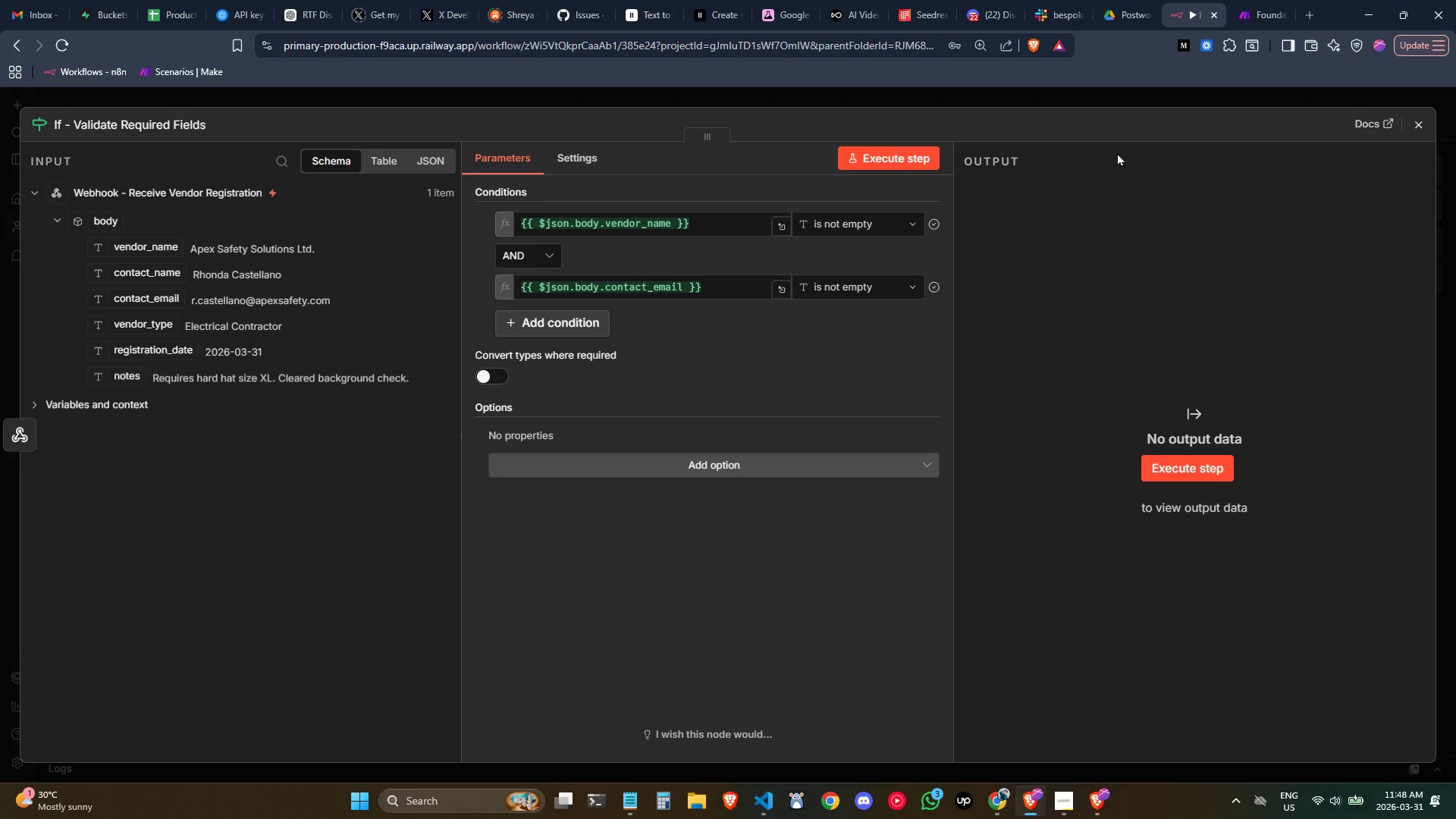 
mouse_move([1401, 125])
 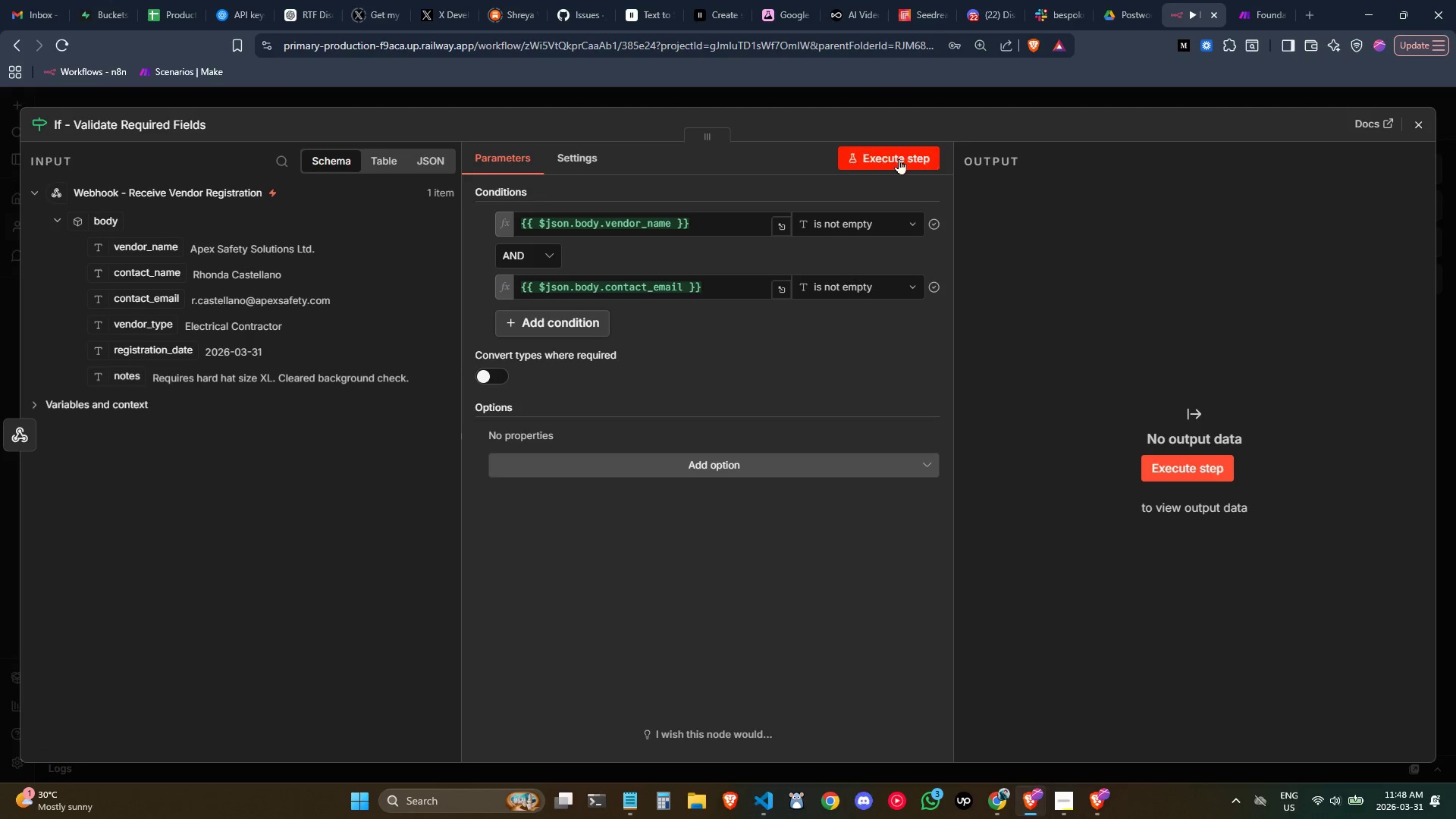 
left_click([904, 162])
 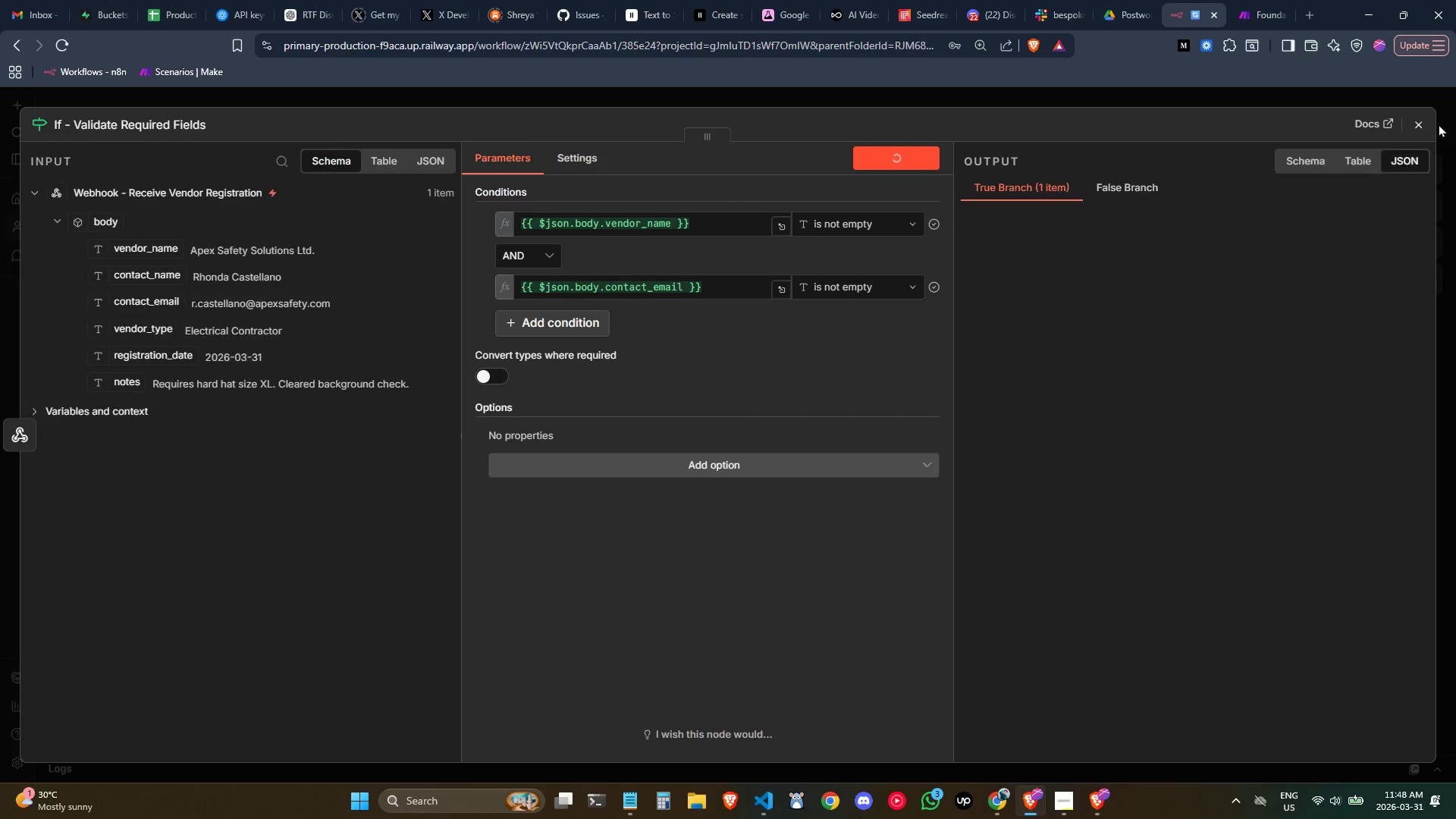 
left_click([1420, 124])
 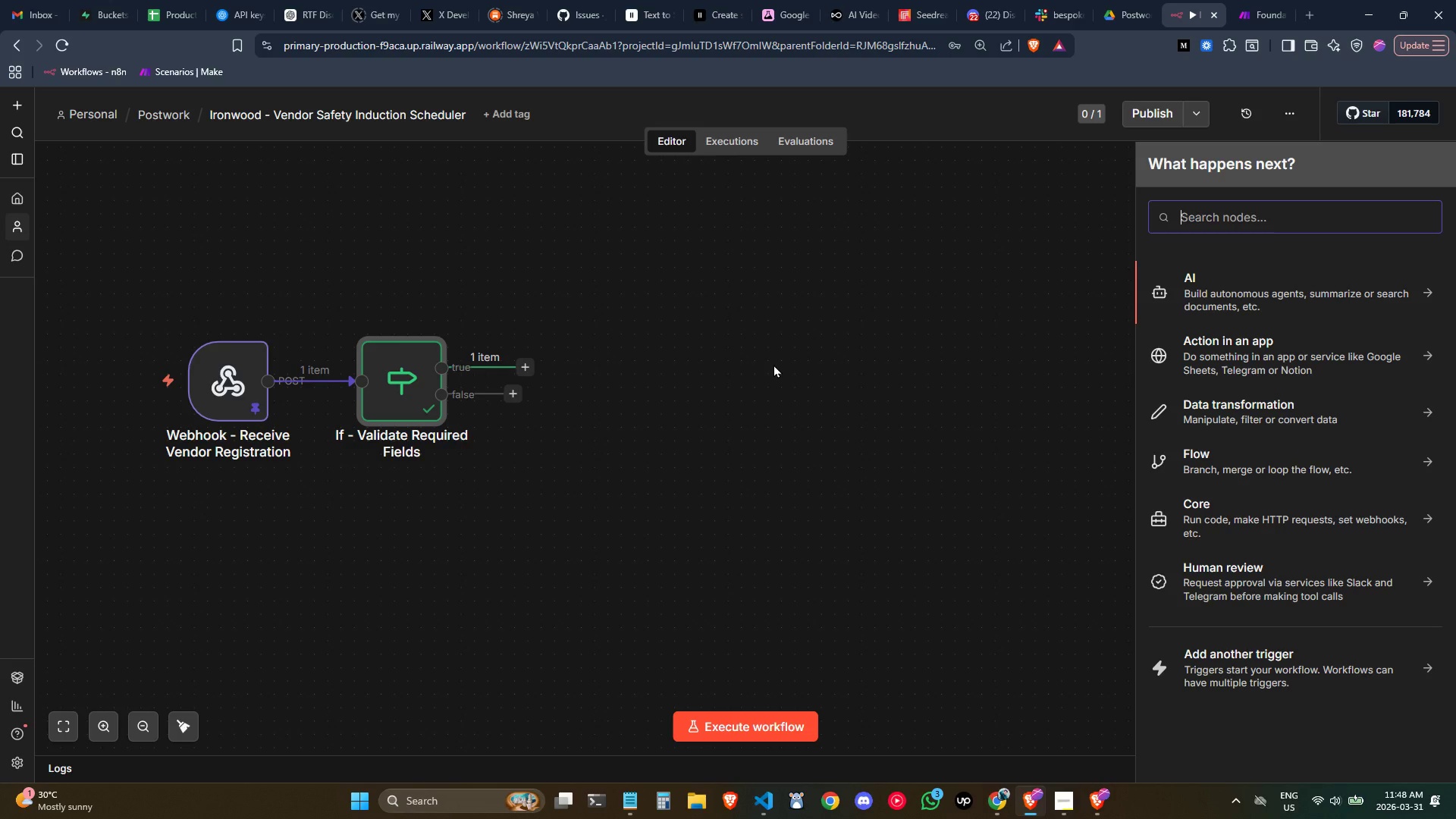 
wait(17.38)
 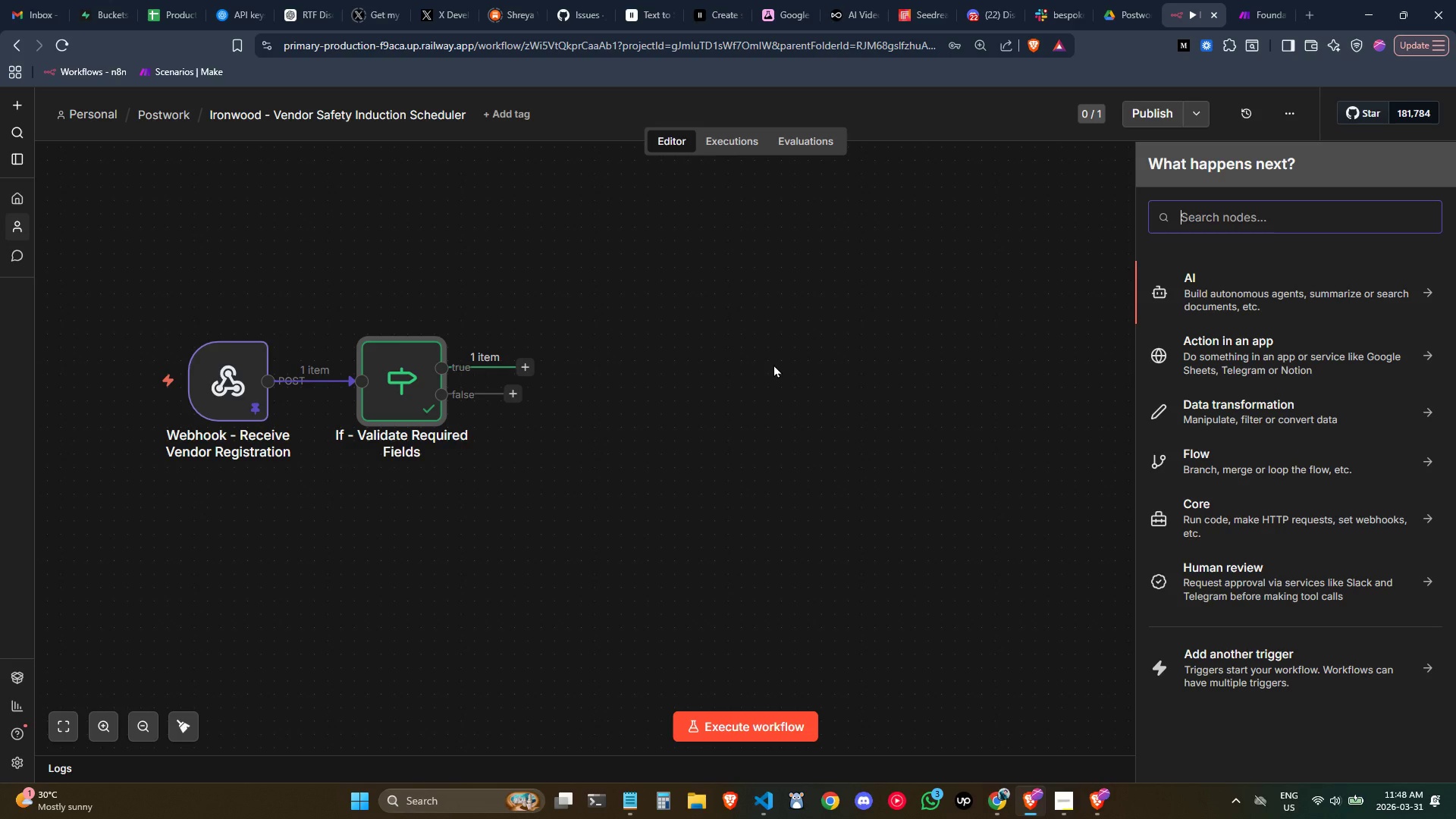 
left_click([505, 391])
 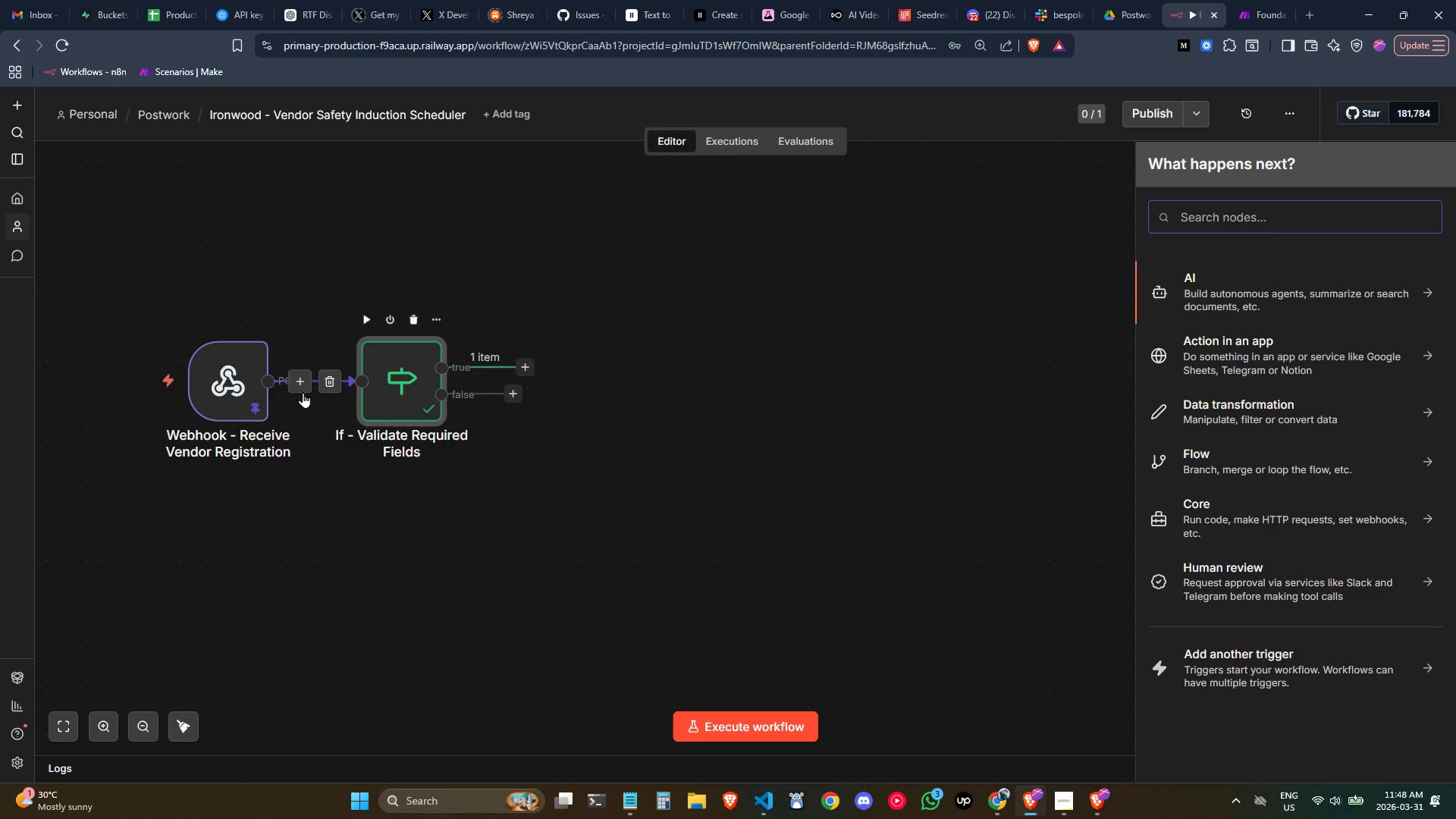 
left_click([228, 385])
 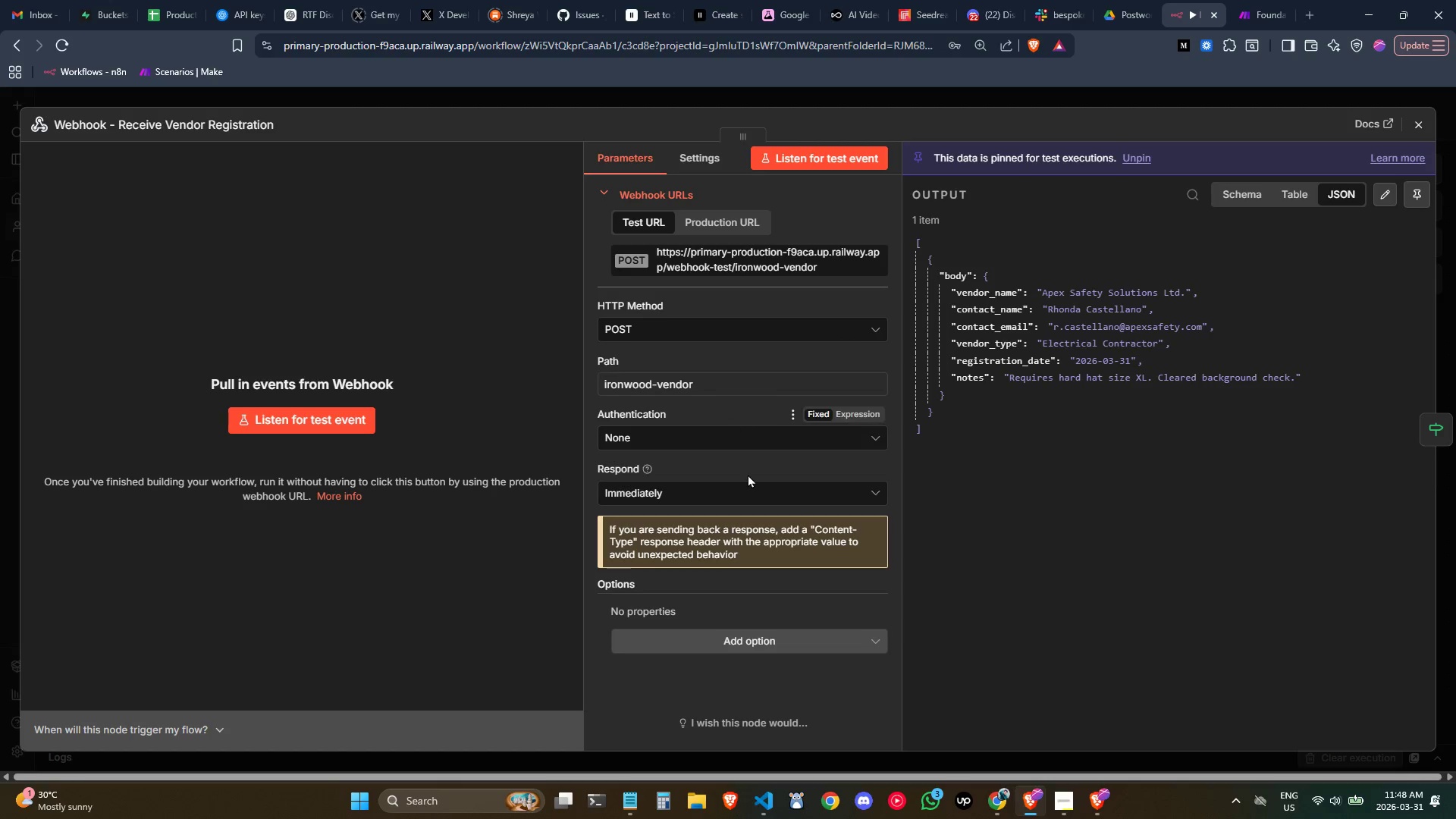 
wait(5.22)
 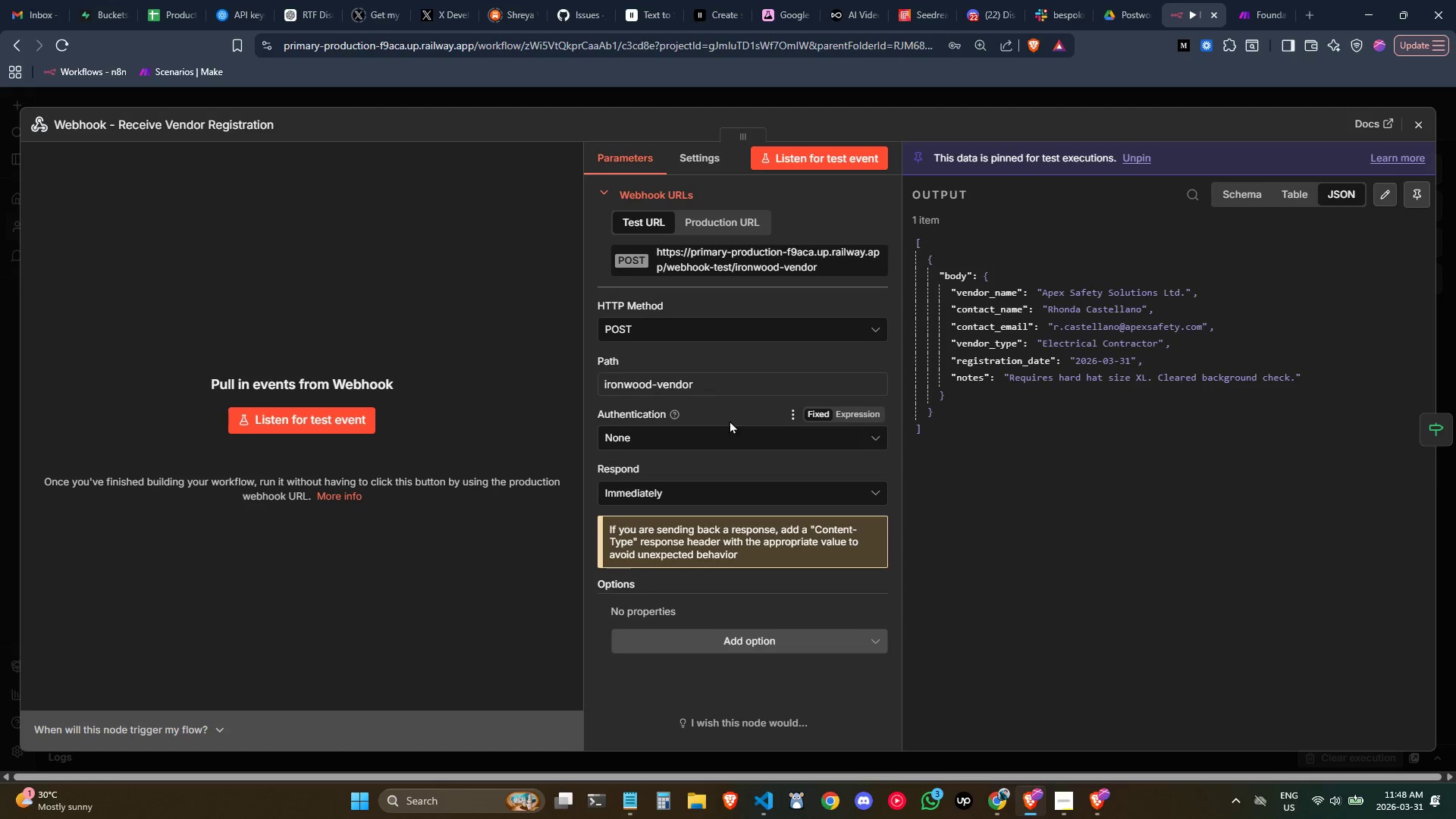 
left_click([742, 494])
 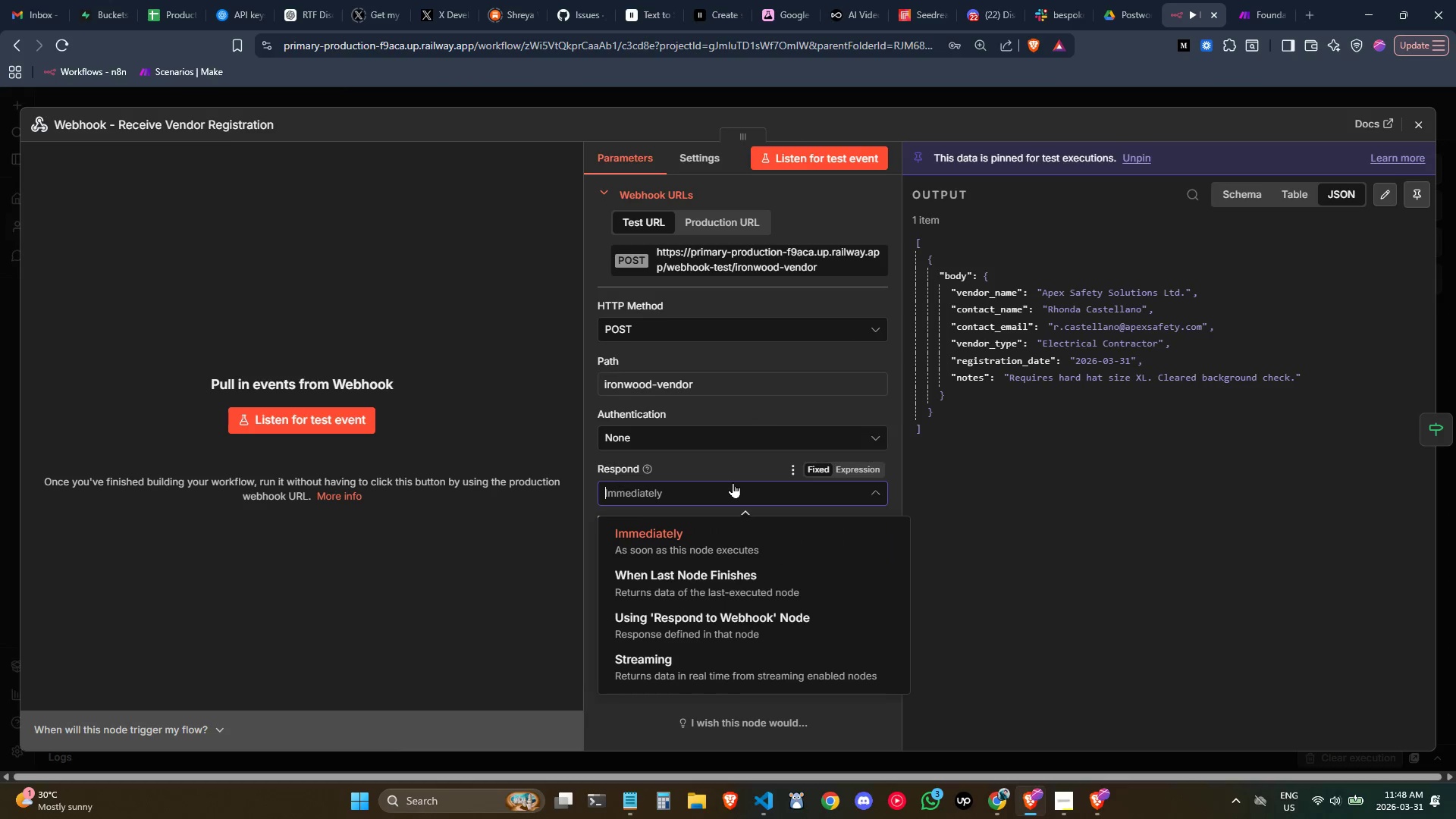 
wait(9.33)
 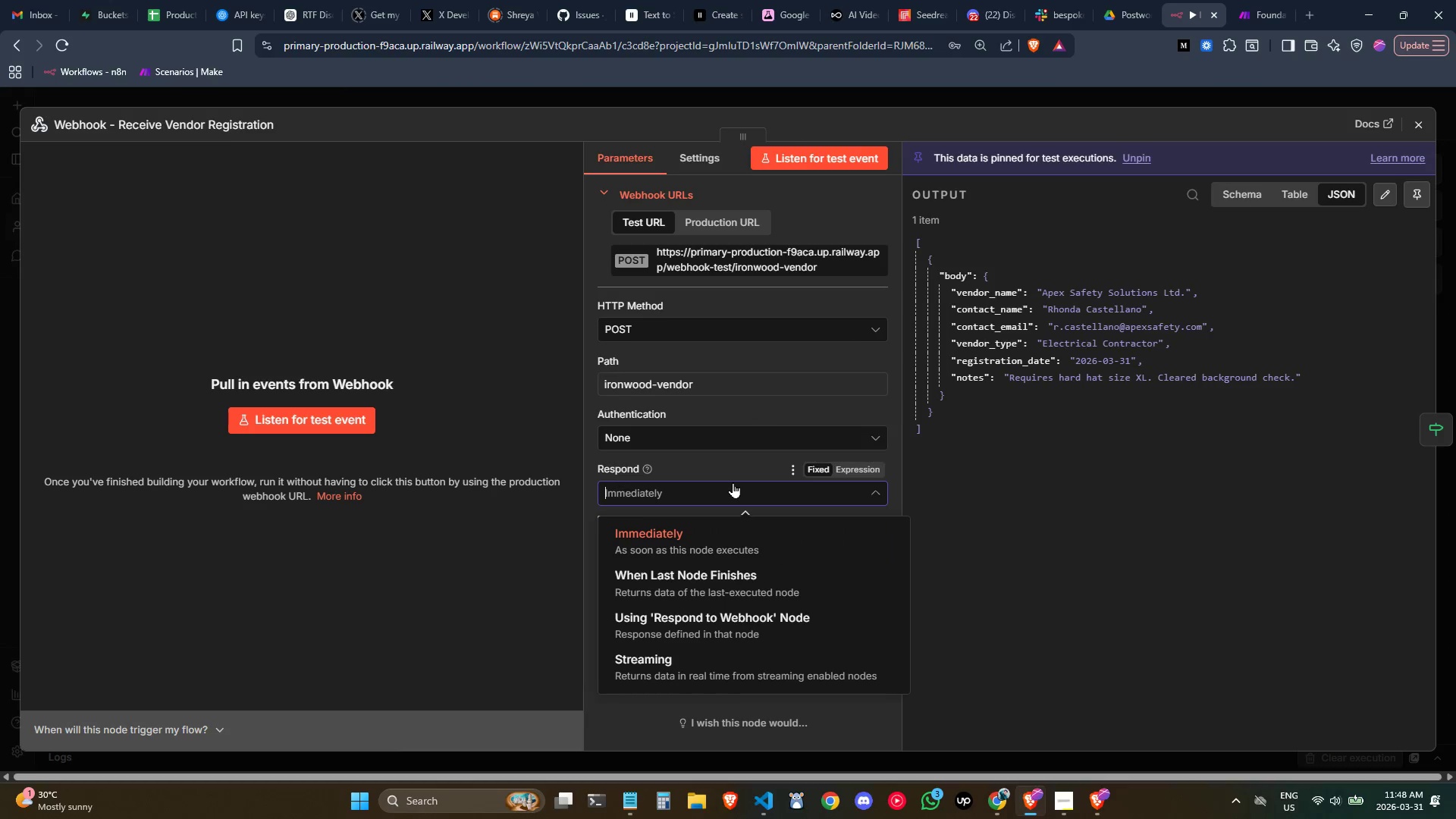 
left_click([771, 633])
 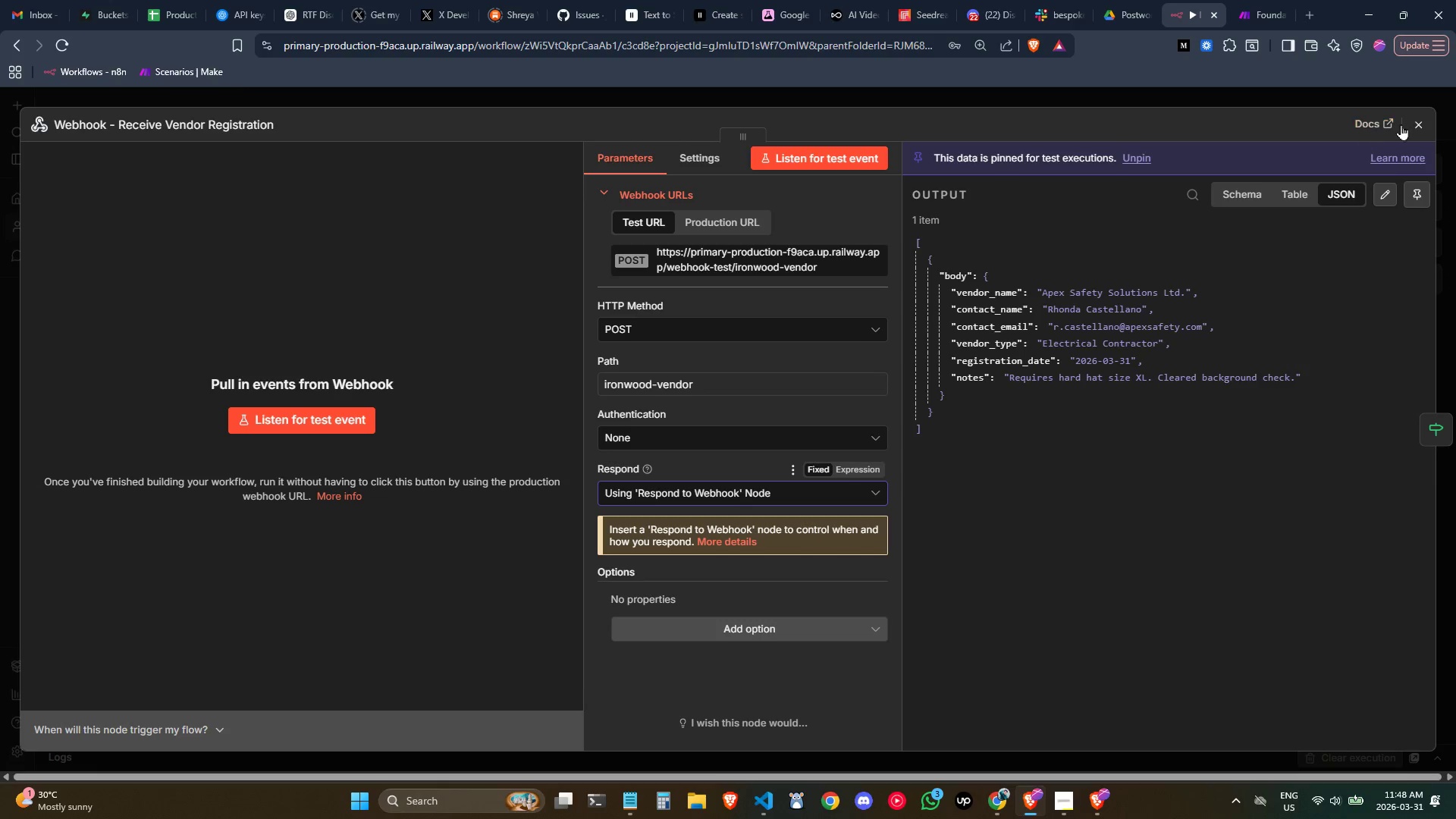 
left_click([1405, 127])
 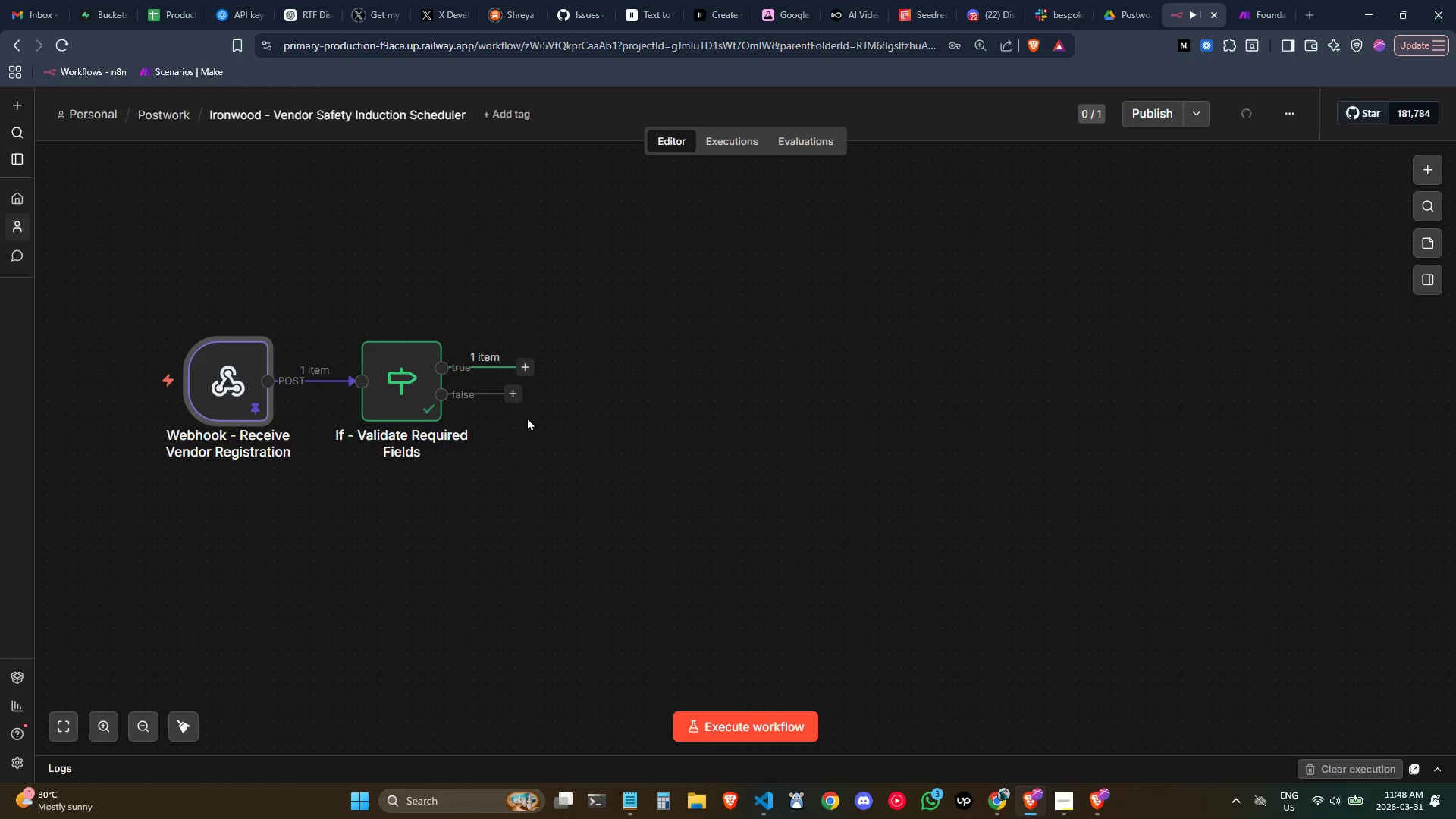 
left_click([517, 395])
 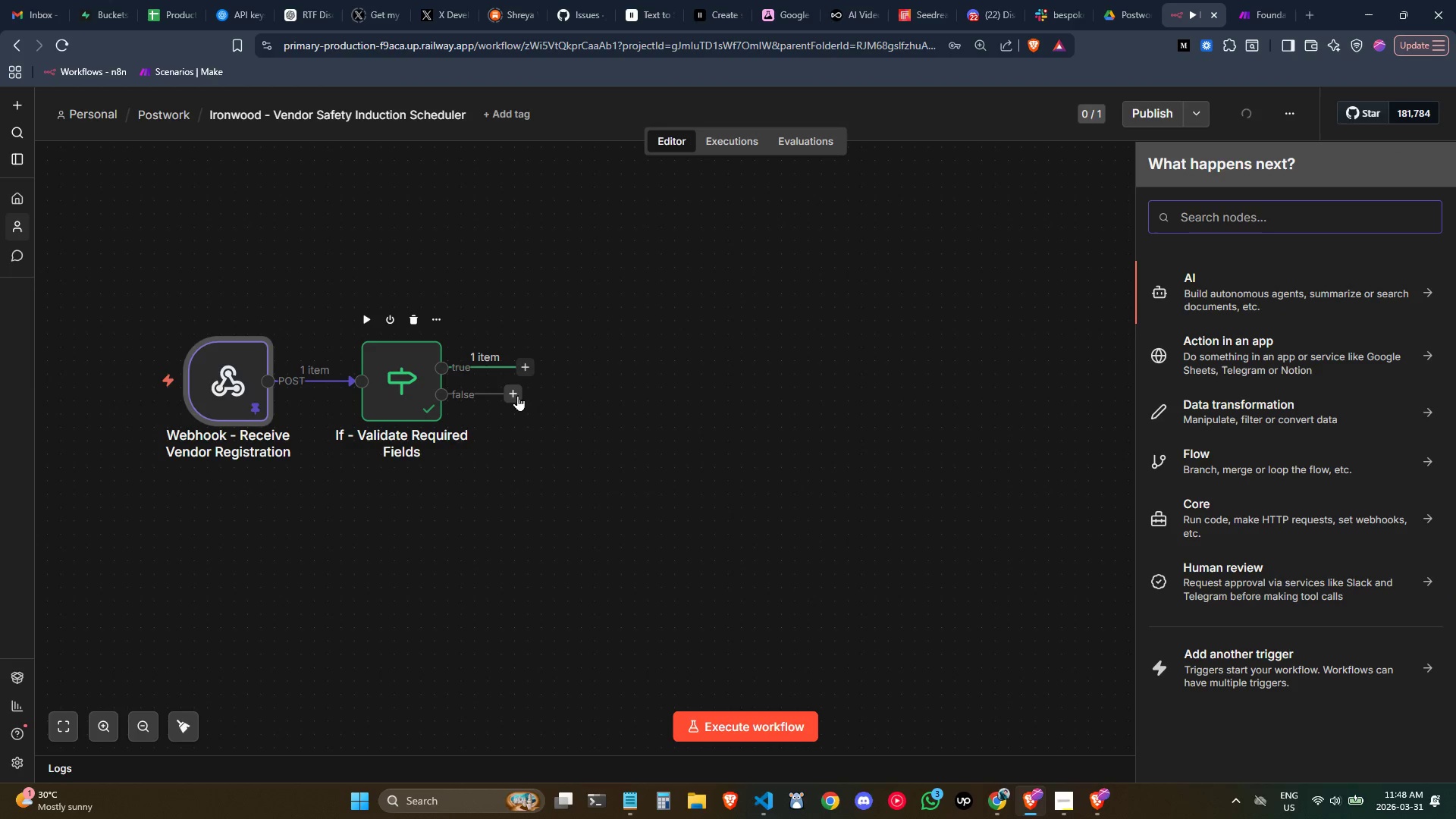 
type(respon)
 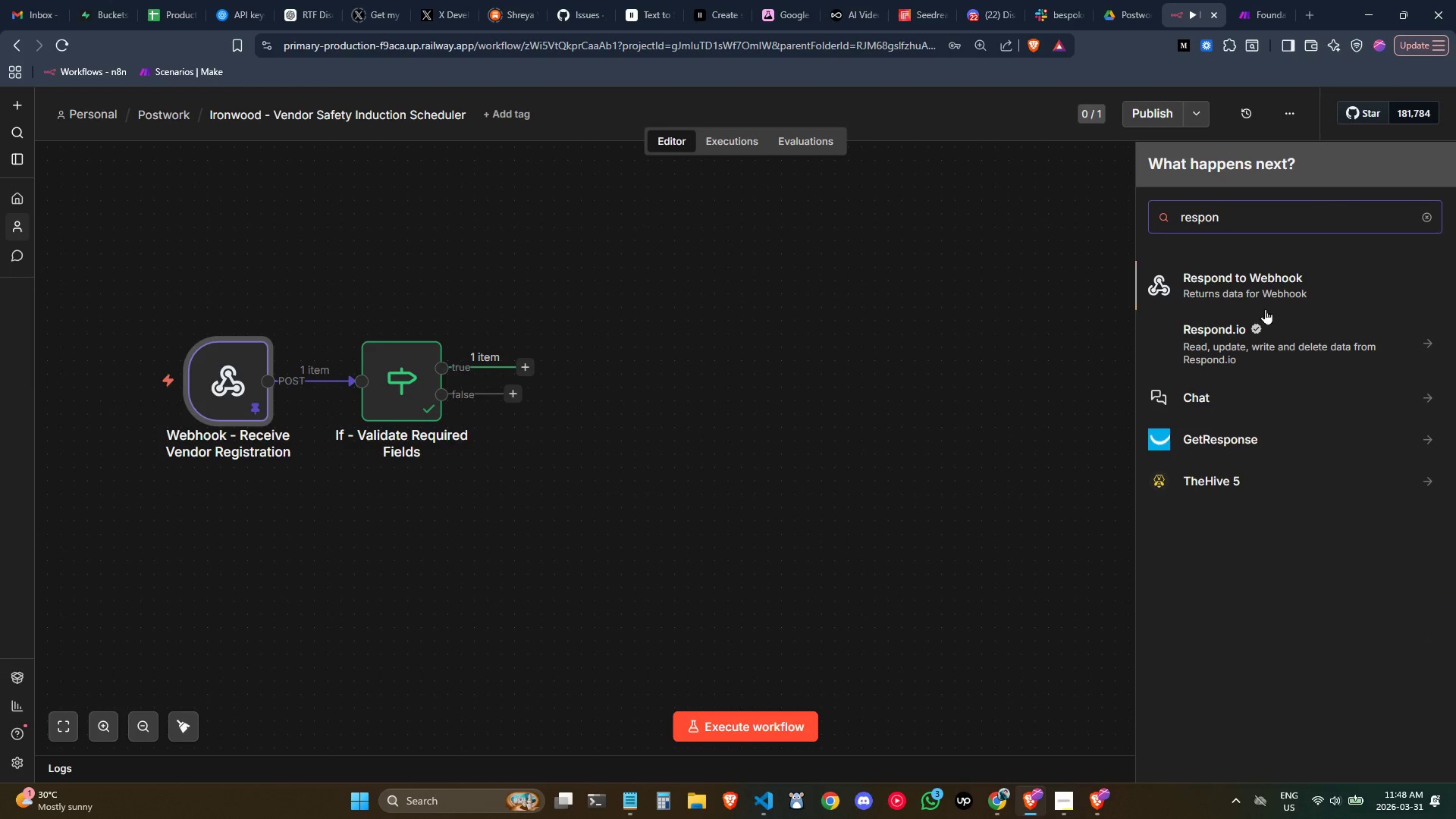 
left_click([1250, 287])
 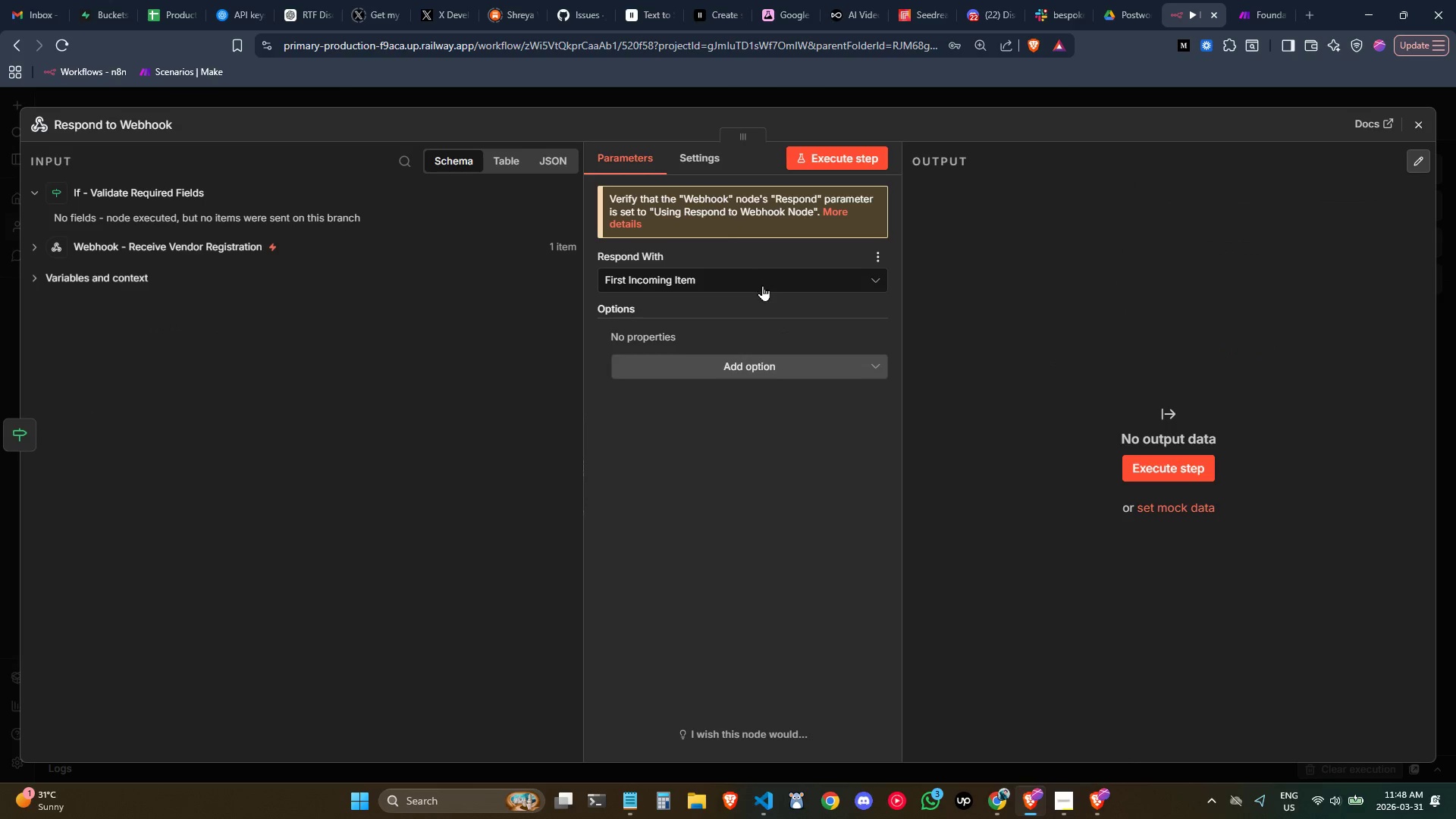 
left_click([755, 282])
 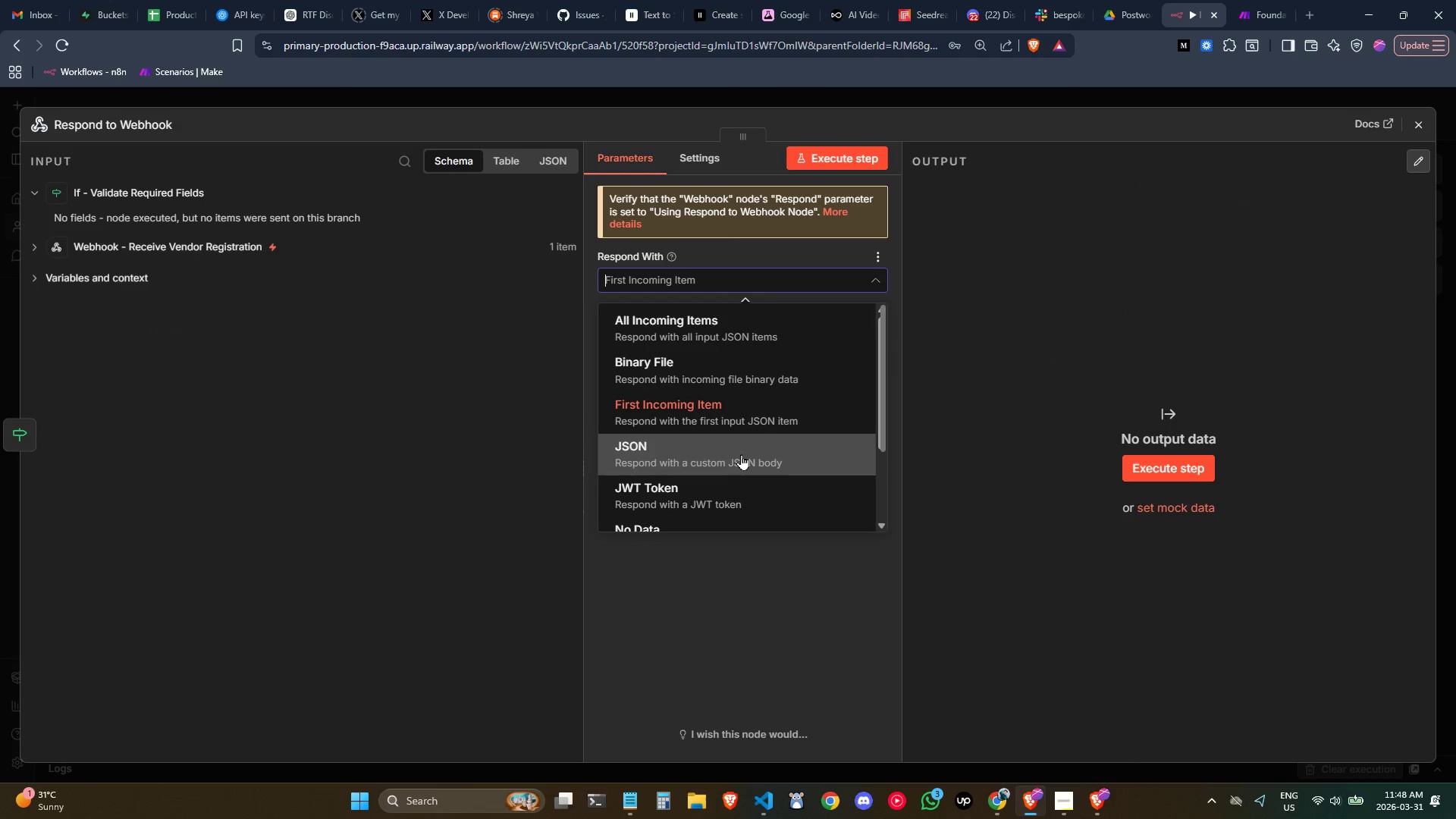 
left_click([733, 466])
 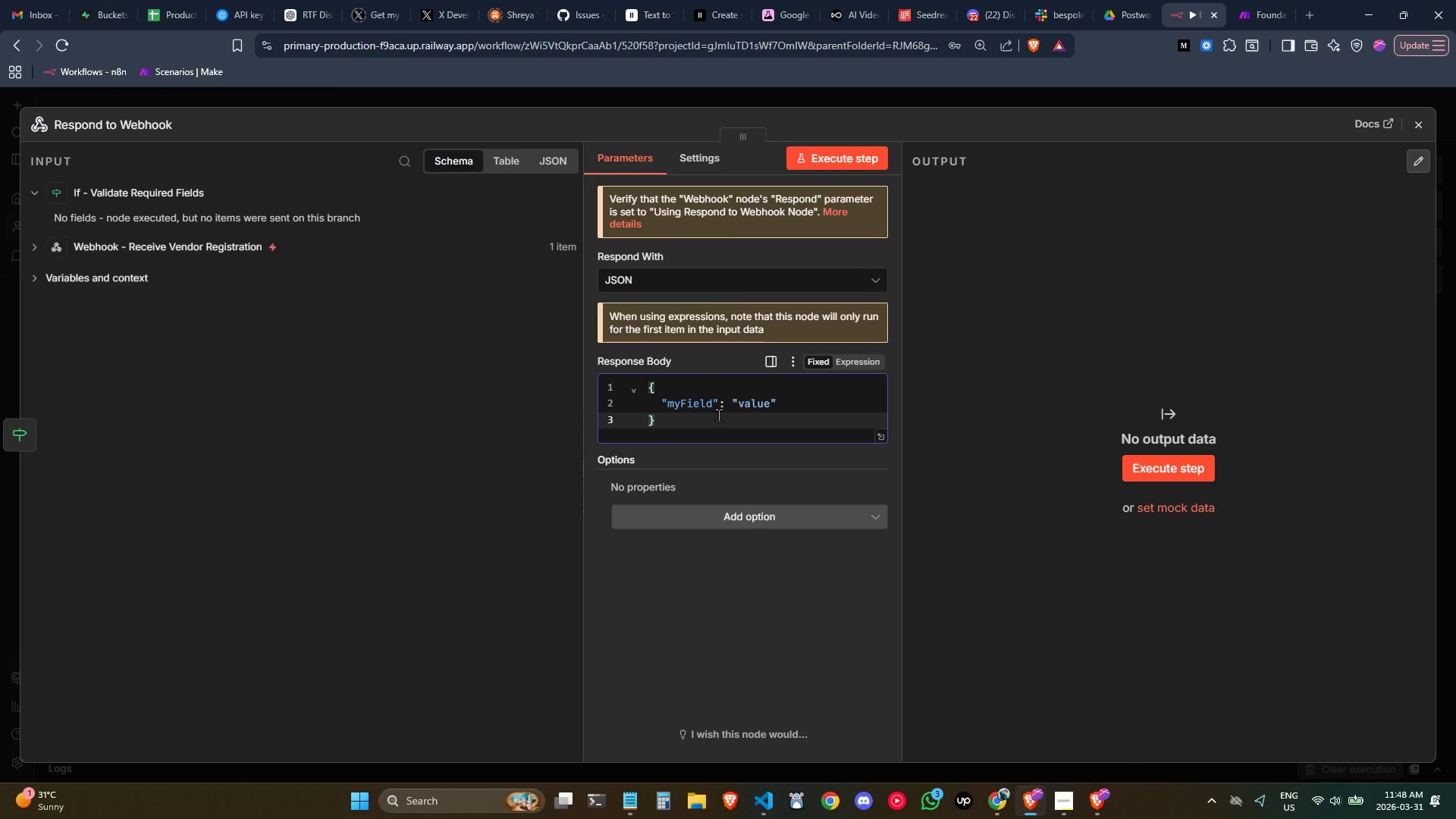 
key(Control+A)
 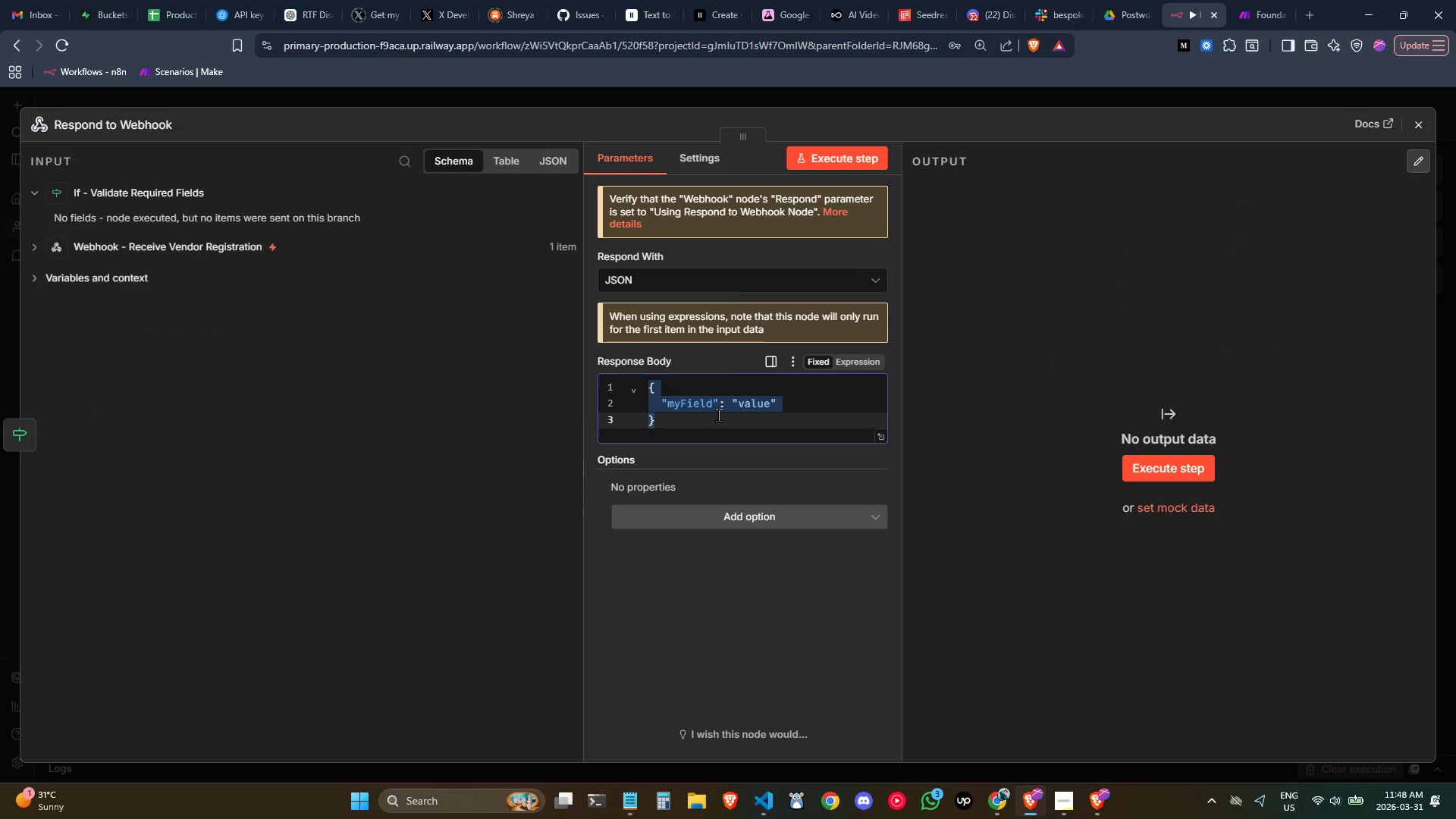 
key(Backspace)
 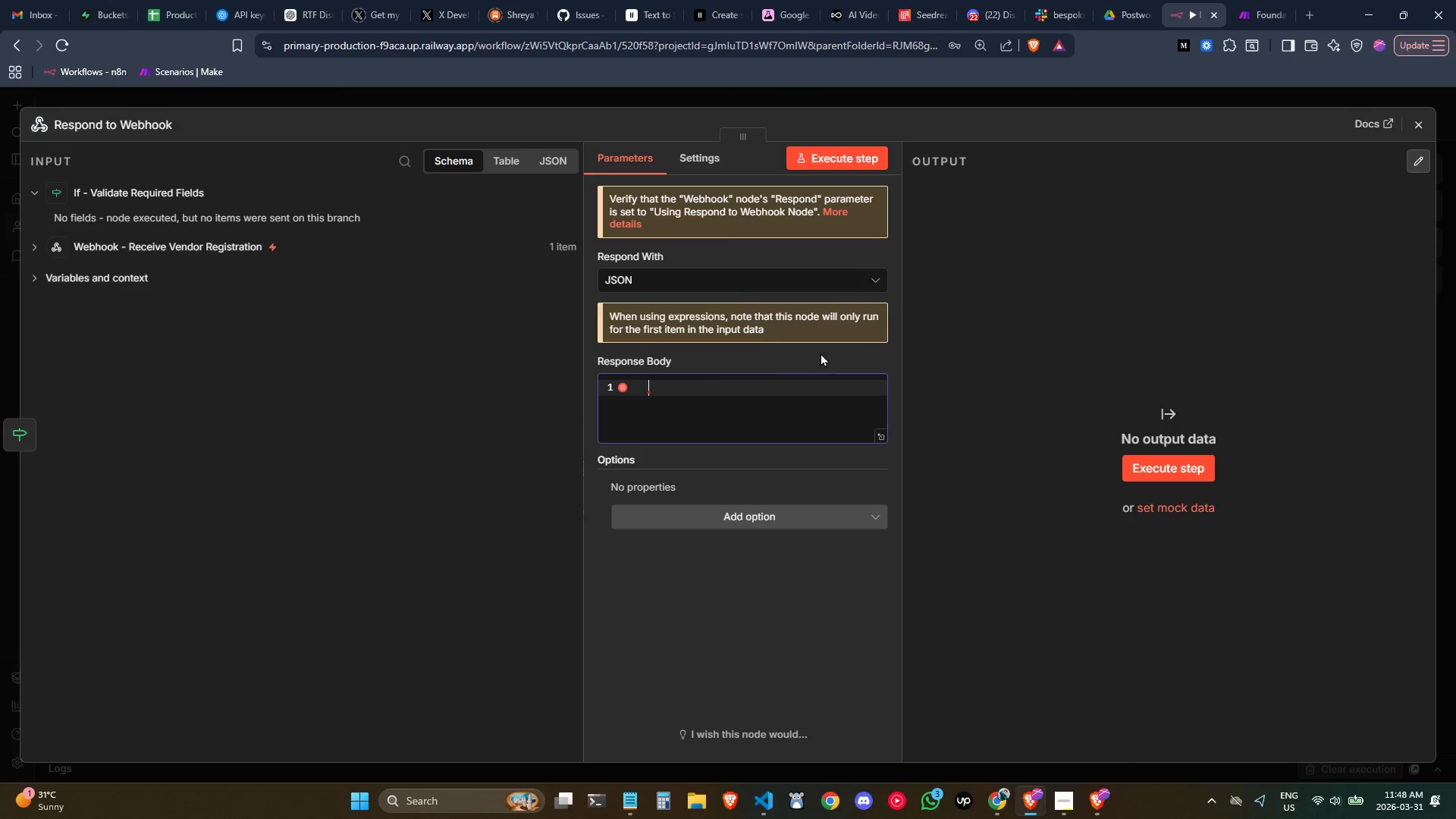 
left_click([843, 362])
 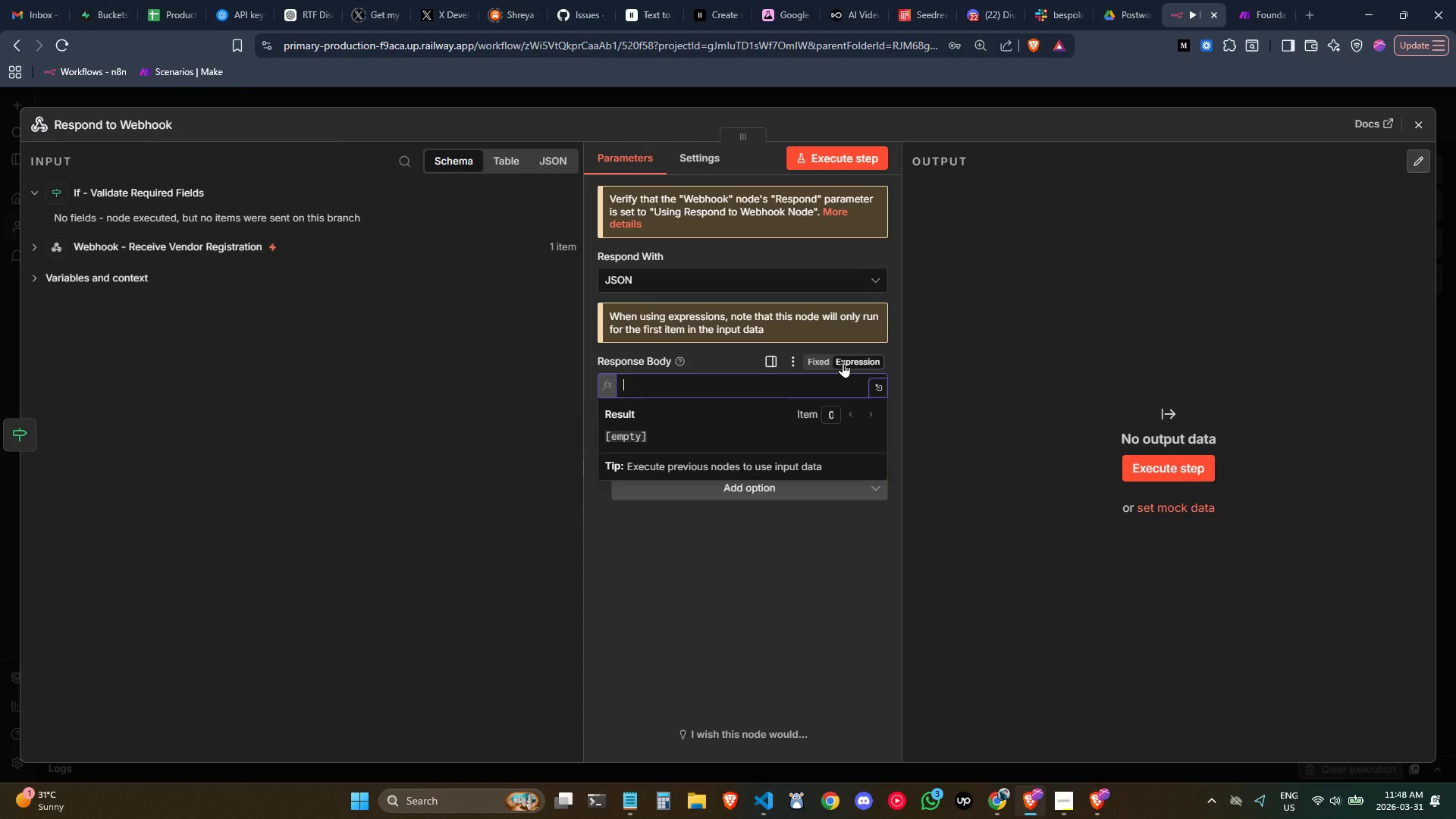 
type({{JSON.stringify({)
 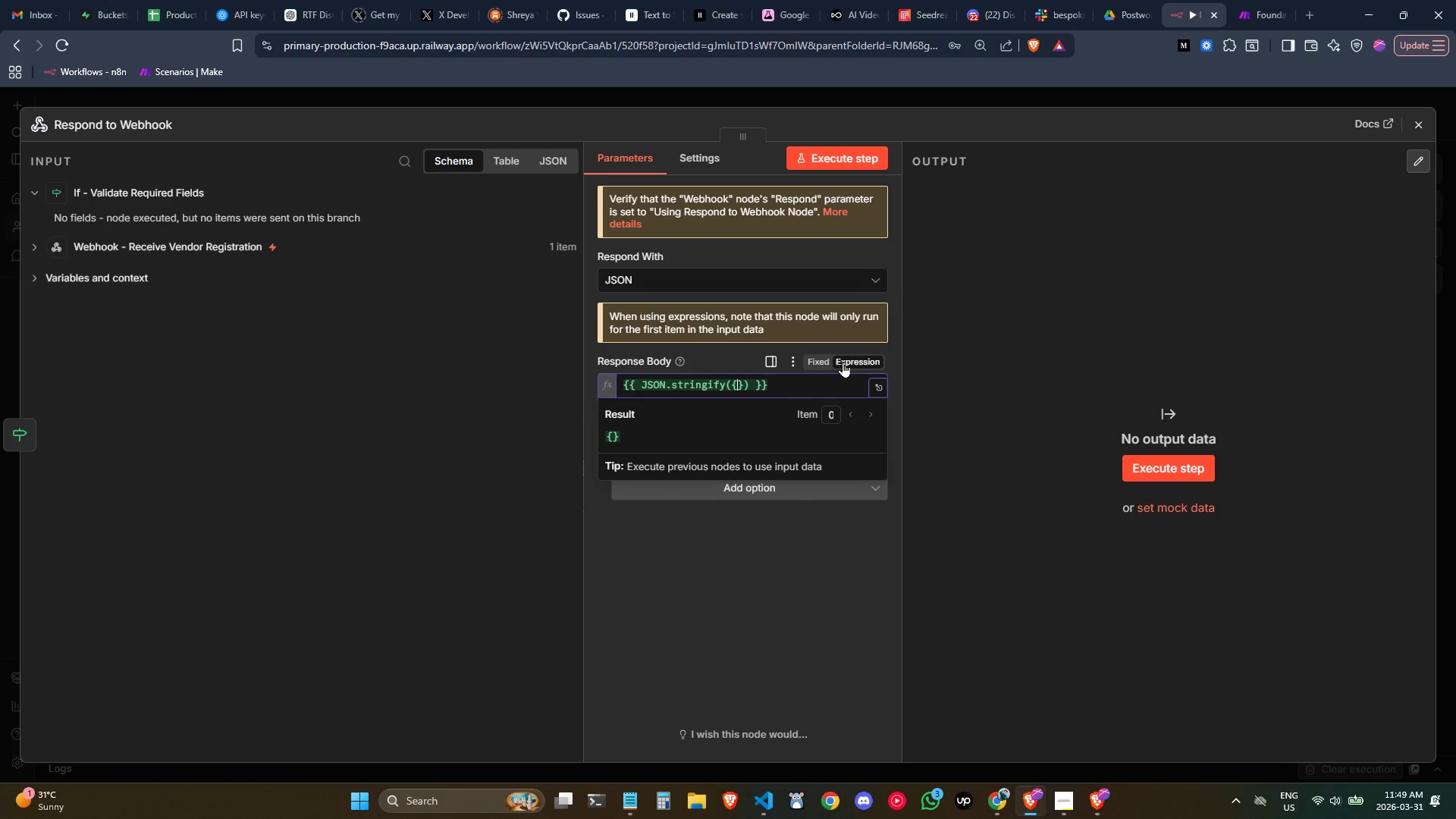 
key(Enter)
 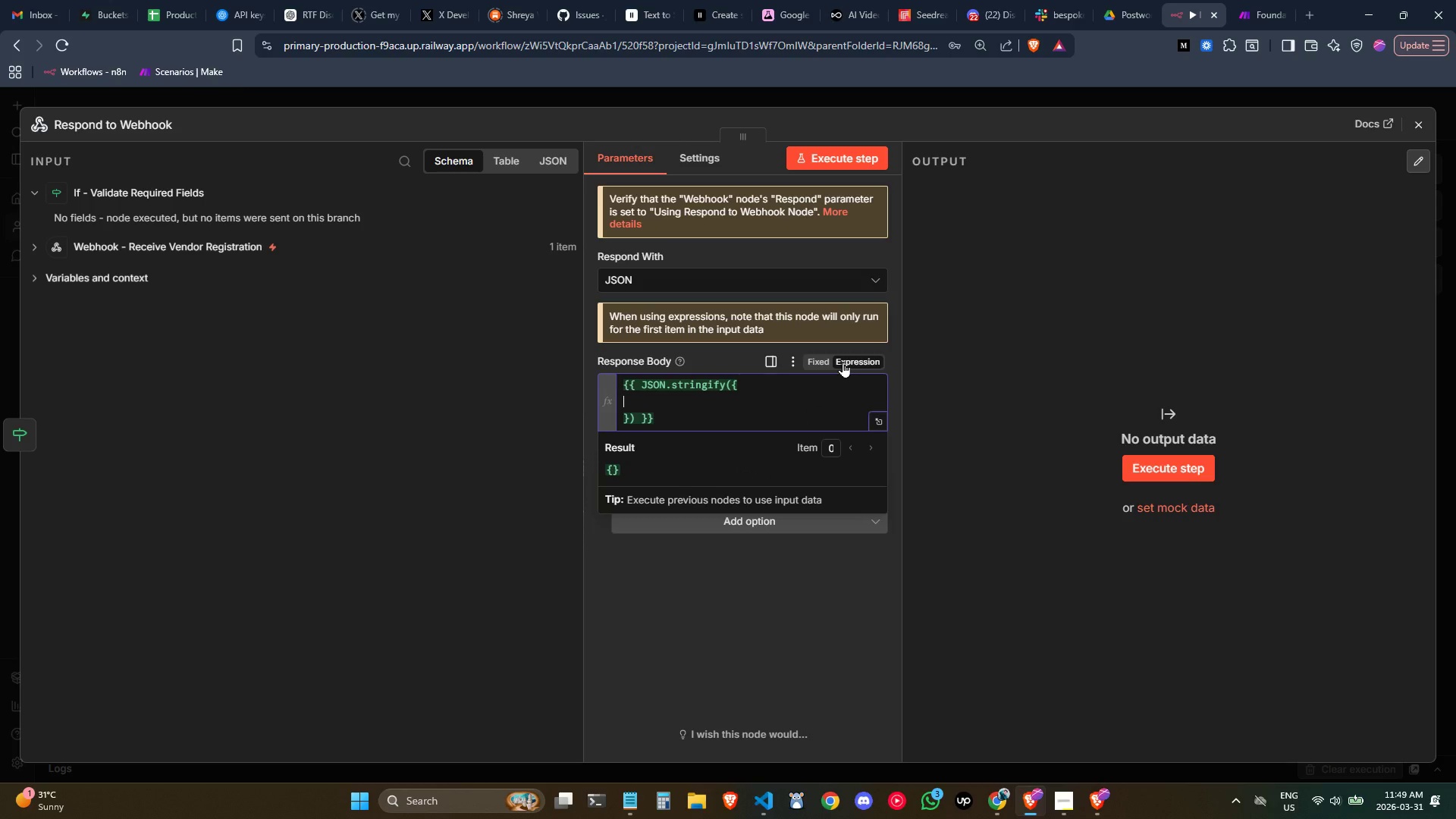 
key(Tab)
type(error: true,c)
key(Backspace)
 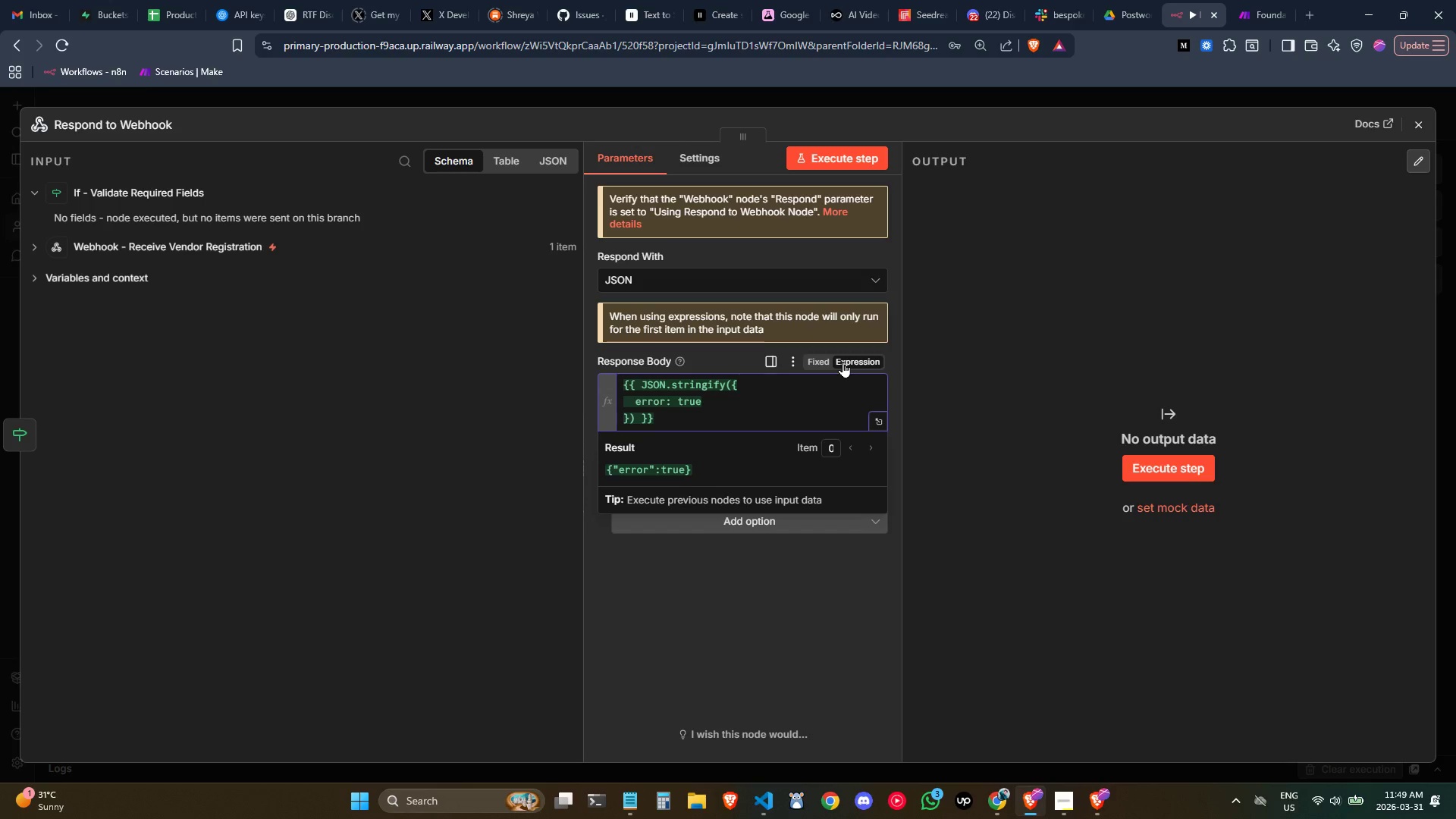 
double_click([761, 402])
 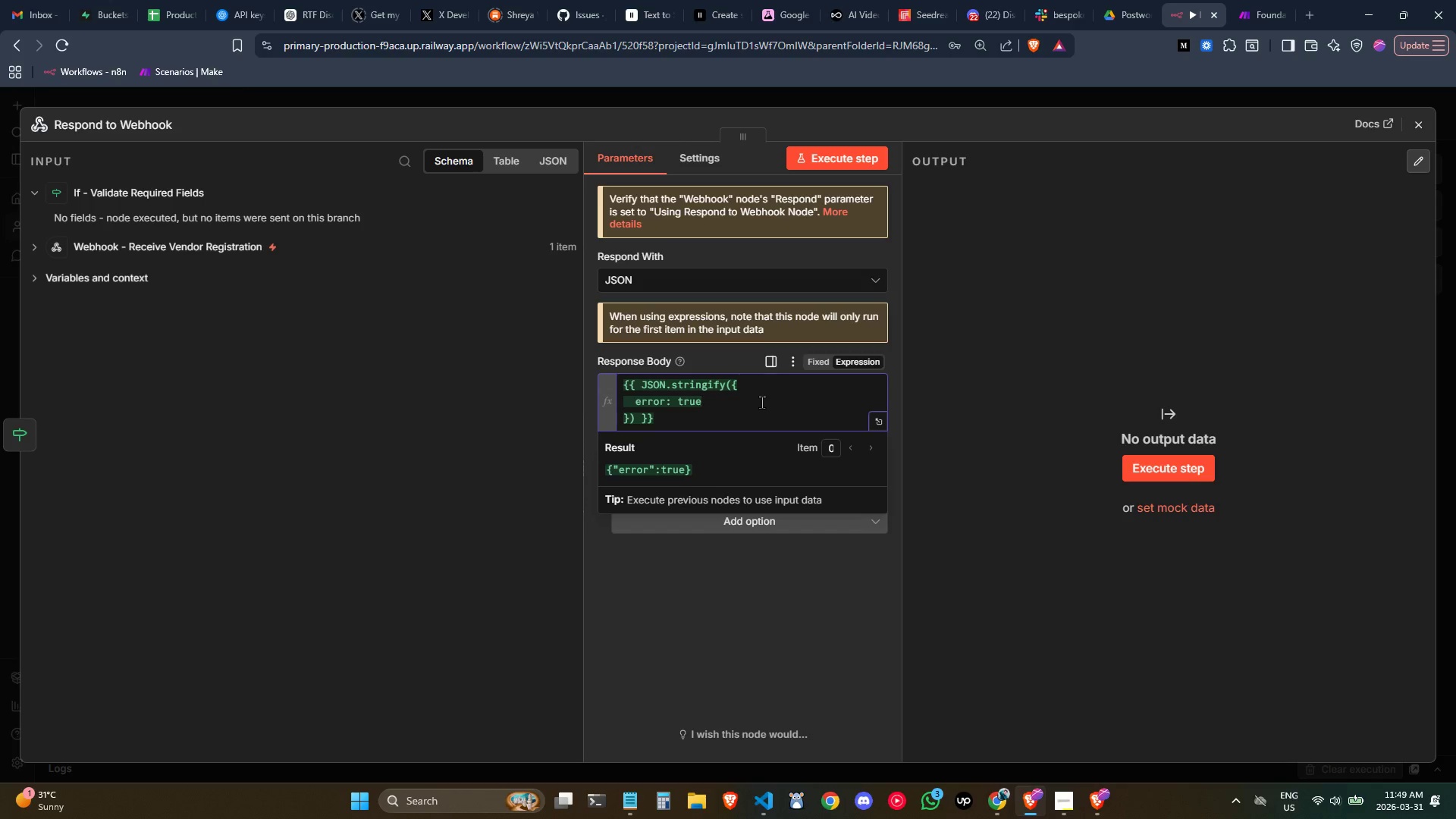 
key(Comma)
 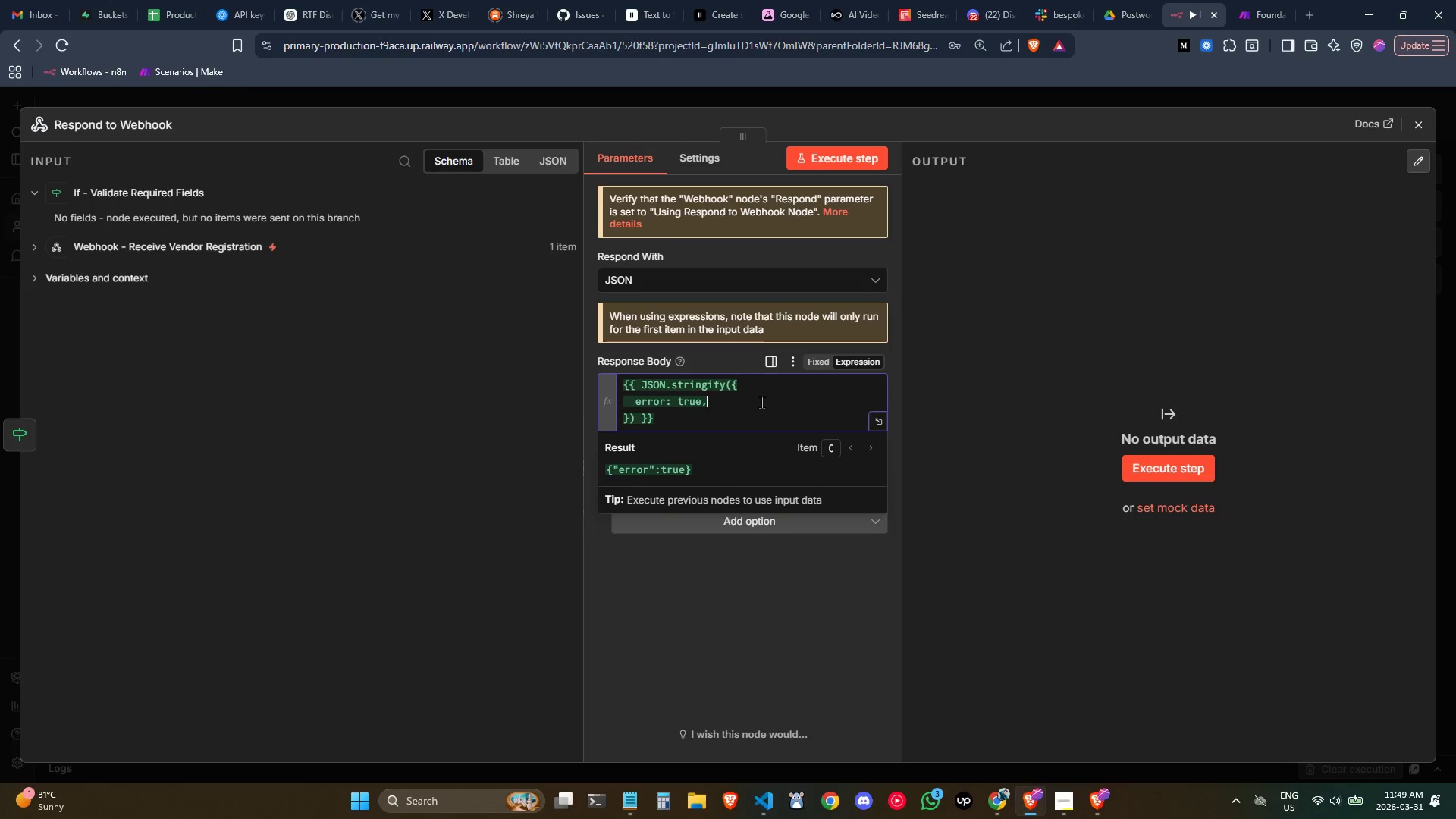 
key(Enter)
 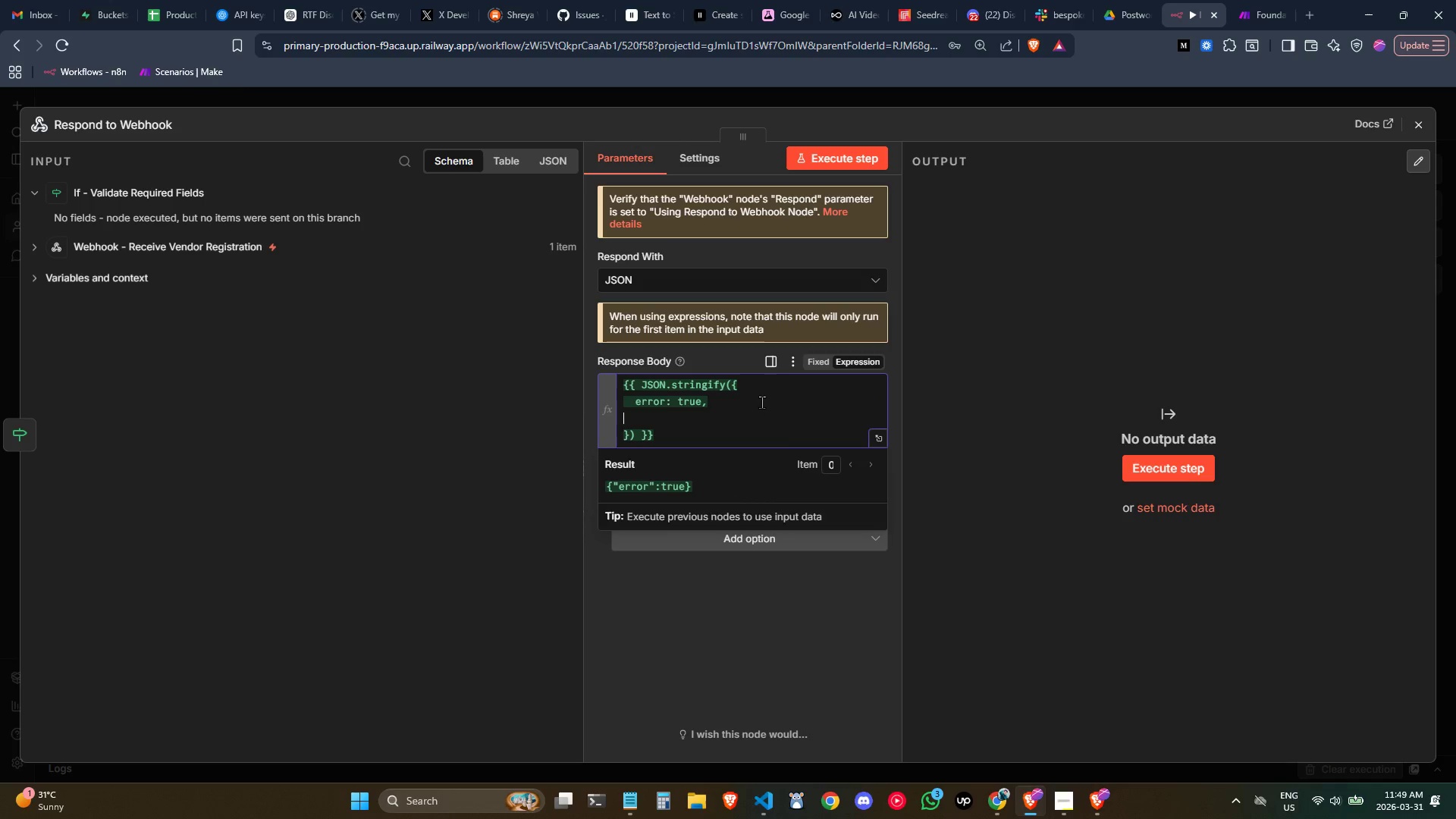 
type(c)
key(Backspace)
key(Tab)
type(code: "")
 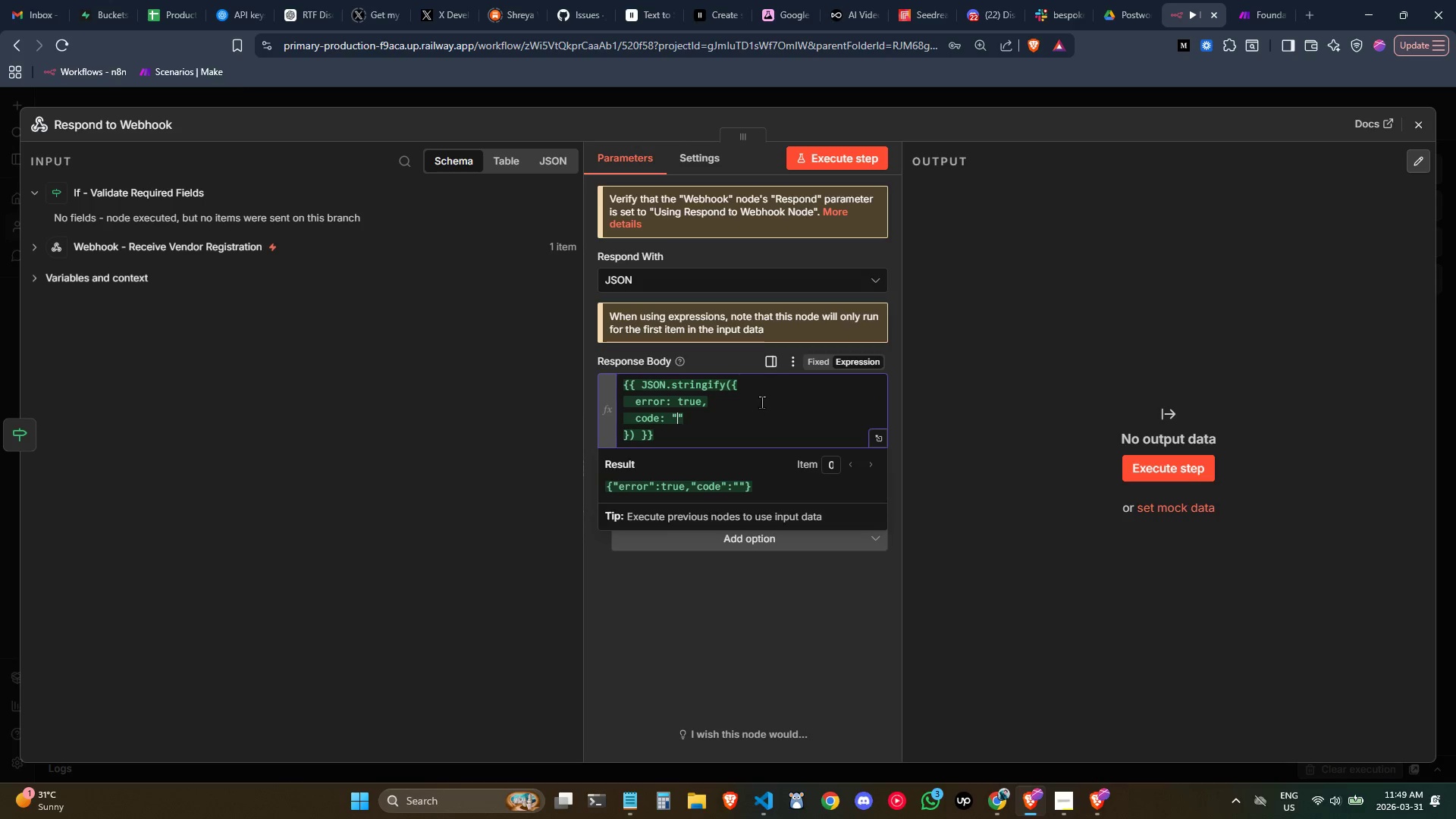 
 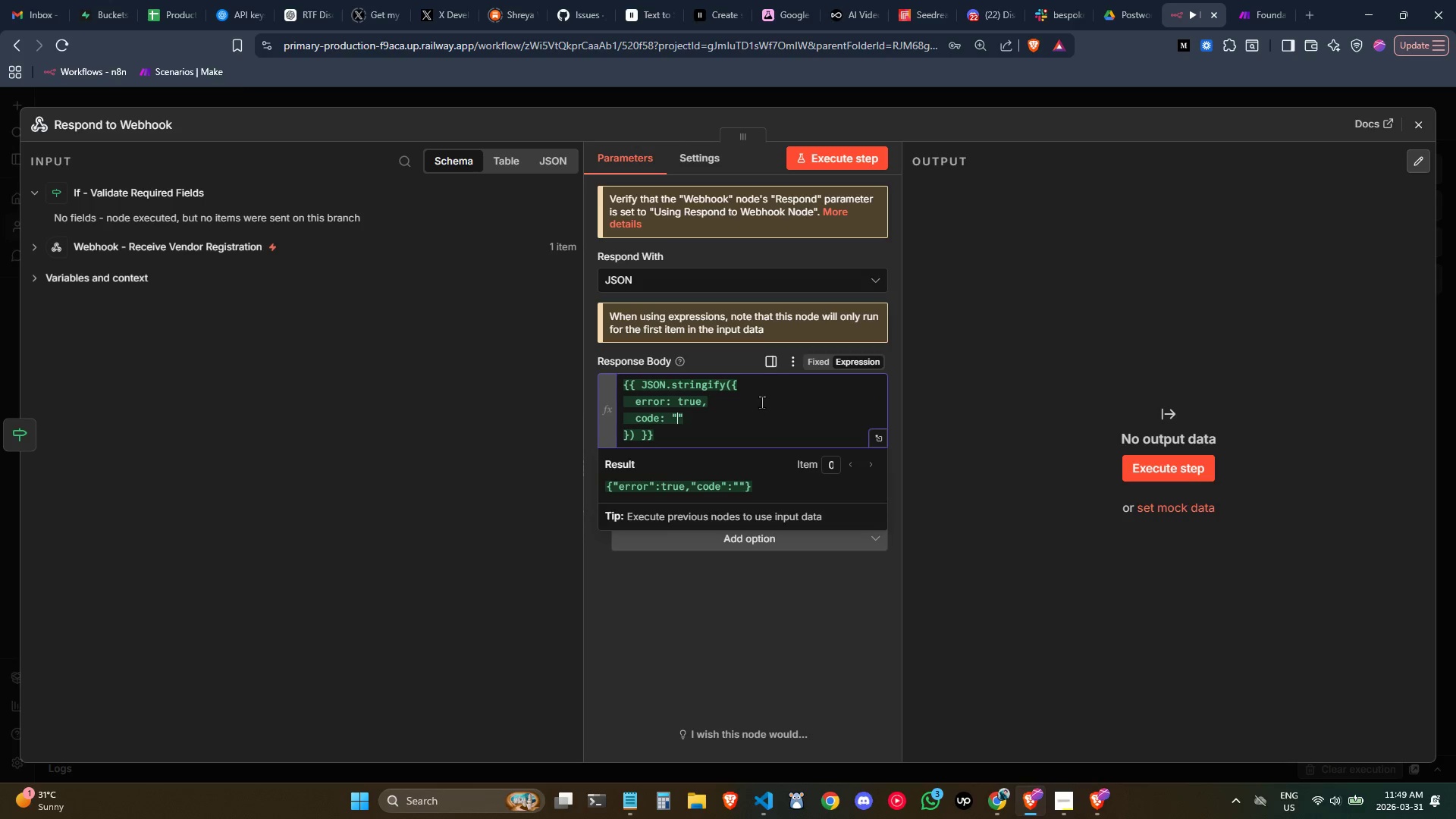 
key(ArrowLeft)
 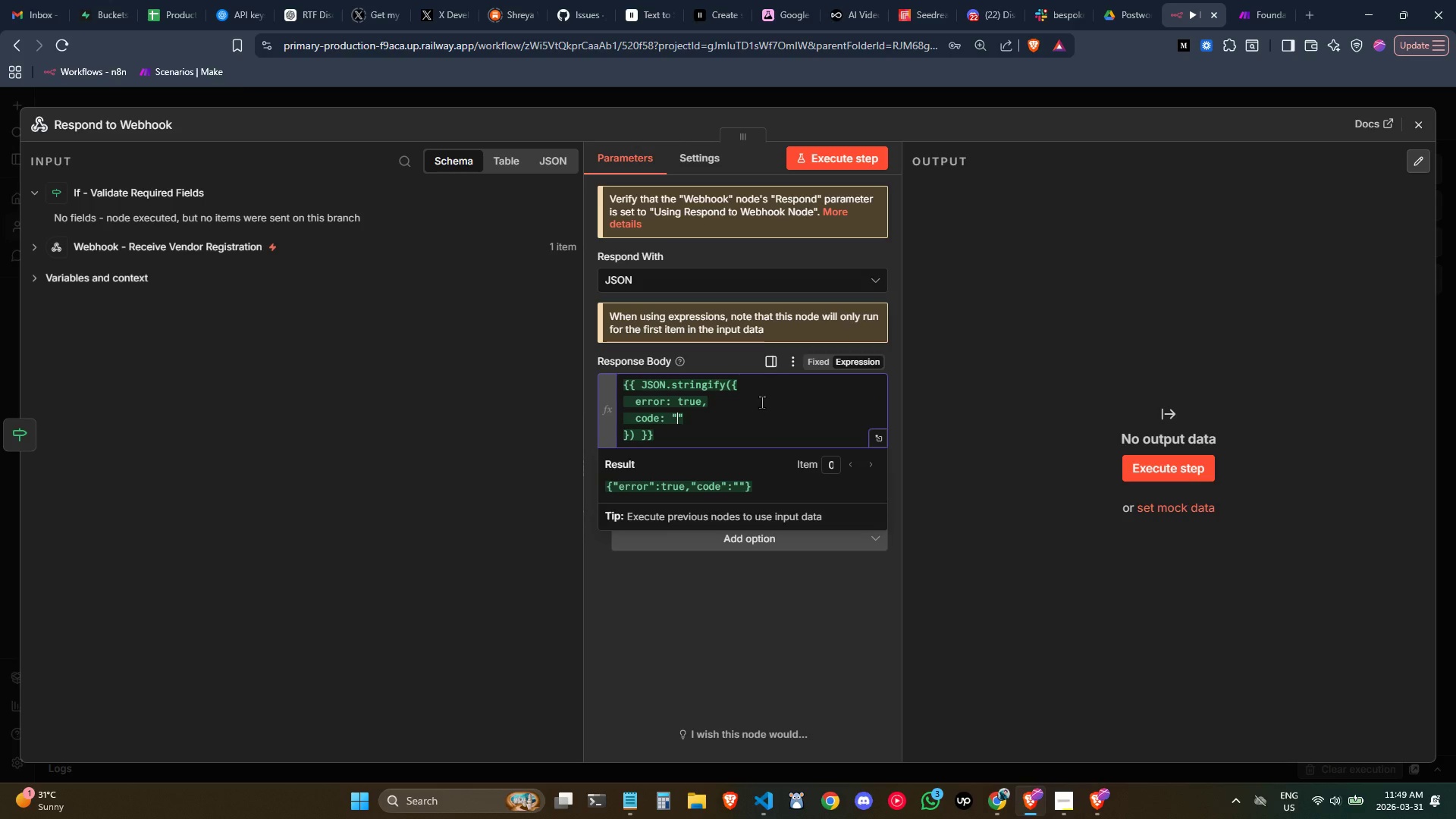 
type(Mi)
key(Backspace)
type(ISSING_REQUIRED_FIELDS)
 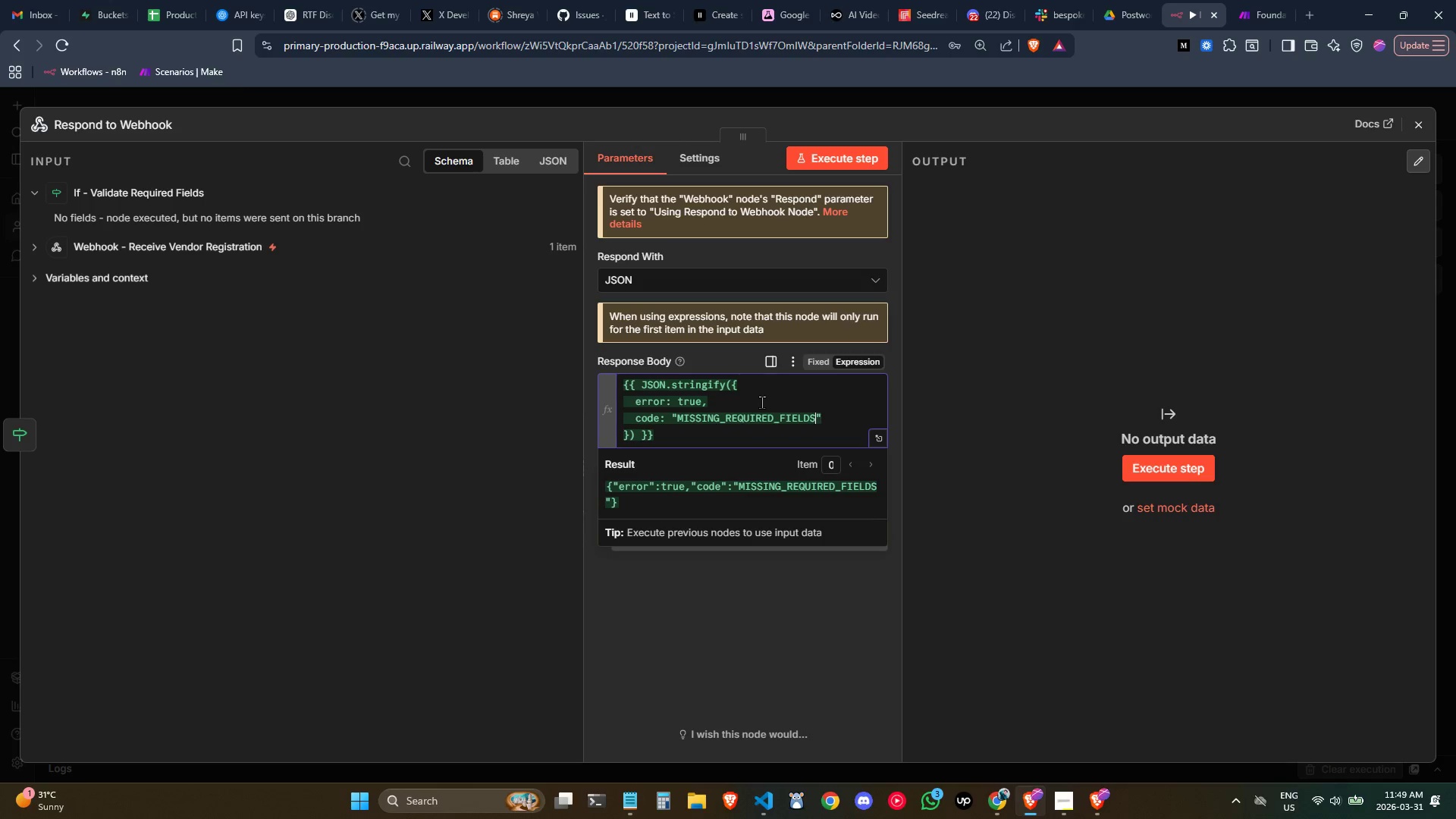 
 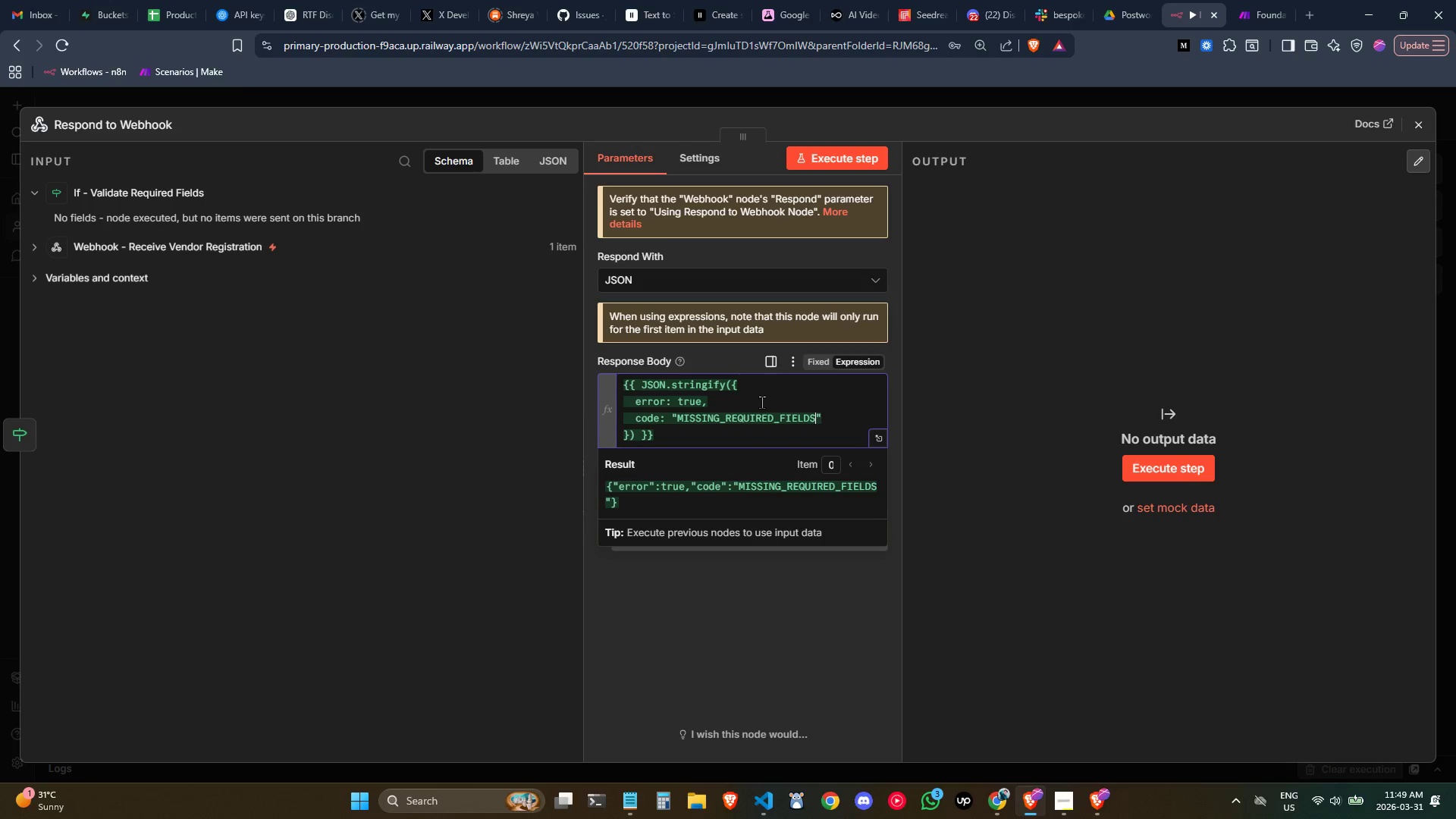 
key(ArrowRight)
 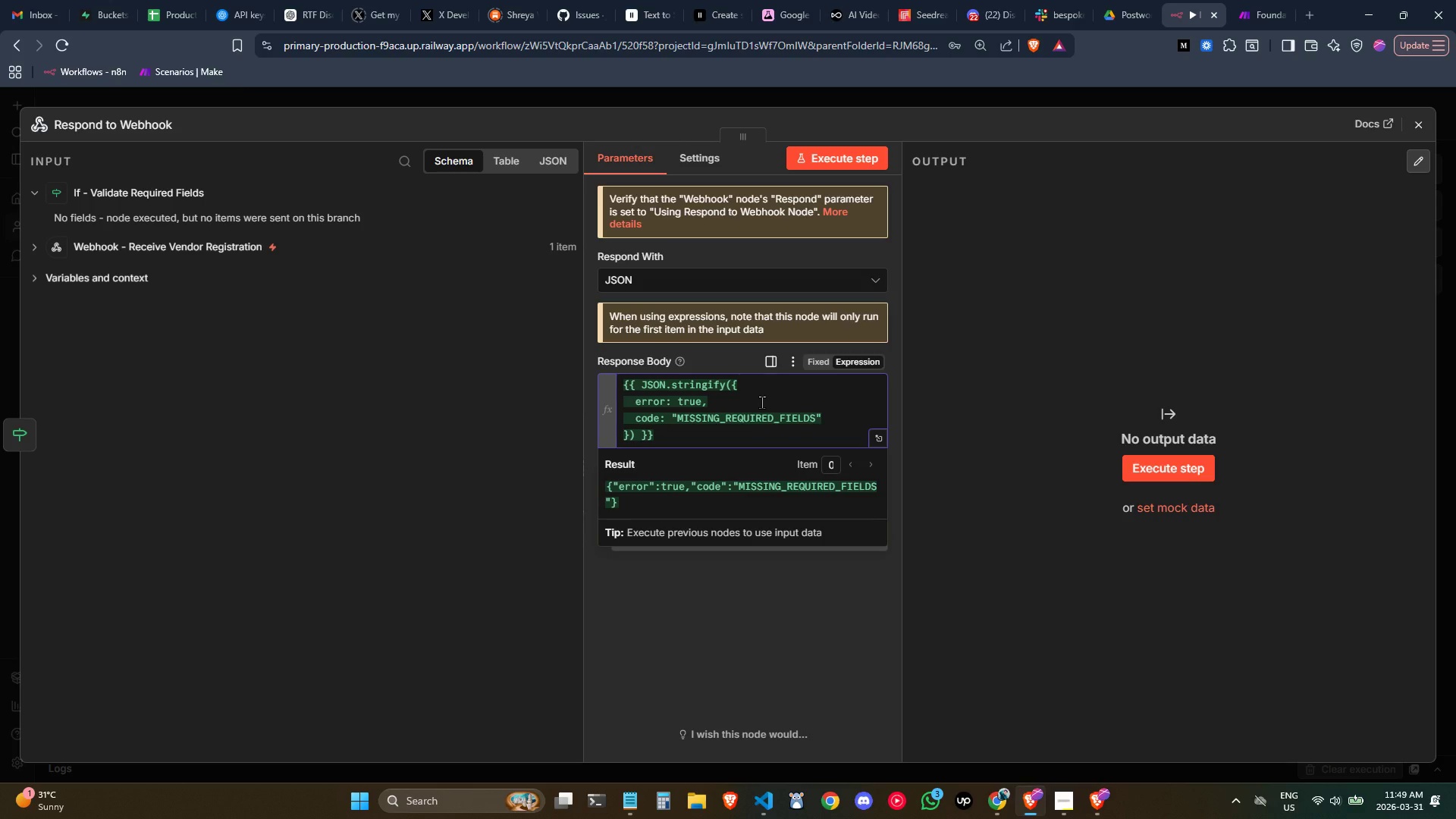 
key(Comma)
 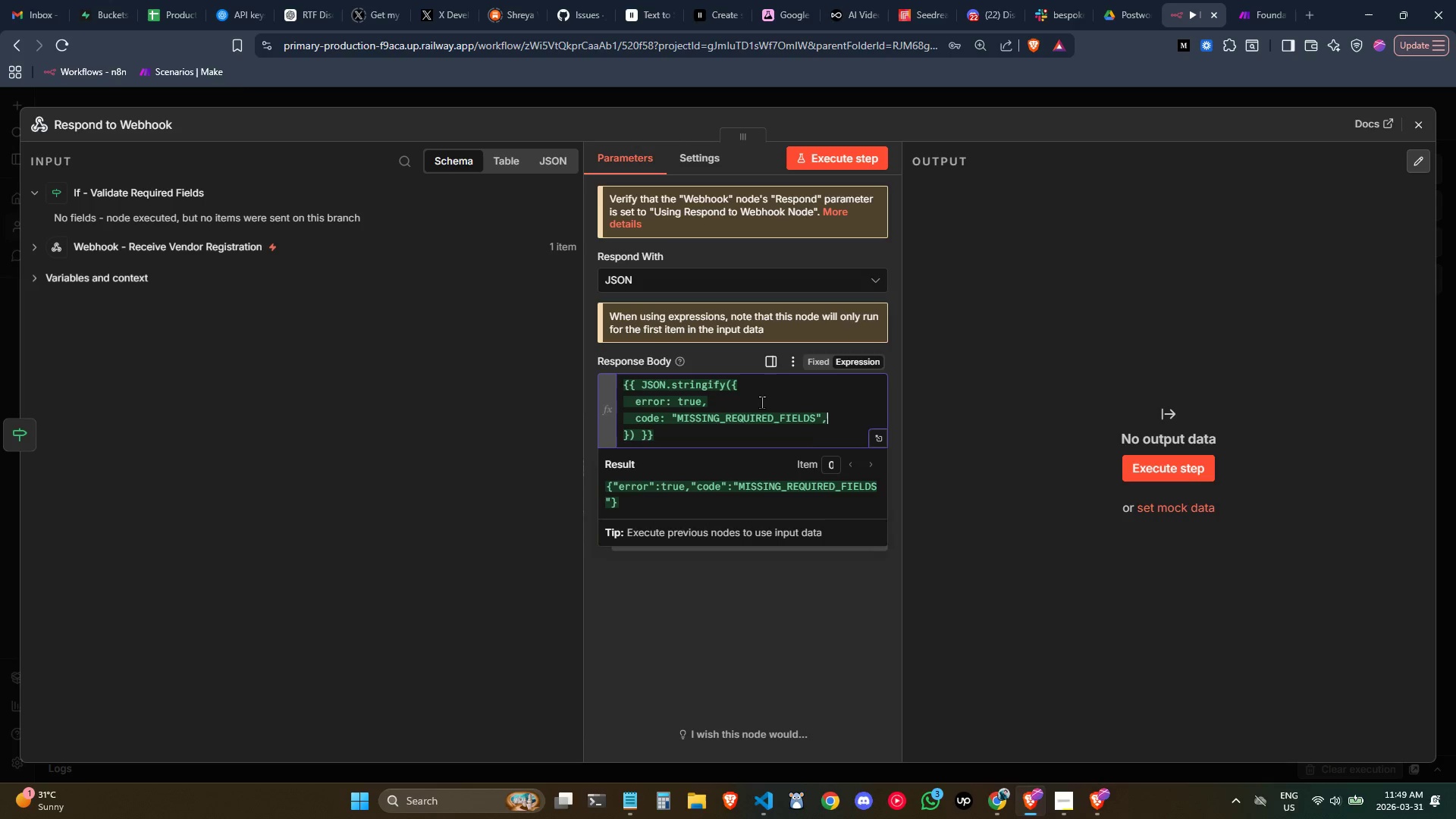 
key(Enter)
 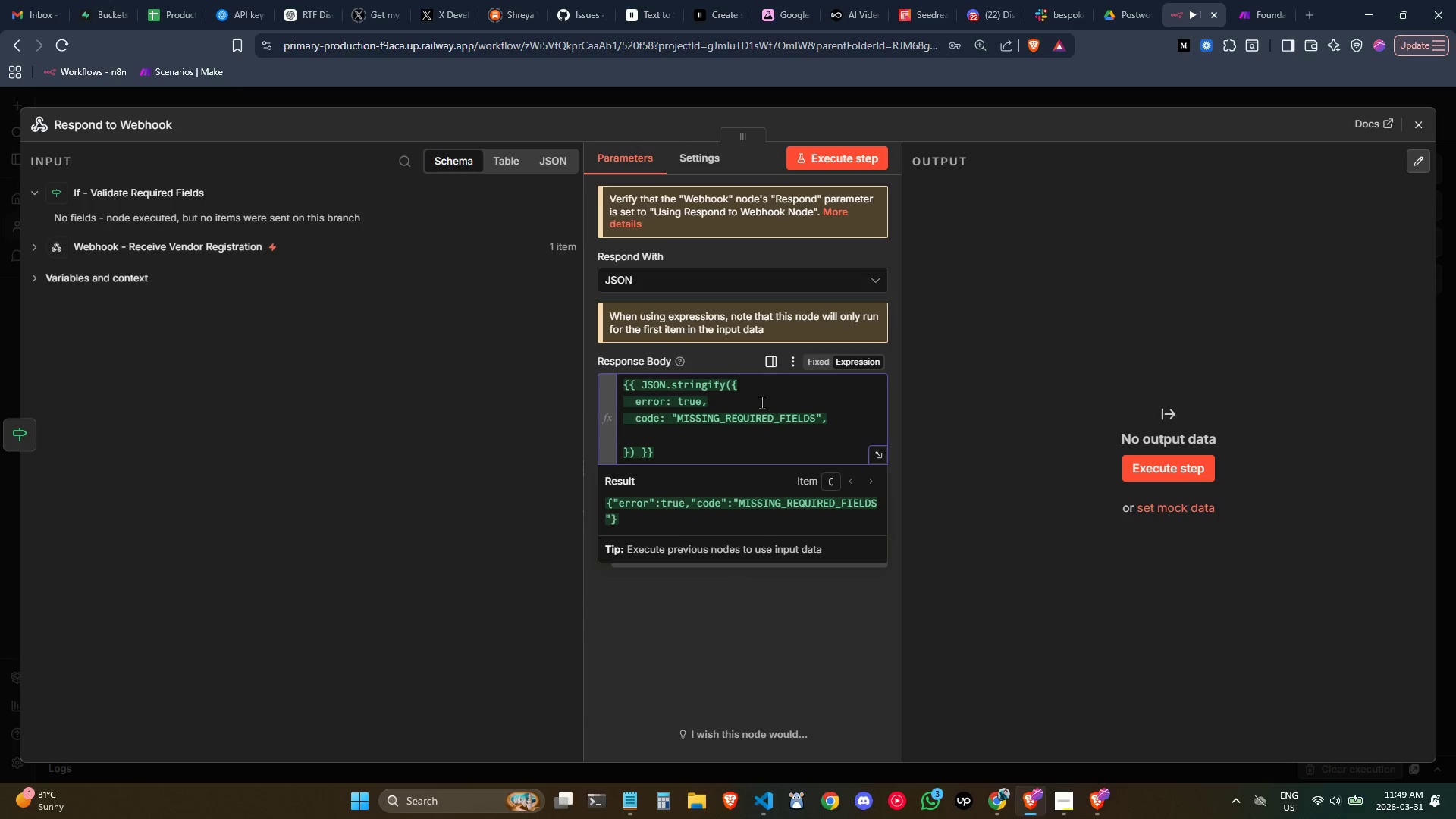 
key(Tab)
type(message: "VEndor)
 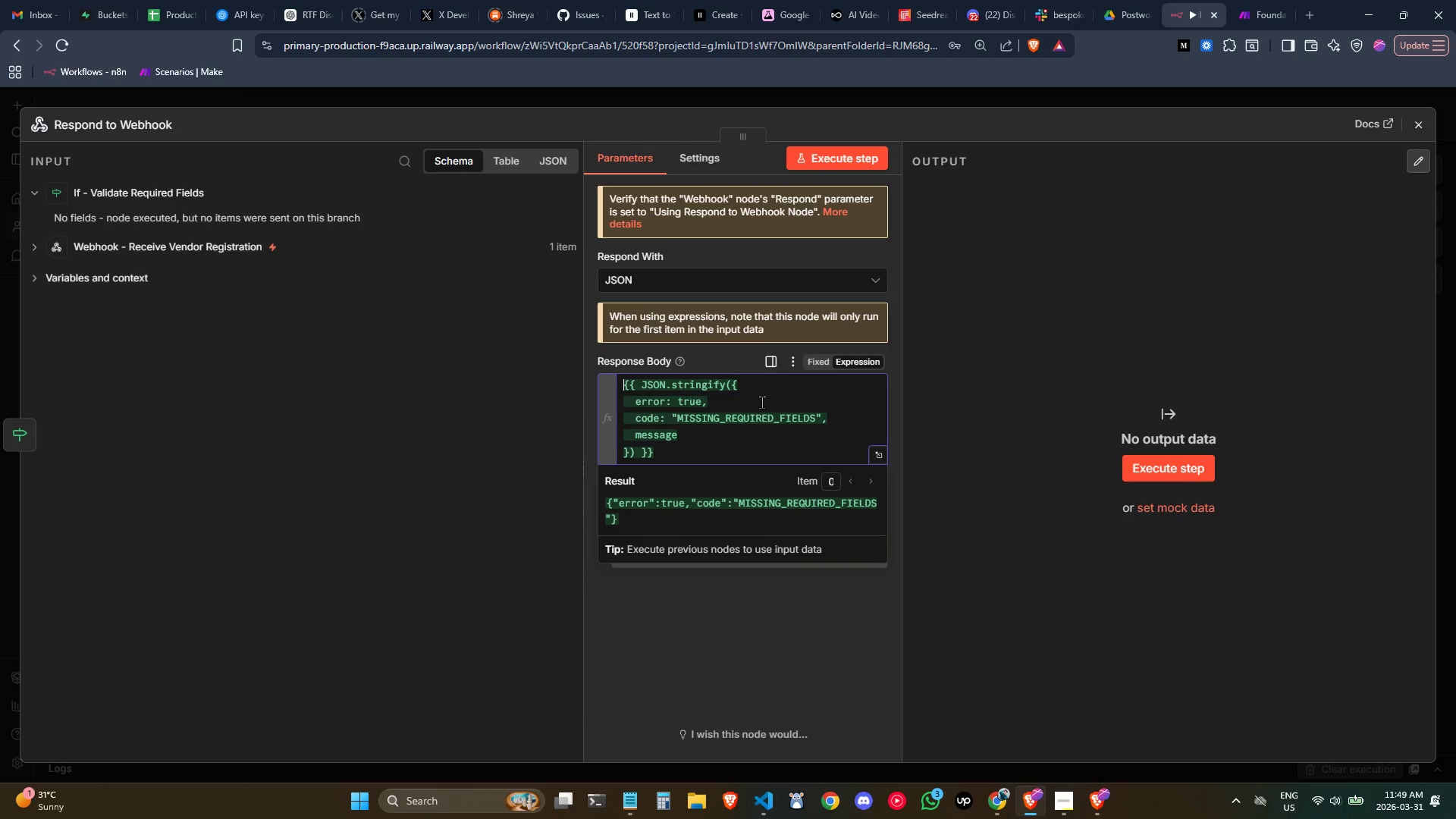 
left_click([752, 444])
 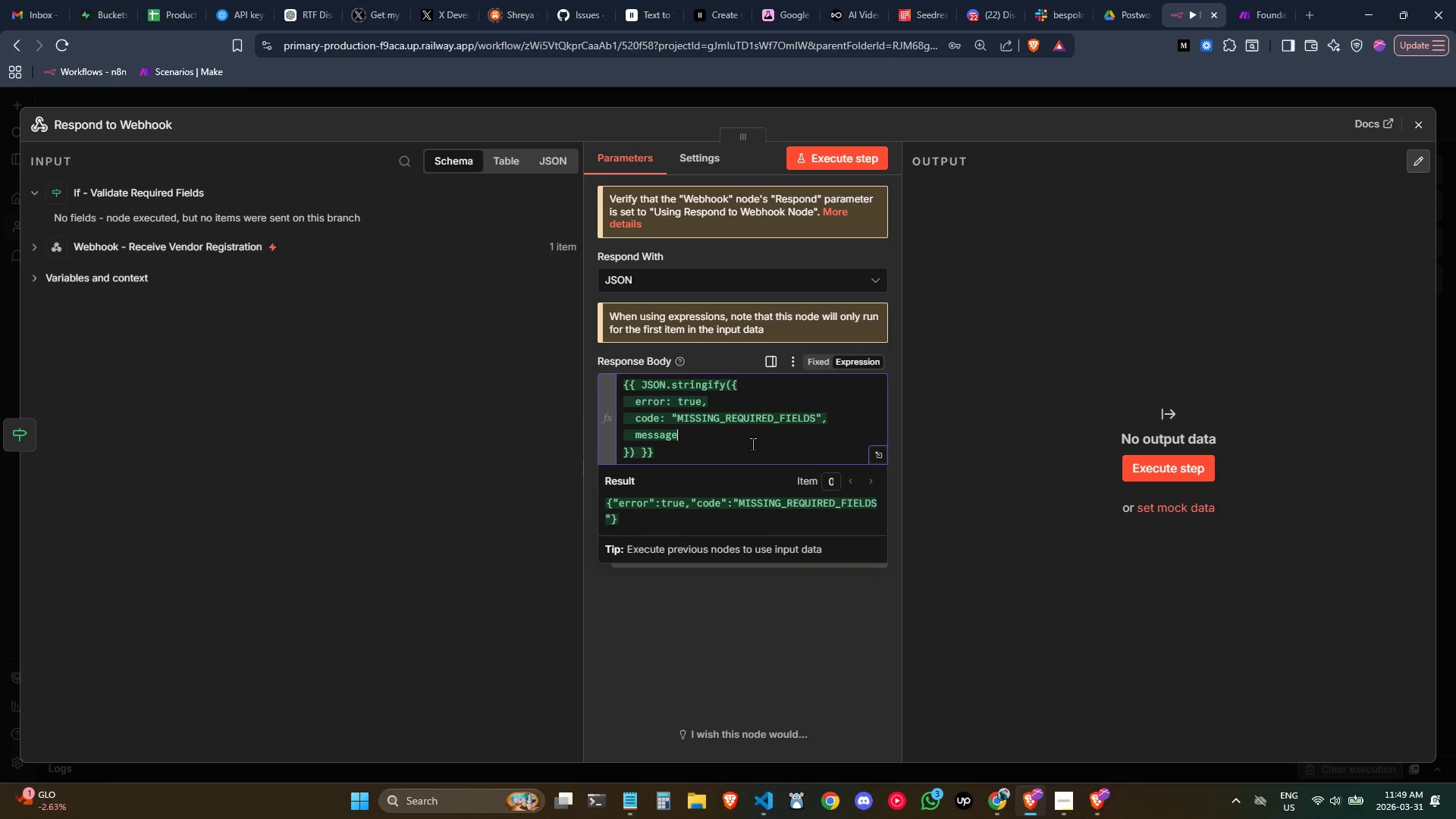 
type(: "VEndo)
key(Backspace)
key(Backspace)
key(Backspace)
key(Backspace)
type(endor regs)
key(Backspace)
type(i)
 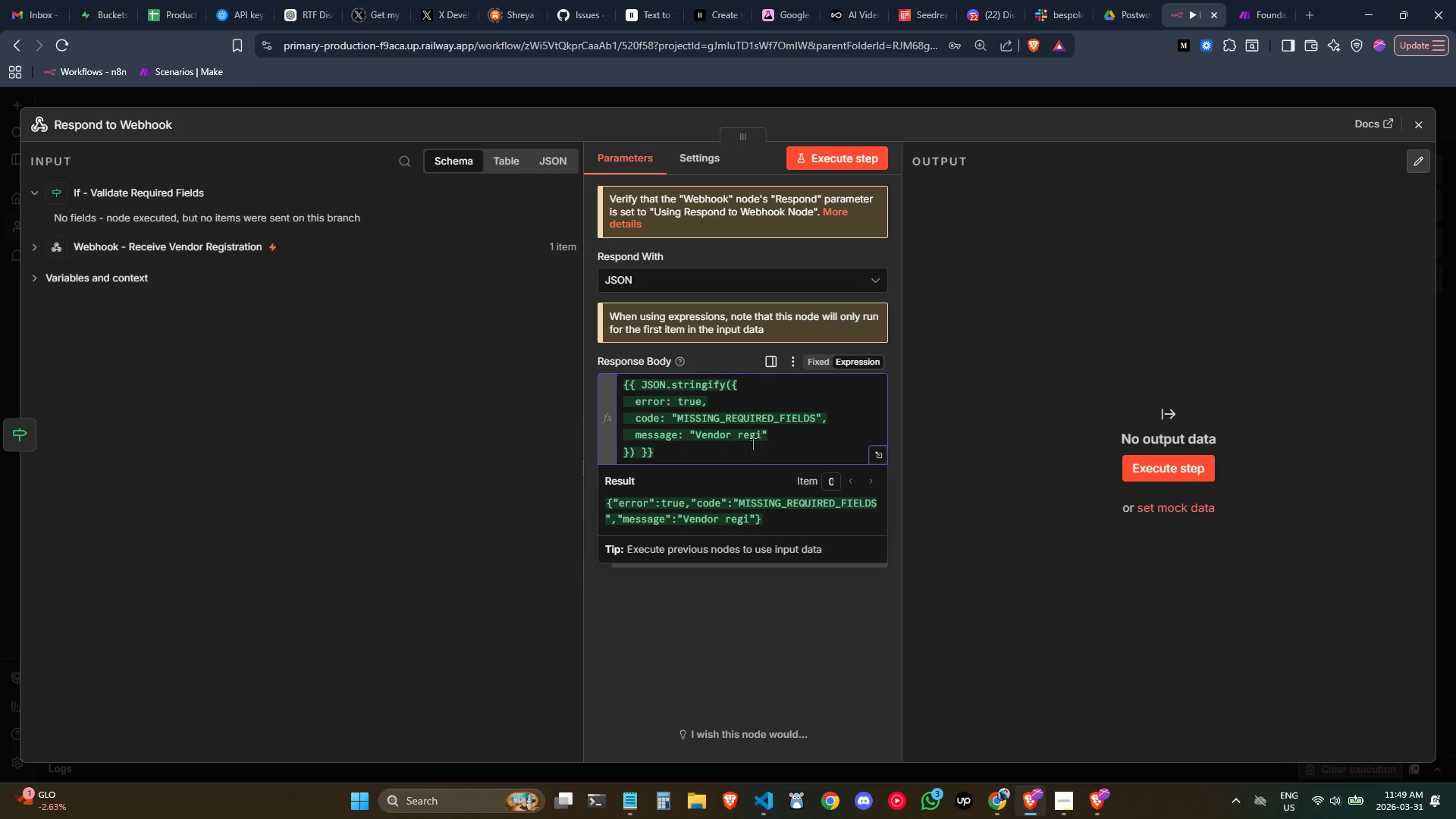 
type(stration req)
key(Backspace)
type(jece)
key(Backspace)
type(ted. Not)
key(Backspace)
key(Backspace)
key(Backspace)
type(Both vendor_name and cotn)
key(Backspace)
key(Backspace)
type(ntact_email are required)
 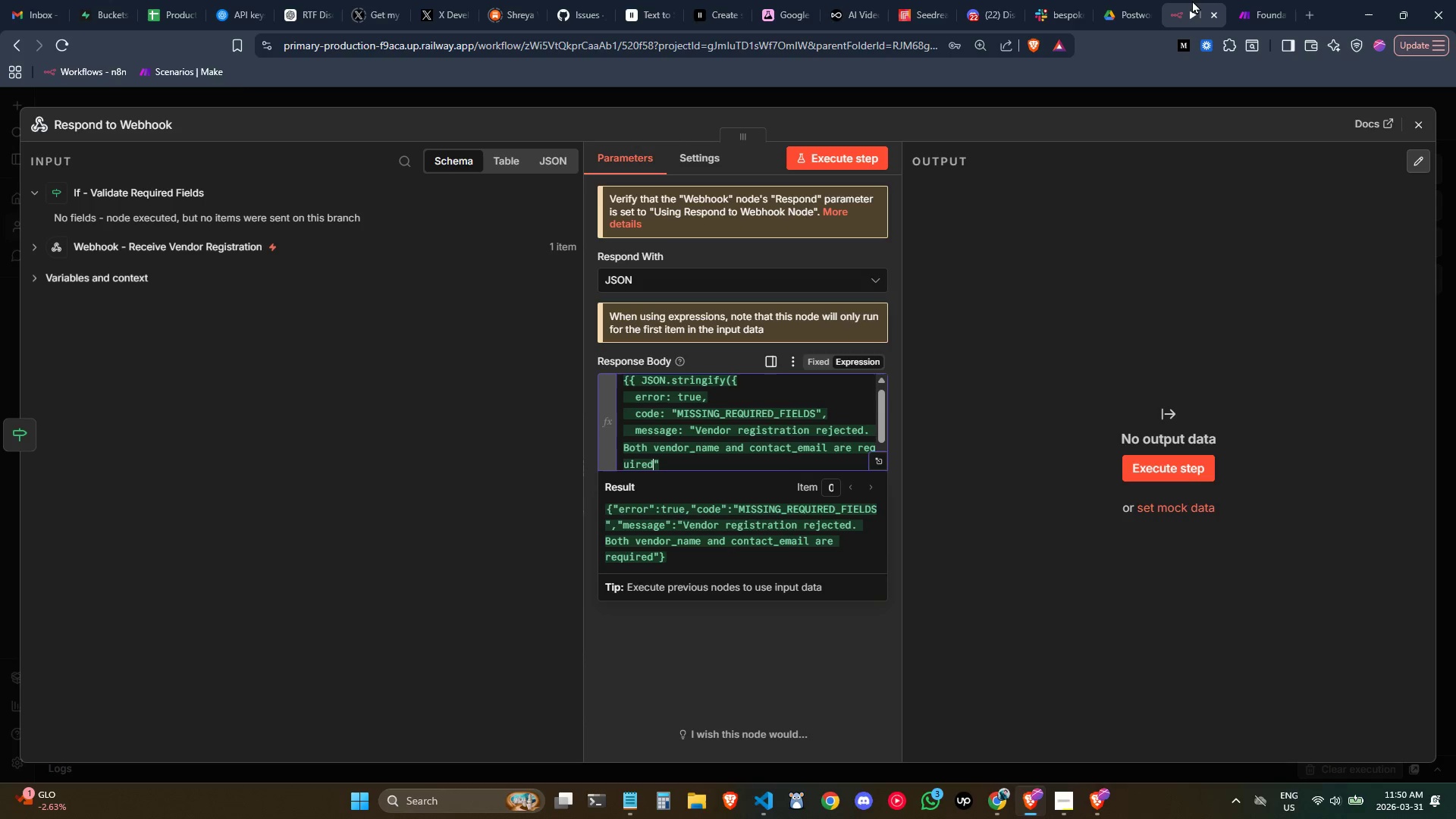 
wait(11.88)
 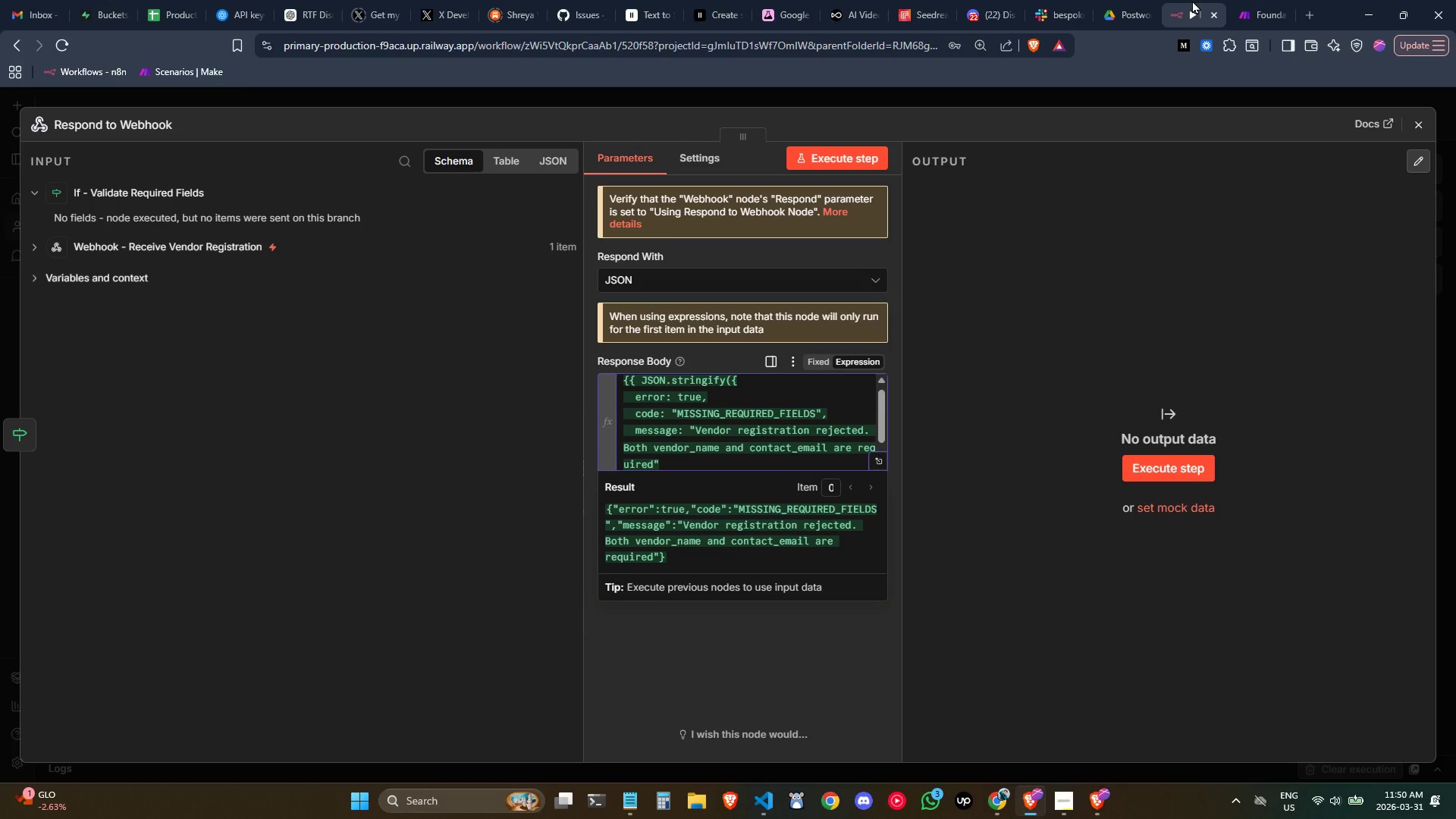 
key(Slash)
 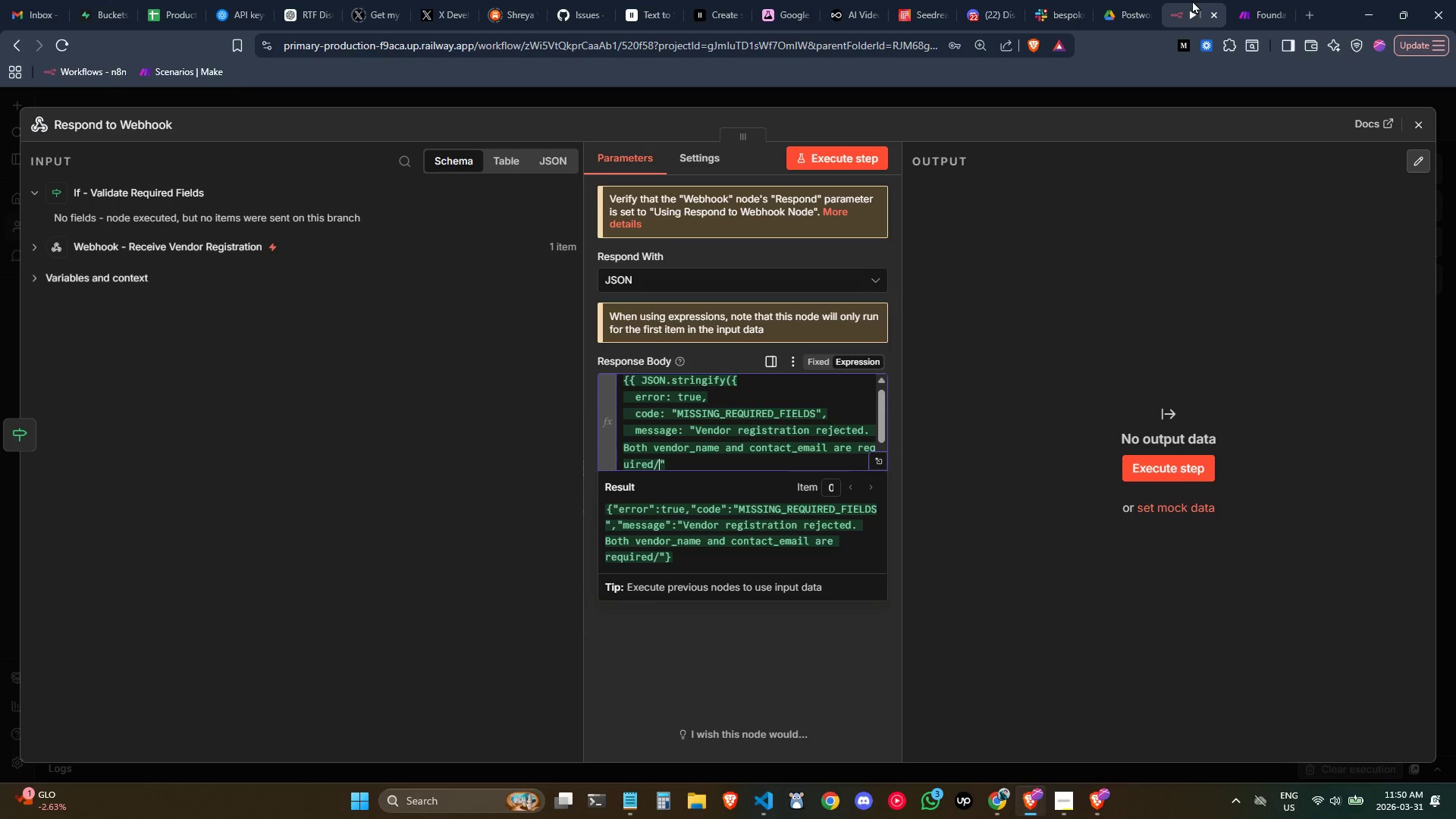 
key(Backspace)
 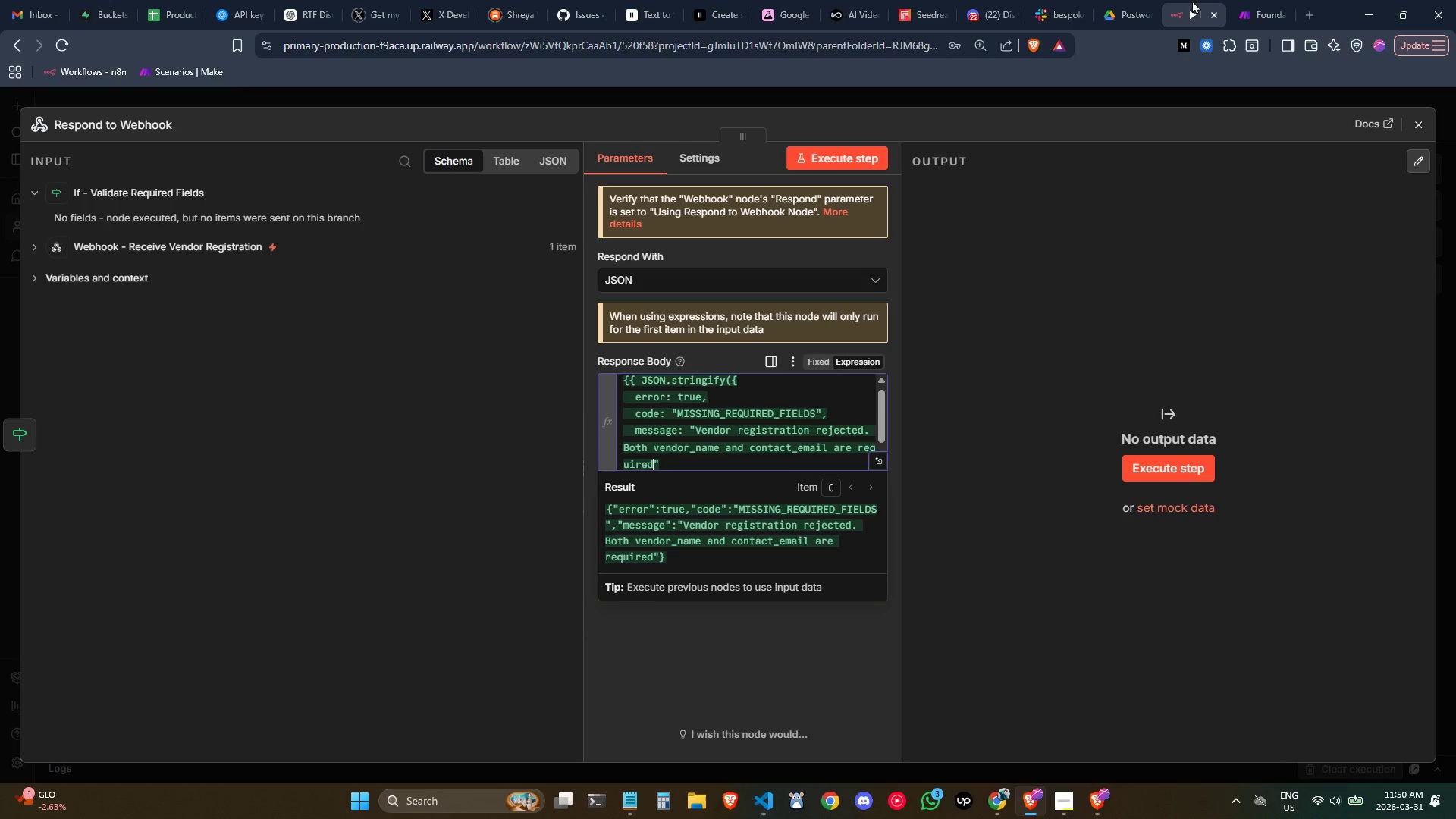 
key(Period)
 